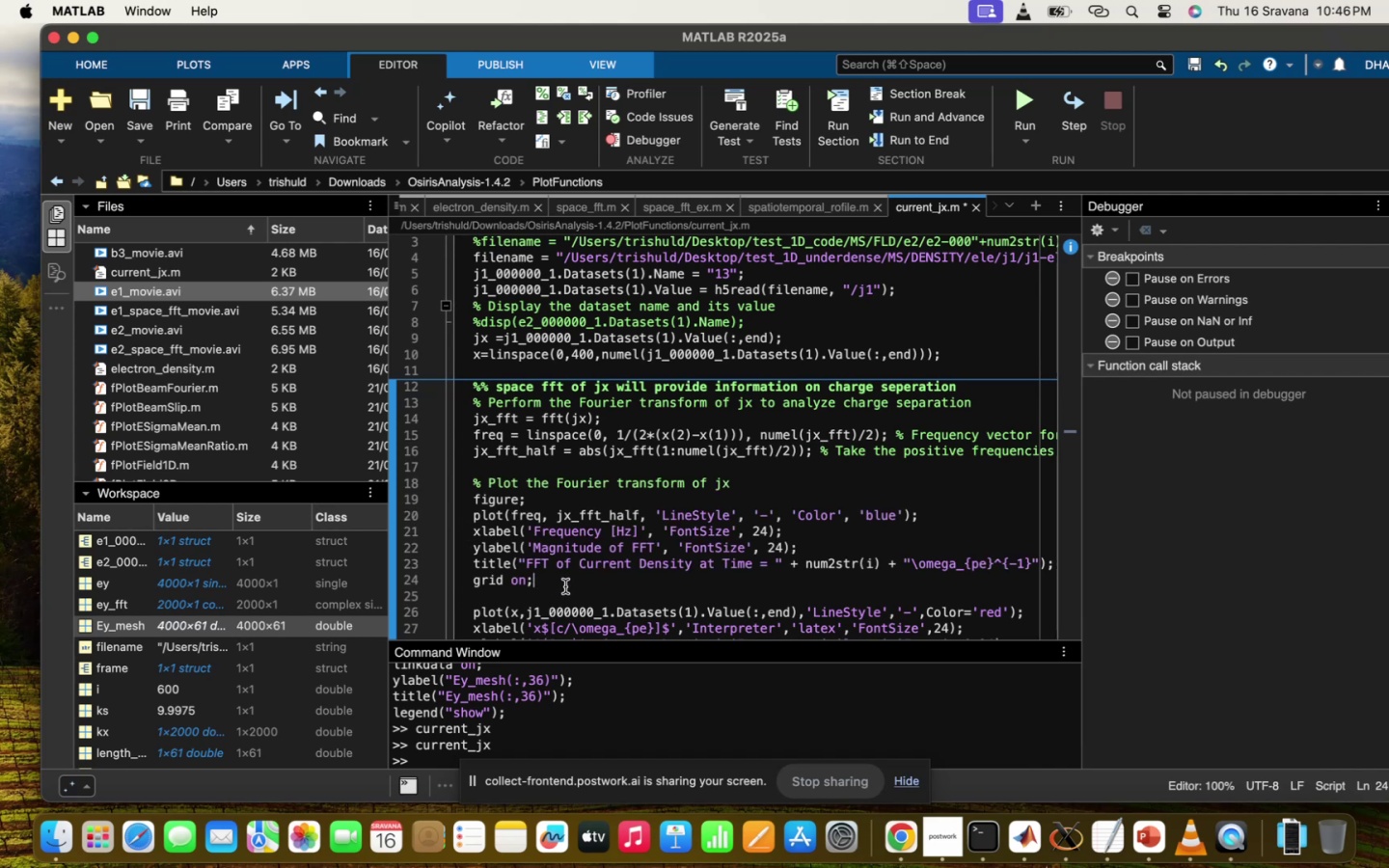 
left_click_drag(start_coordinate=[564, 586], to_coordinate=[464, 513])
 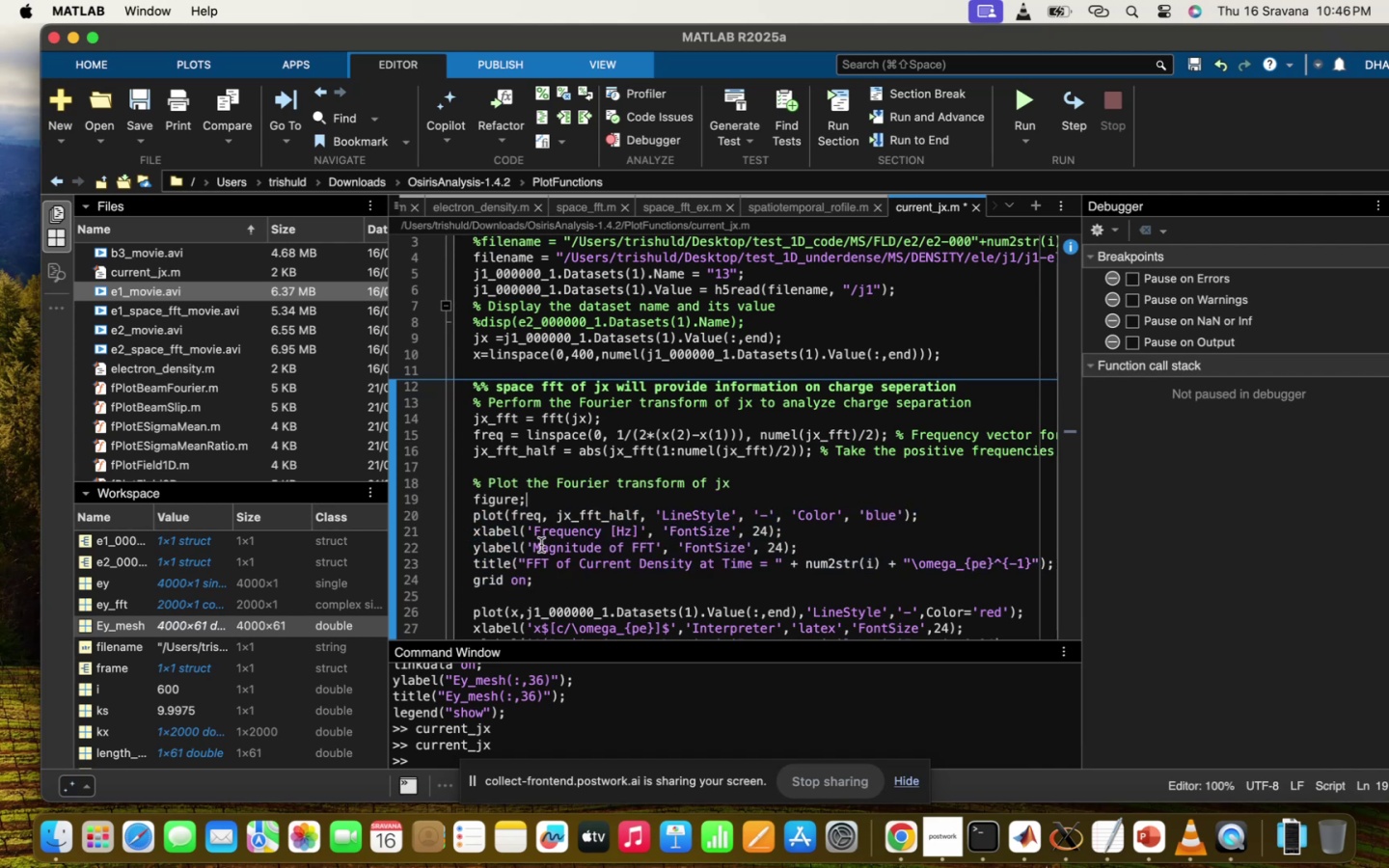 
key(ArrowLeft)
 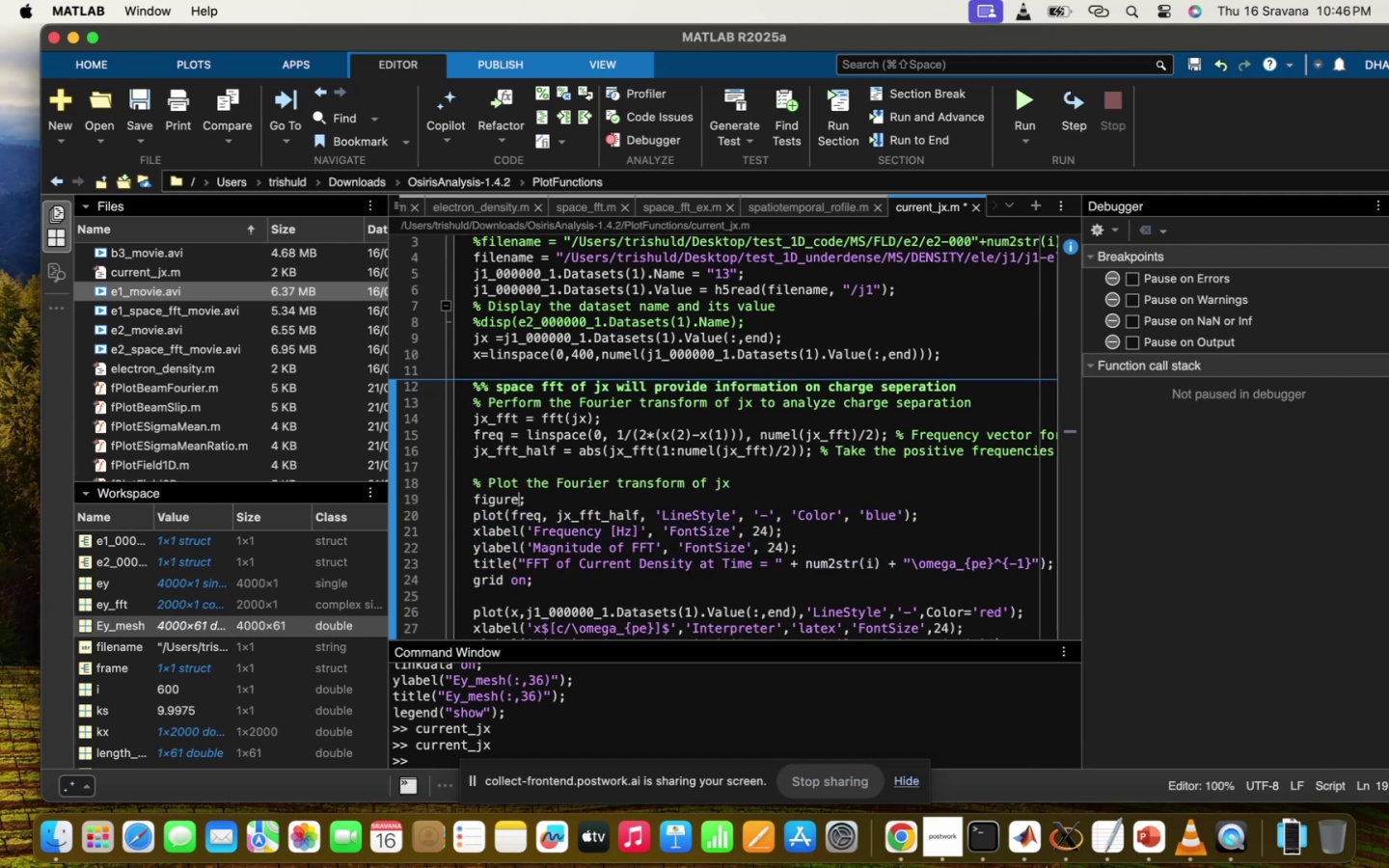 
type( (2))
 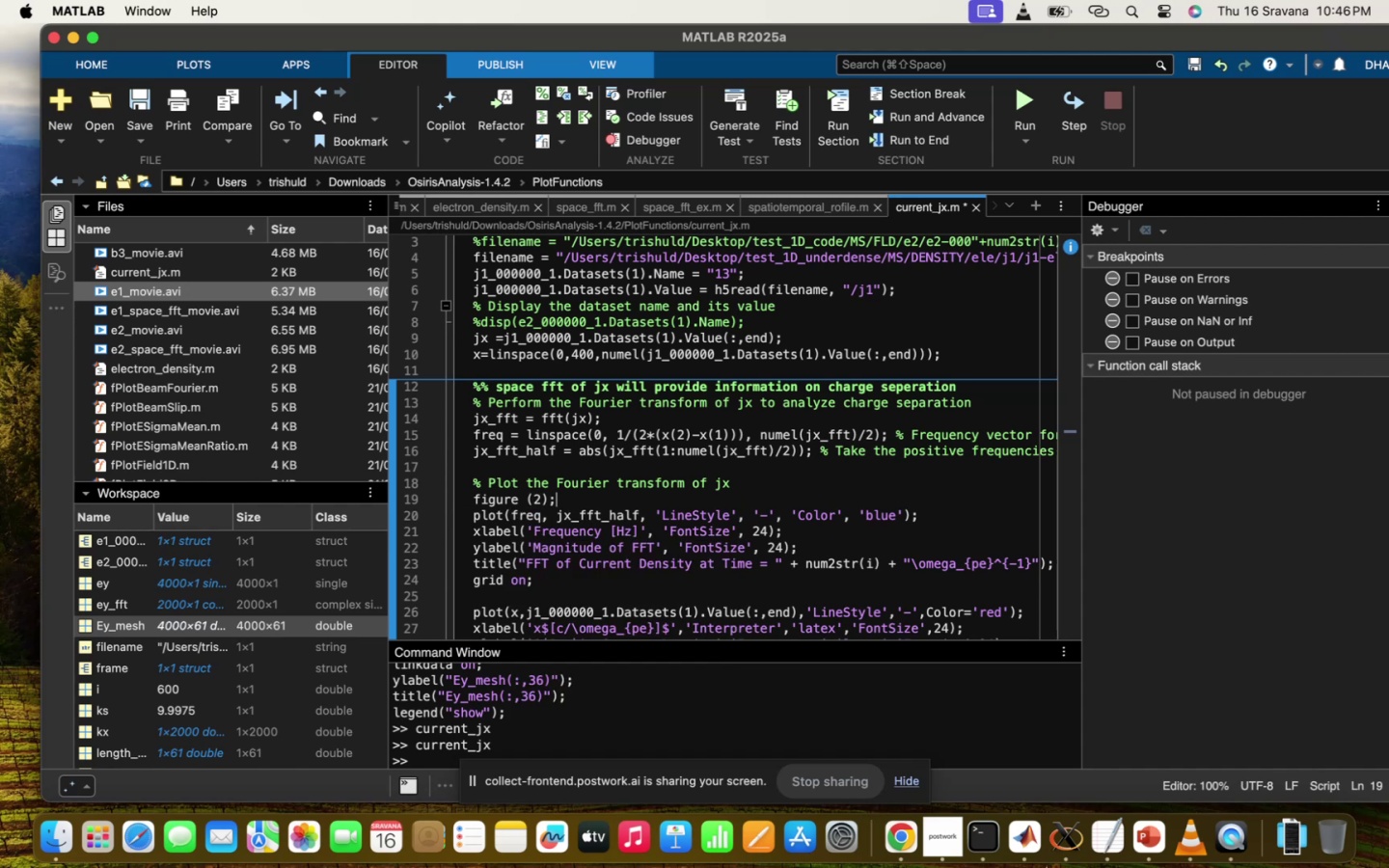 
 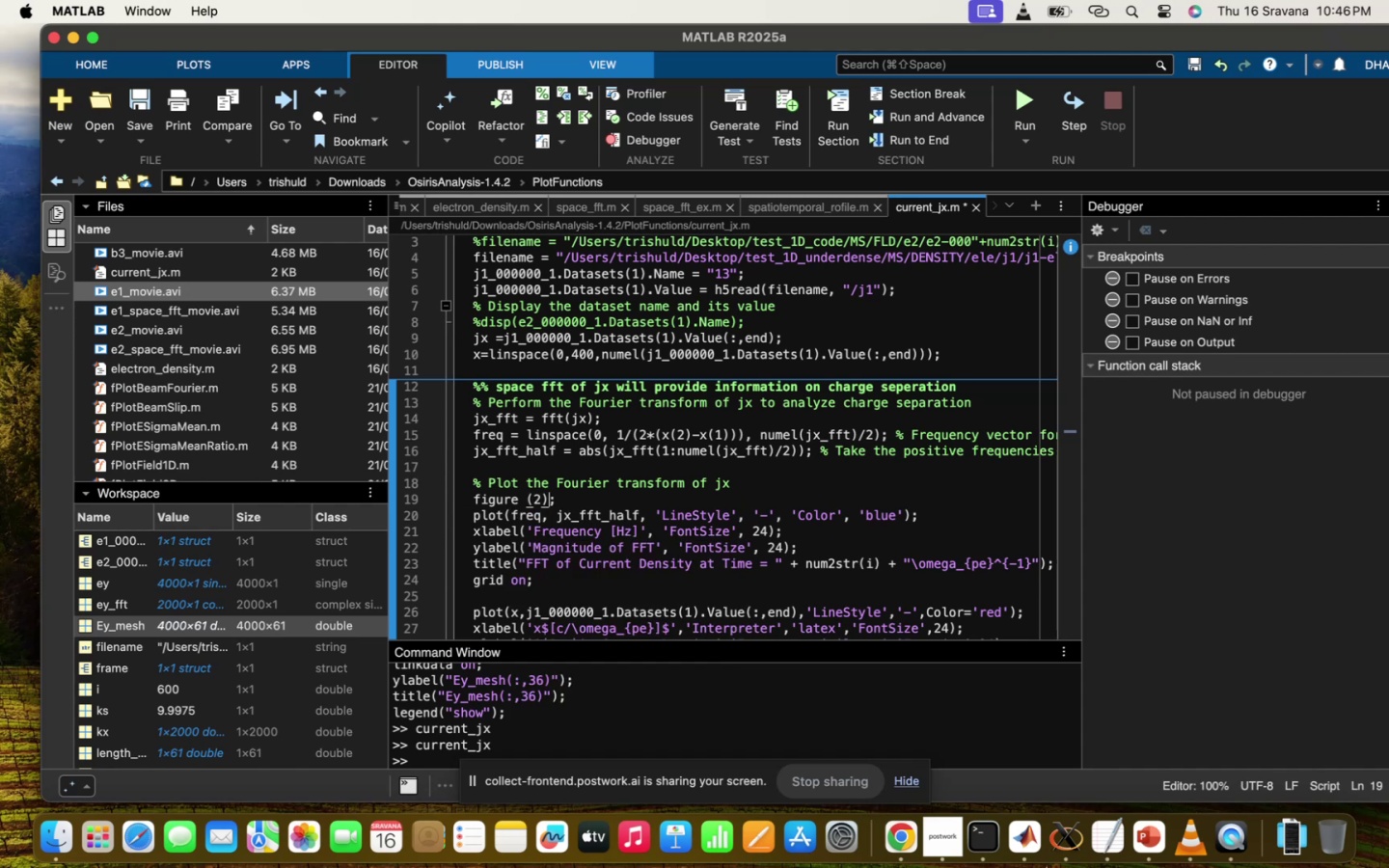 
key(ArrowRight)
 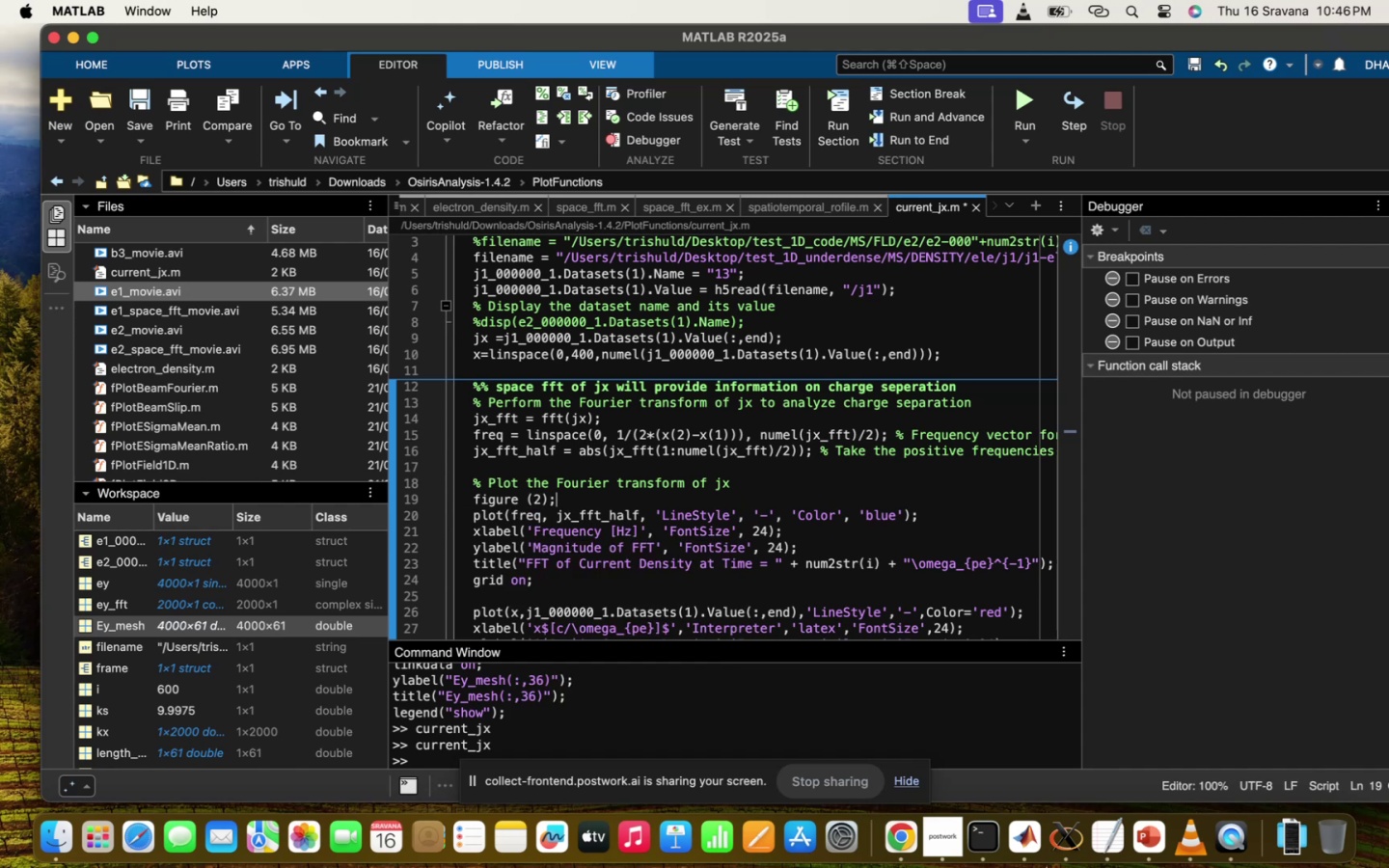 
key(Enter)
 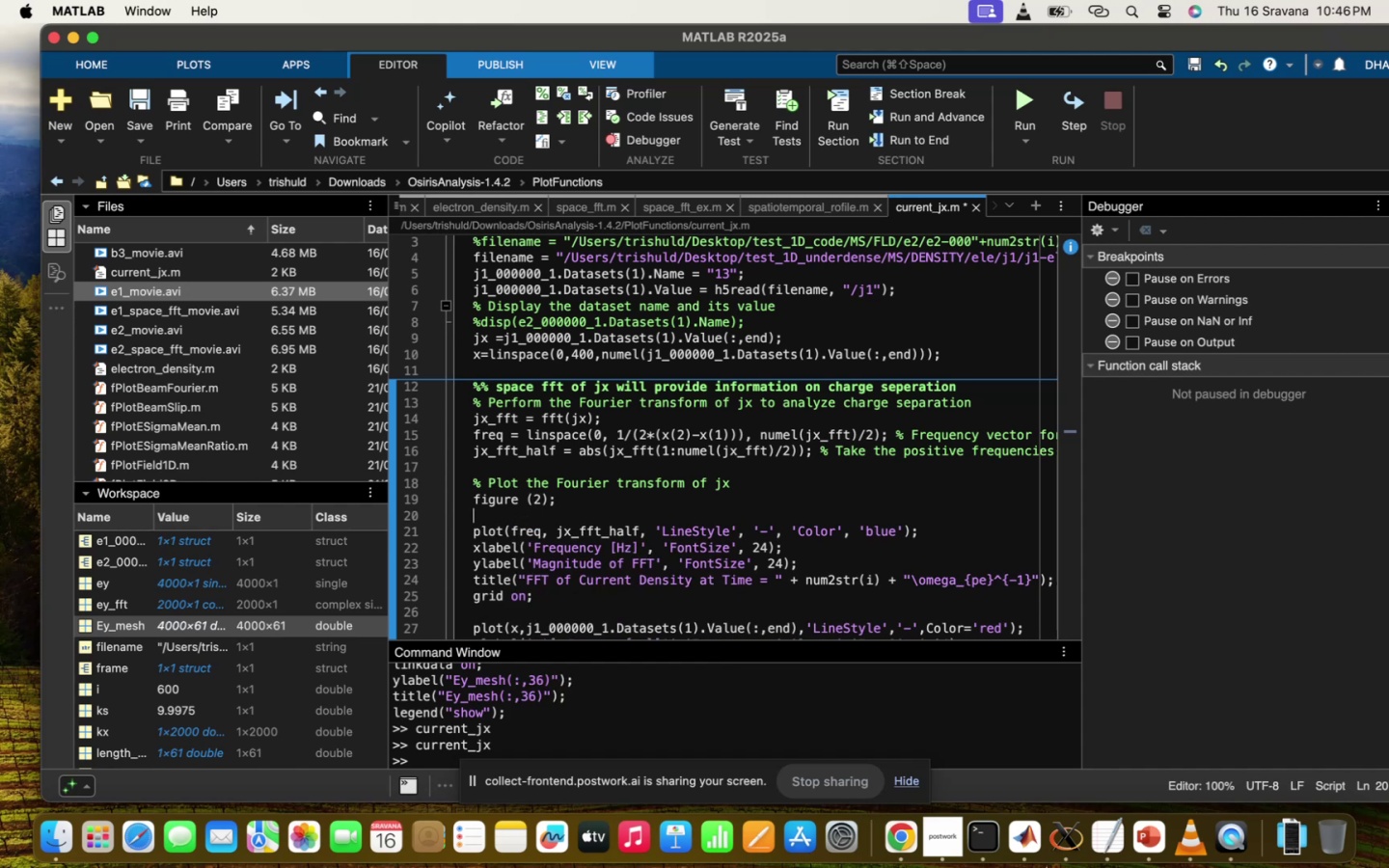 
type(subpl)
key(Tab)
type((12)
key(Backspace)
type(,2,1)
 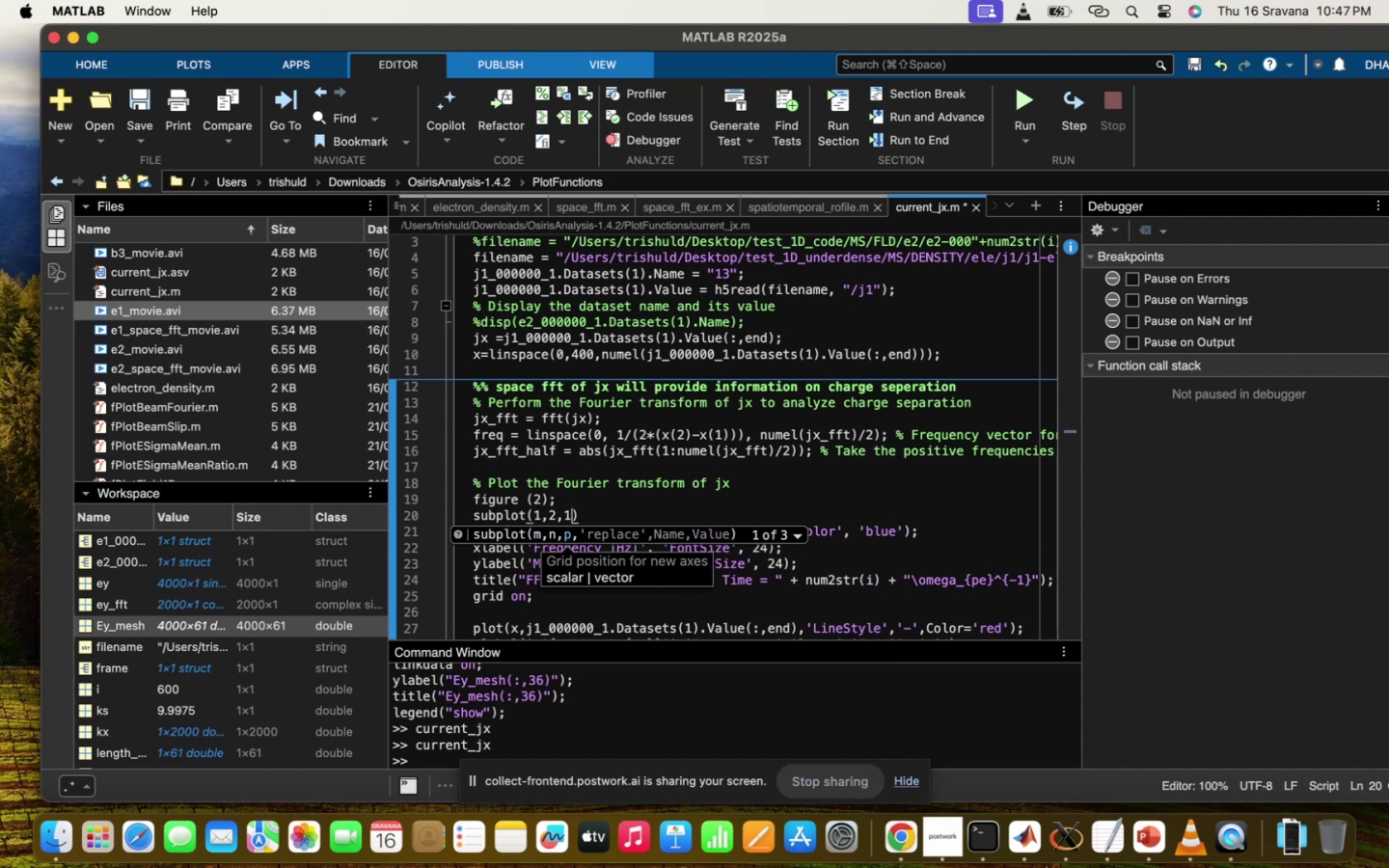 
key(ArrowRight)
 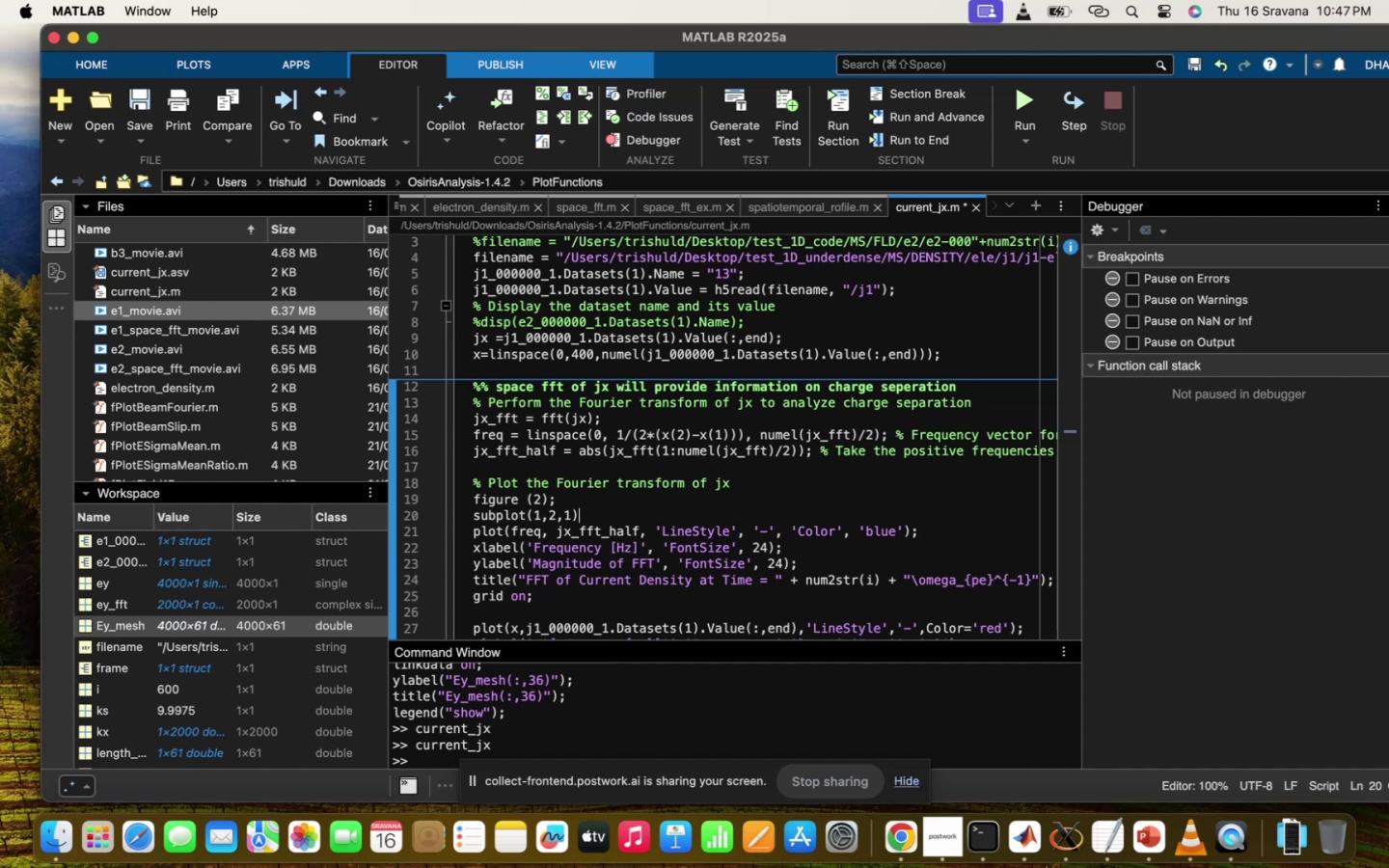 
left_click_drag(start_coordinate=[597, 521], to_coordinate=[455, 510])
 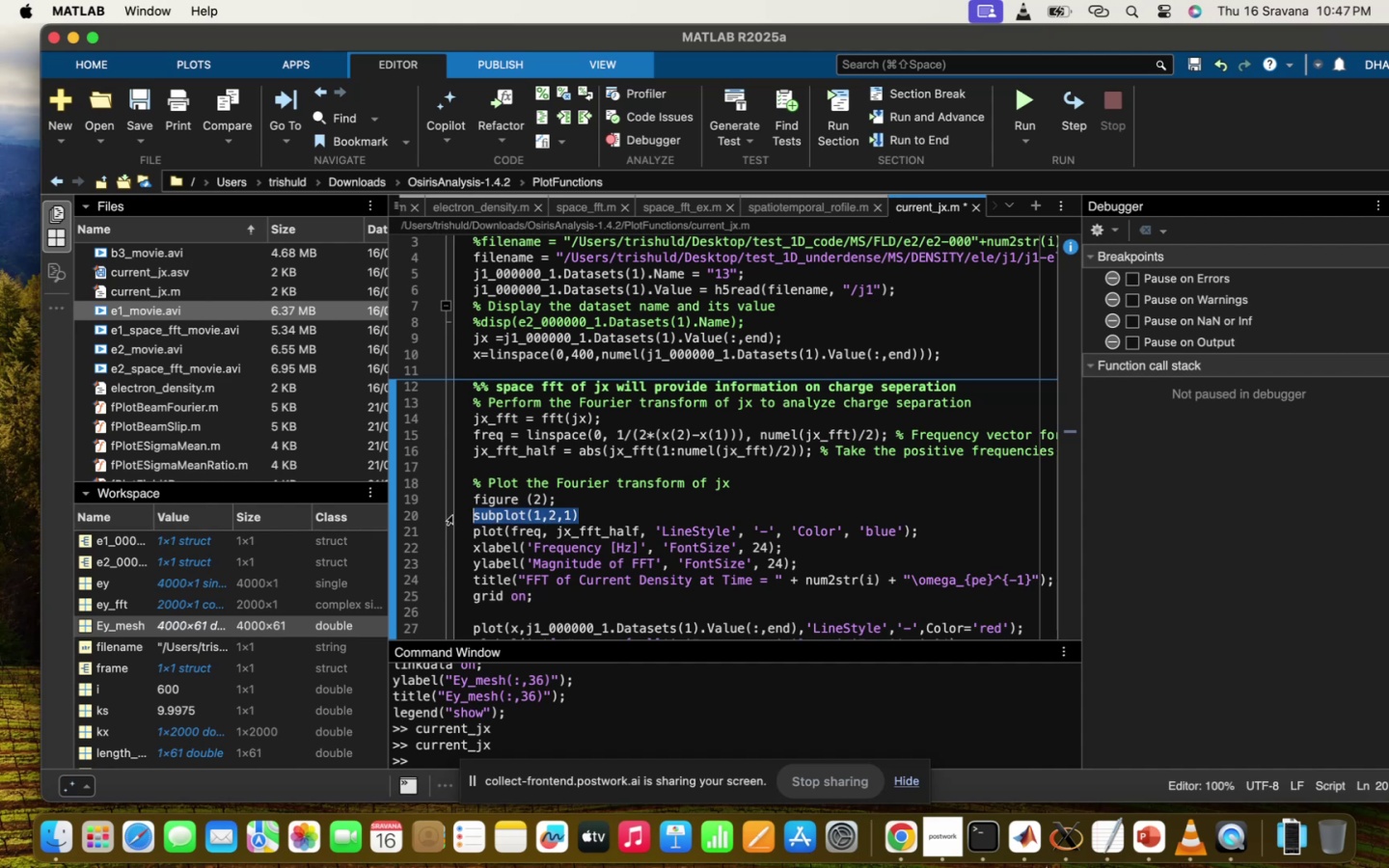 
key(Meta+CommandLeft)
 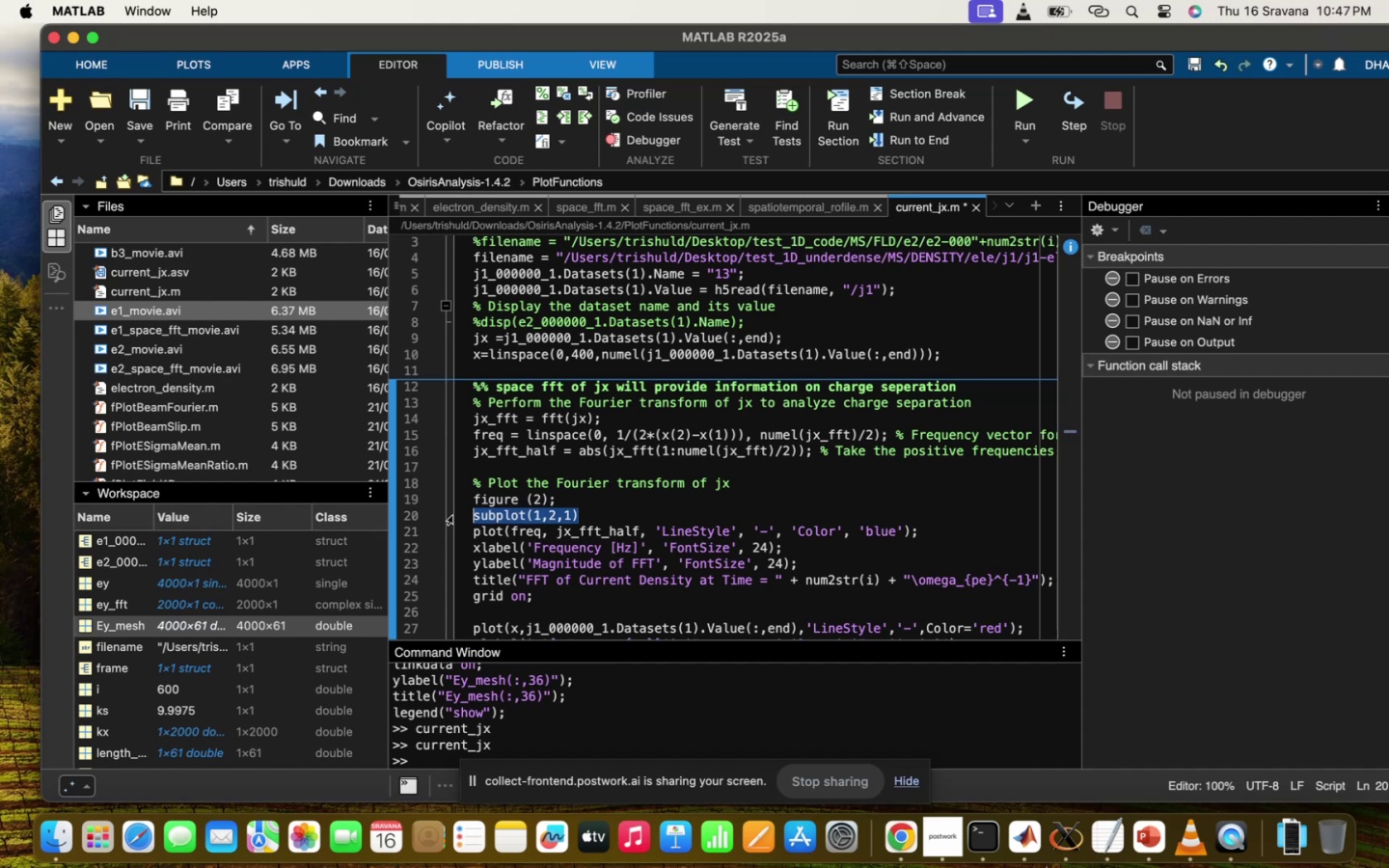 
key(Meta+C)
 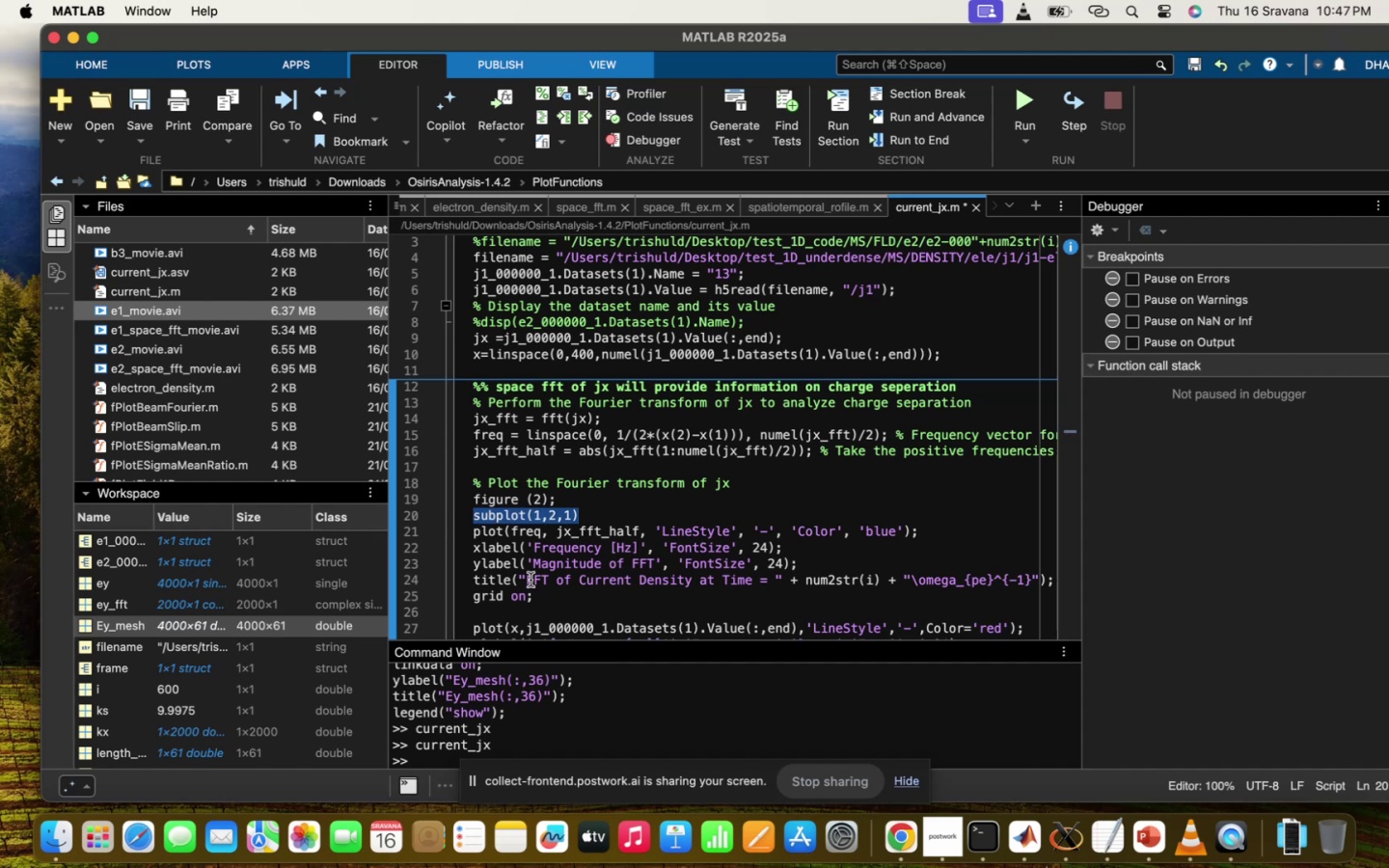 
scroll: coordinate [531, 580], scroll_direction: down, amount: 15.0
 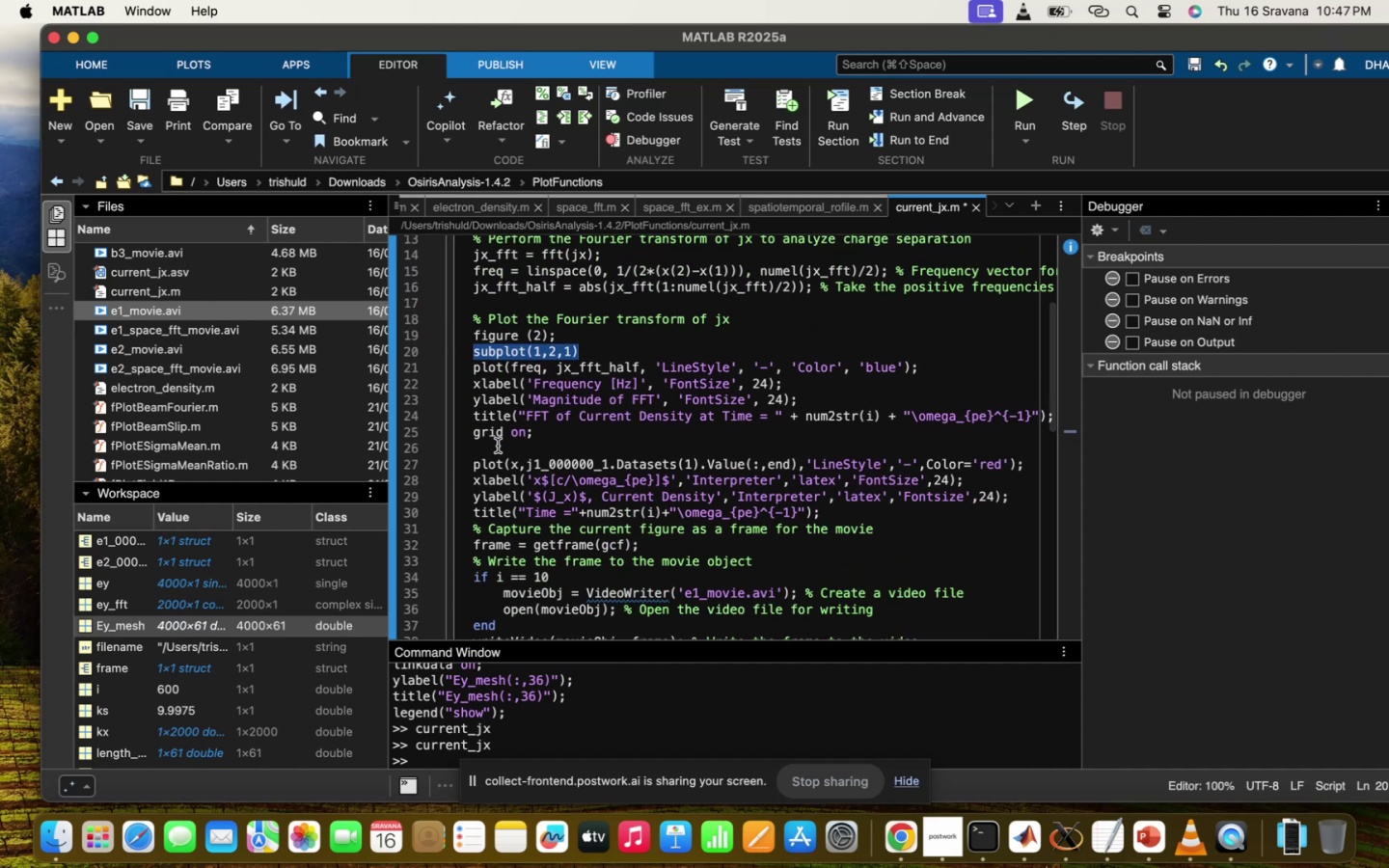 
left_click([498, 446])
 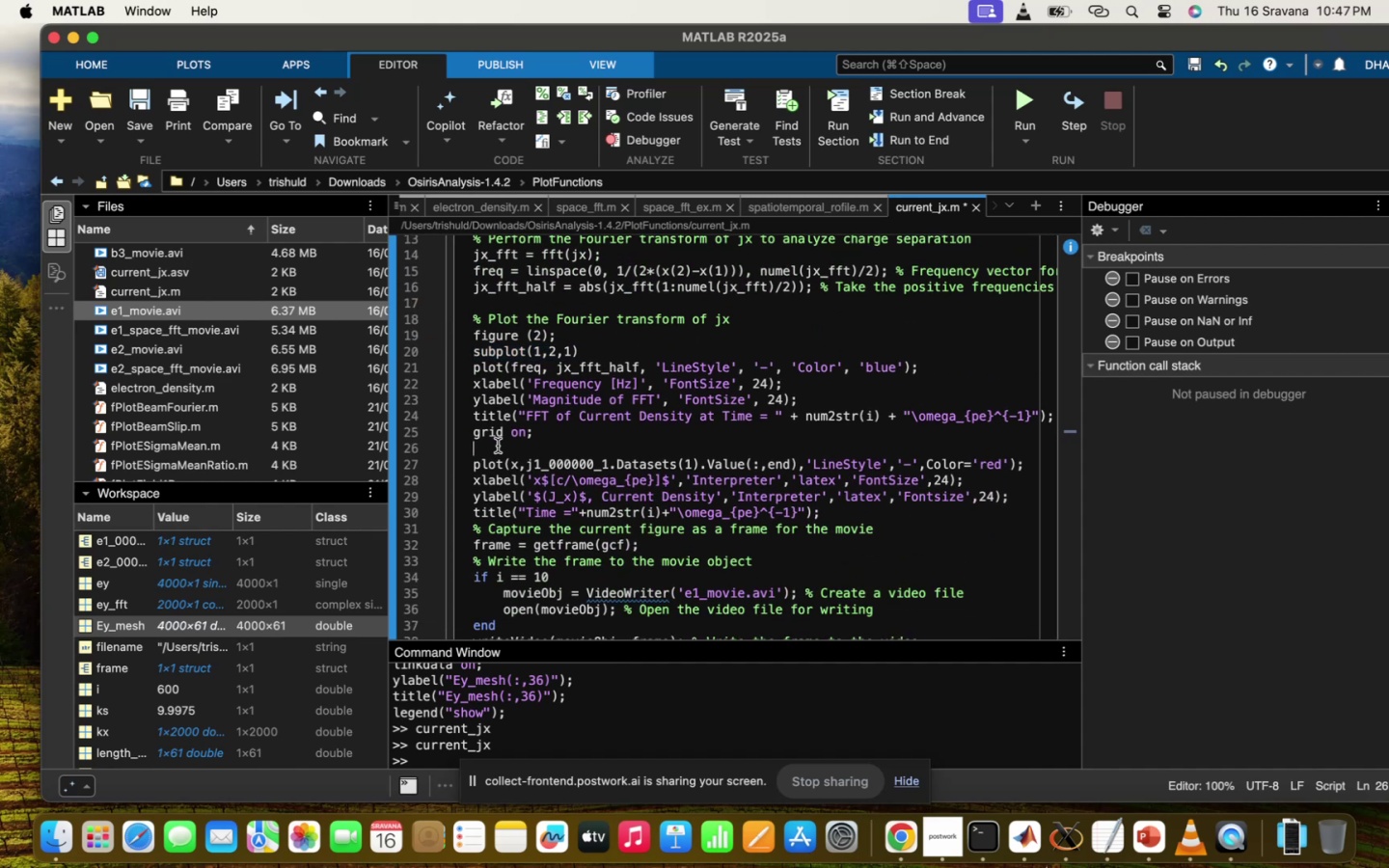 
hold_key(key=CommandLeft, duration=1.08)
 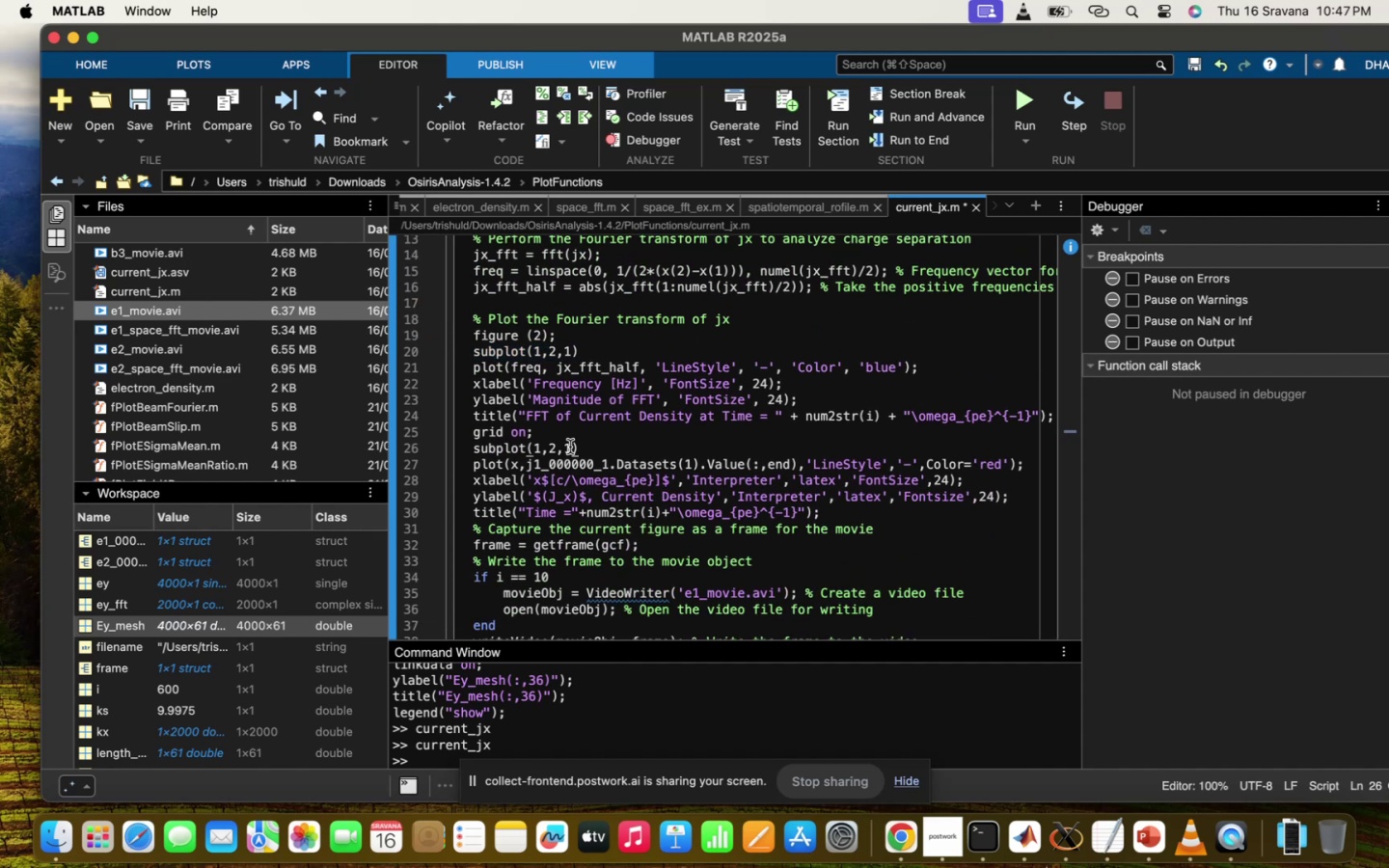 
hold_key(key=V, duration=0.32)
 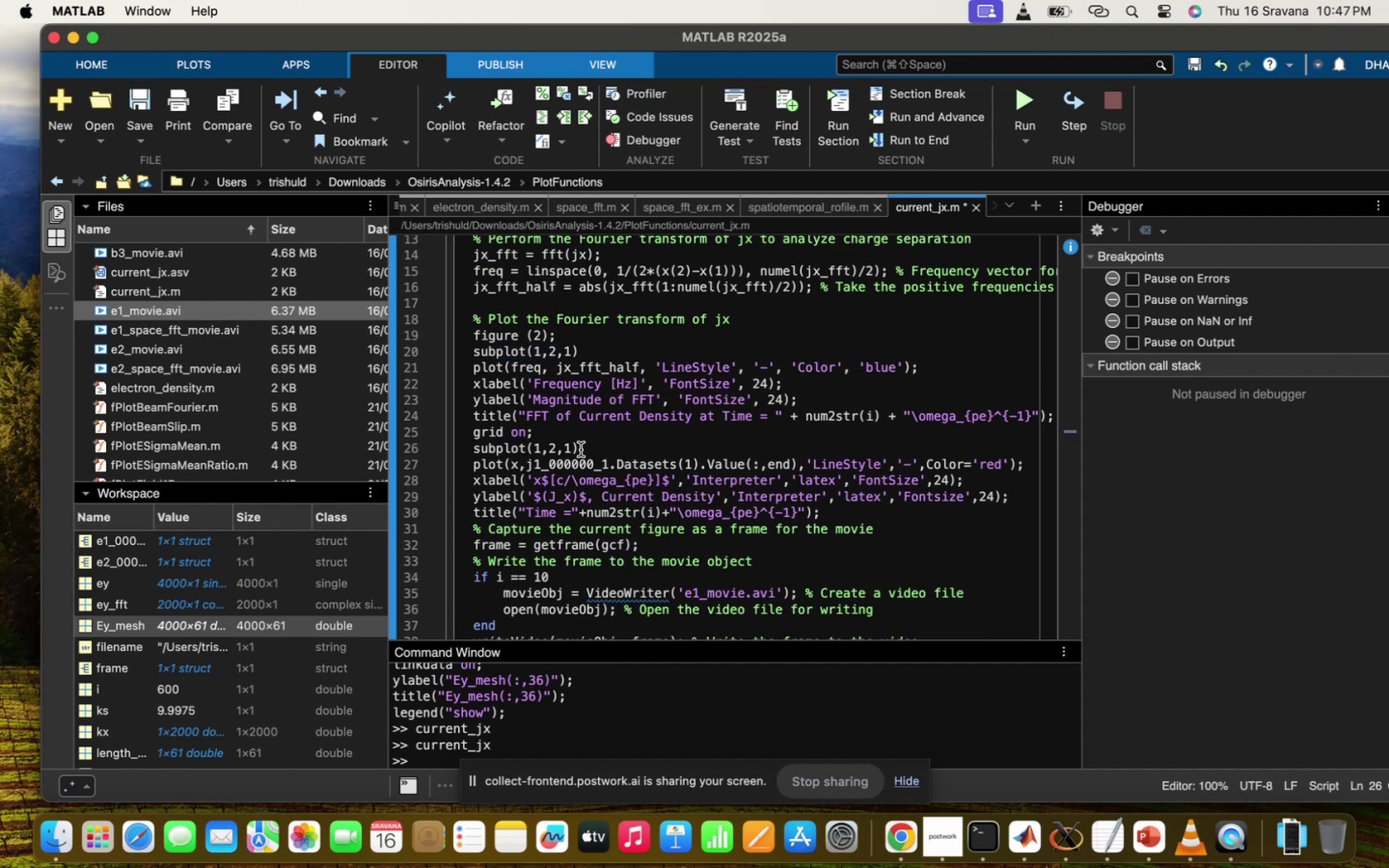 
left_click([570, 448])
 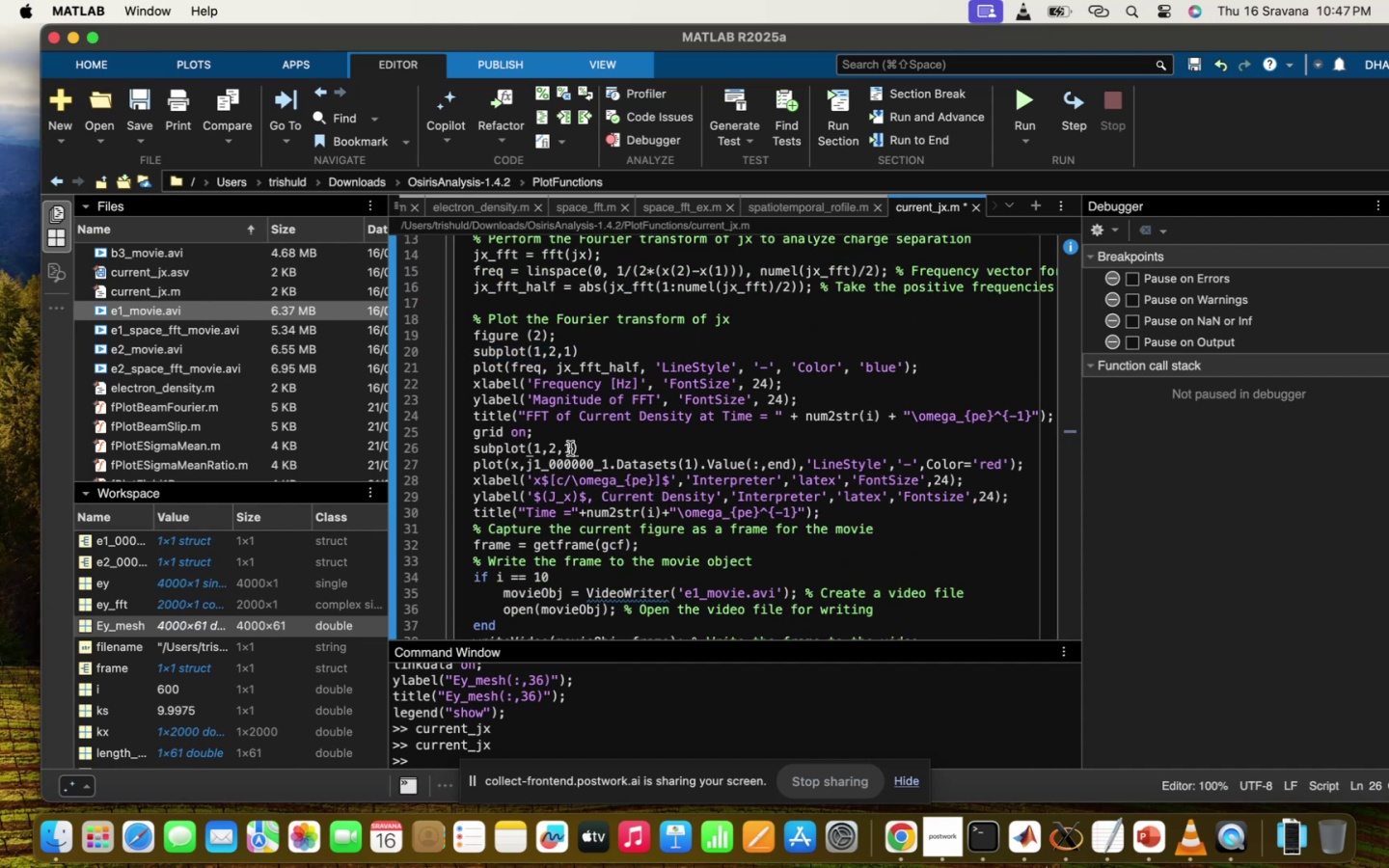 
key(Backspace)
 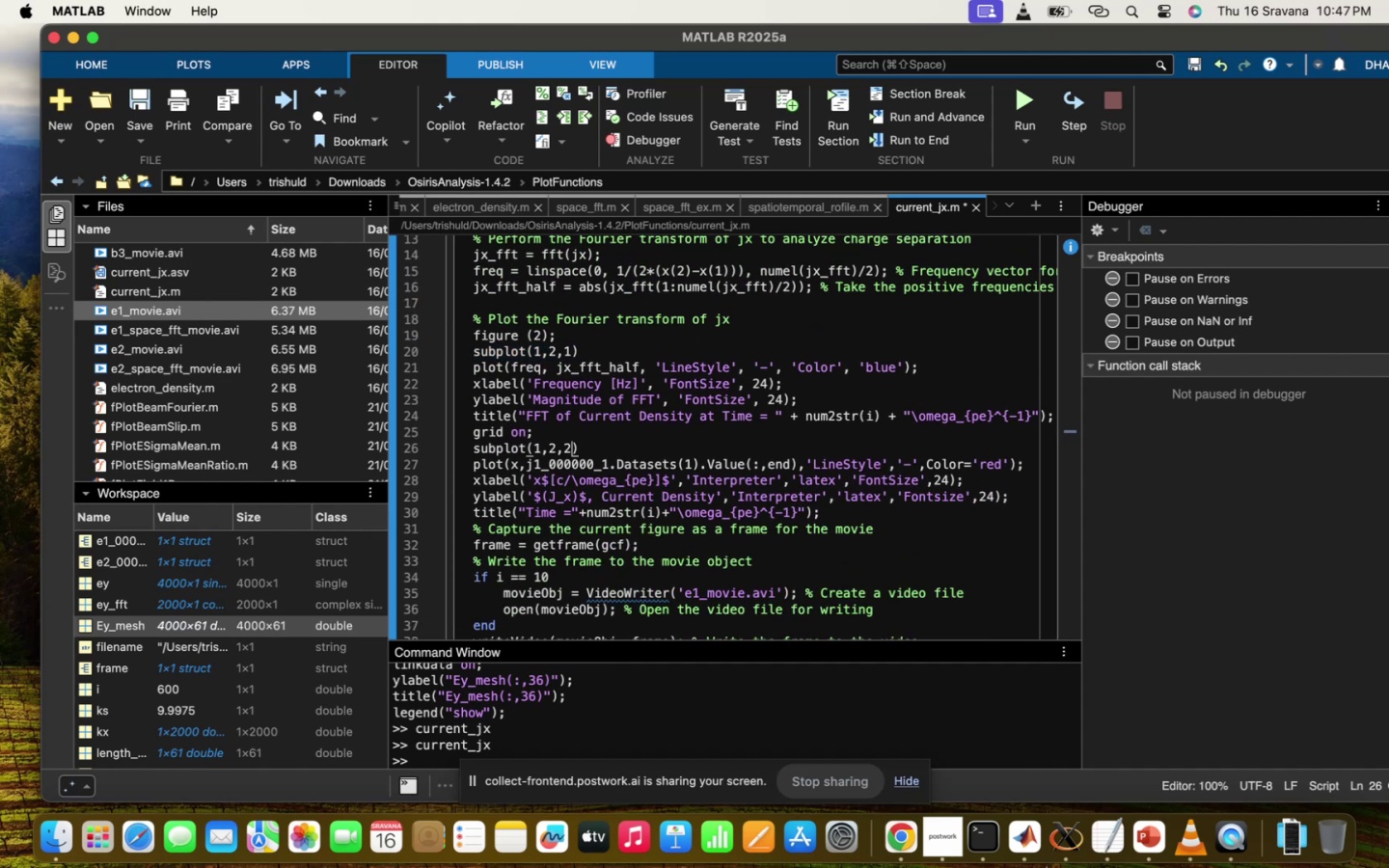 
key(2)
 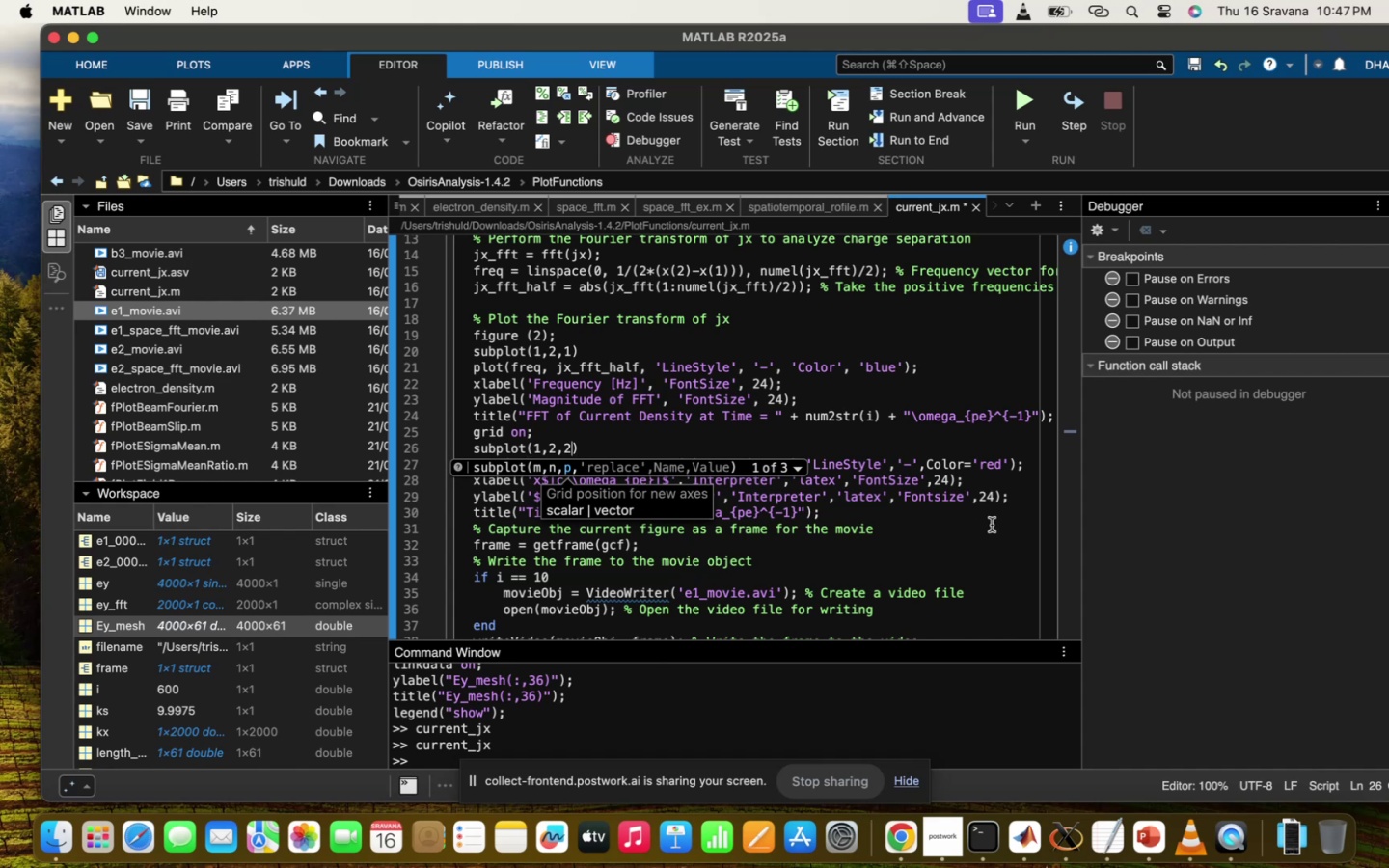 
left_click([895, 514])
 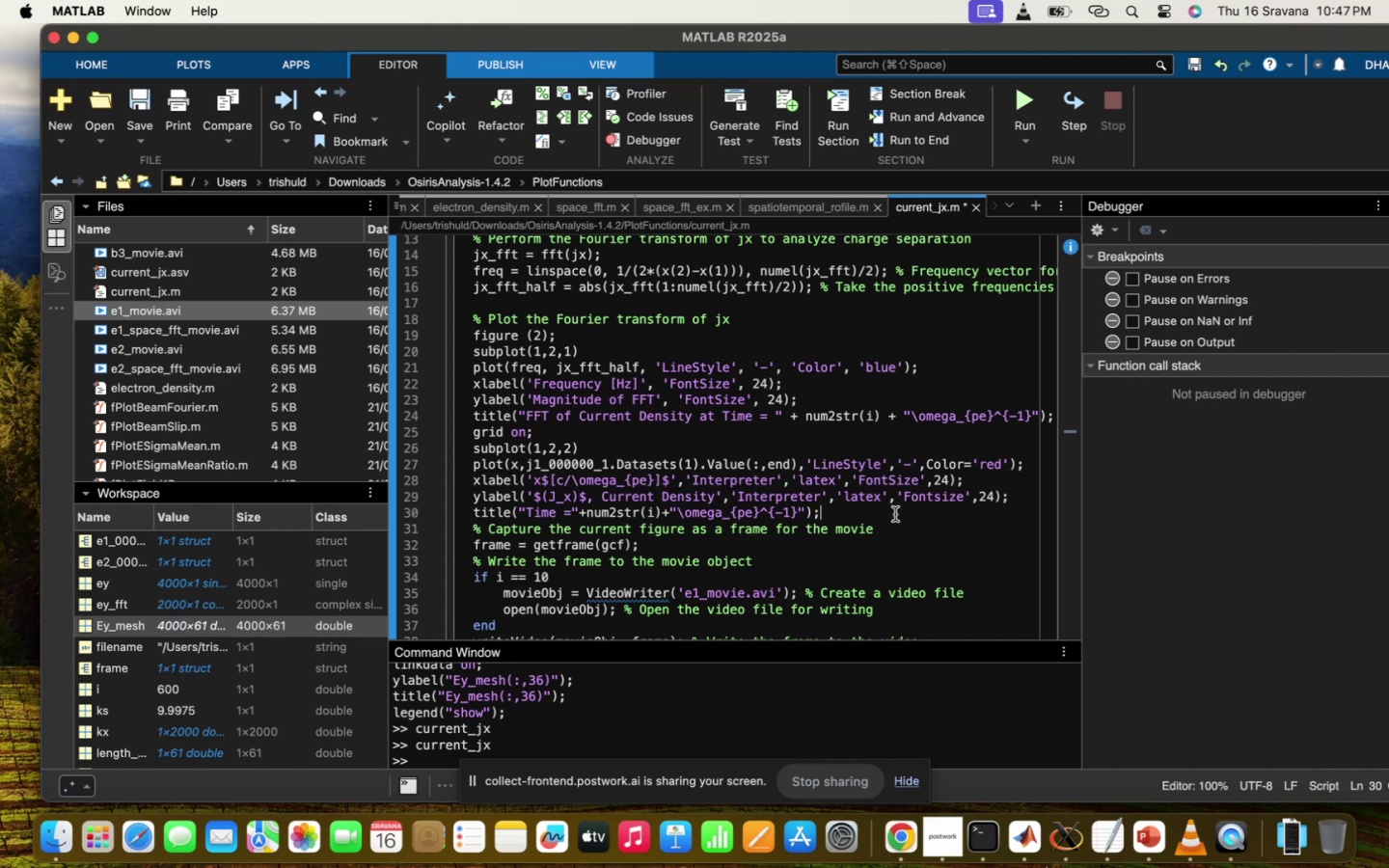 
key(Enter)
 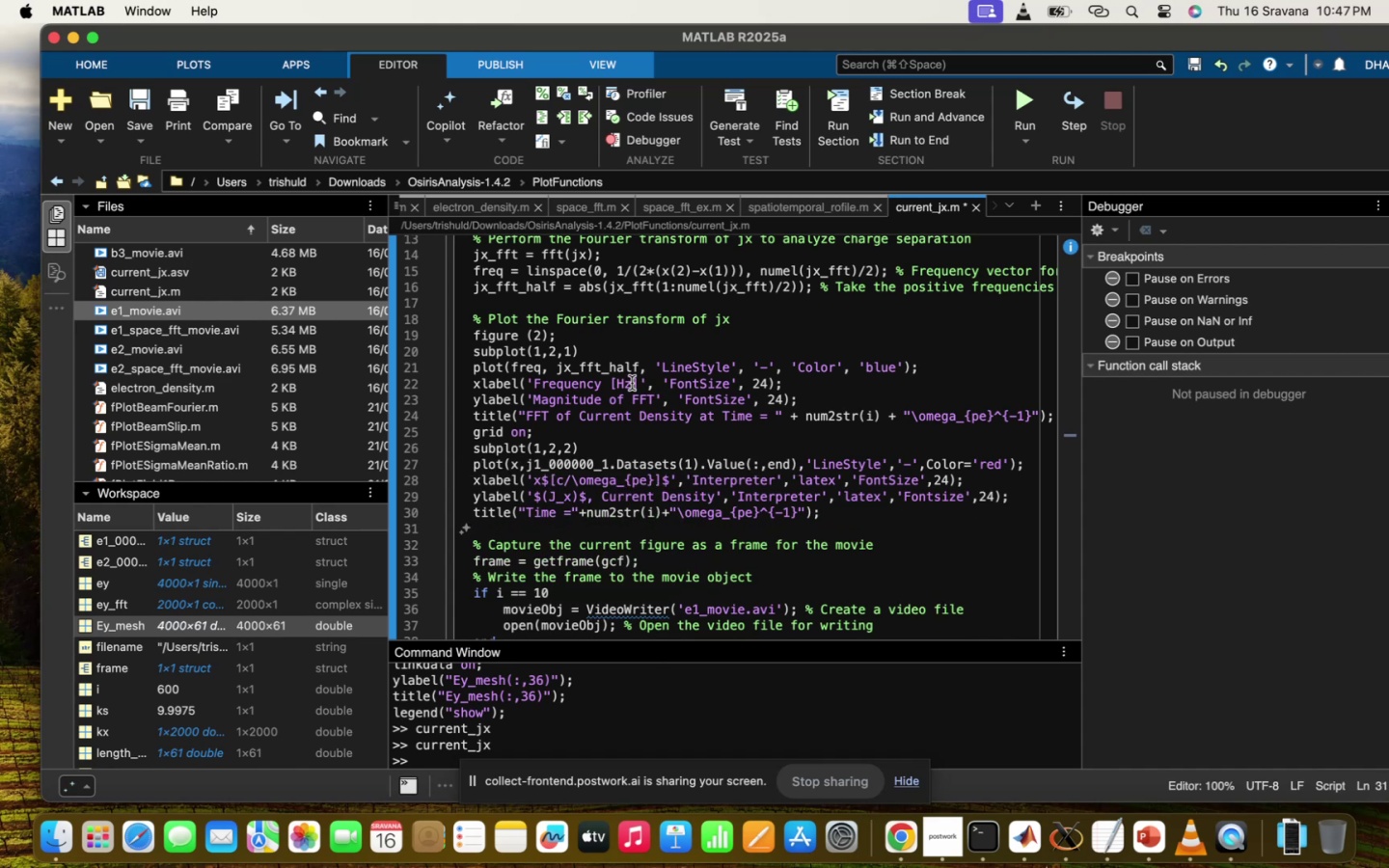 
left_click_drag(start_coordinate=[634, 383], to_coordinate=[538, 384])
 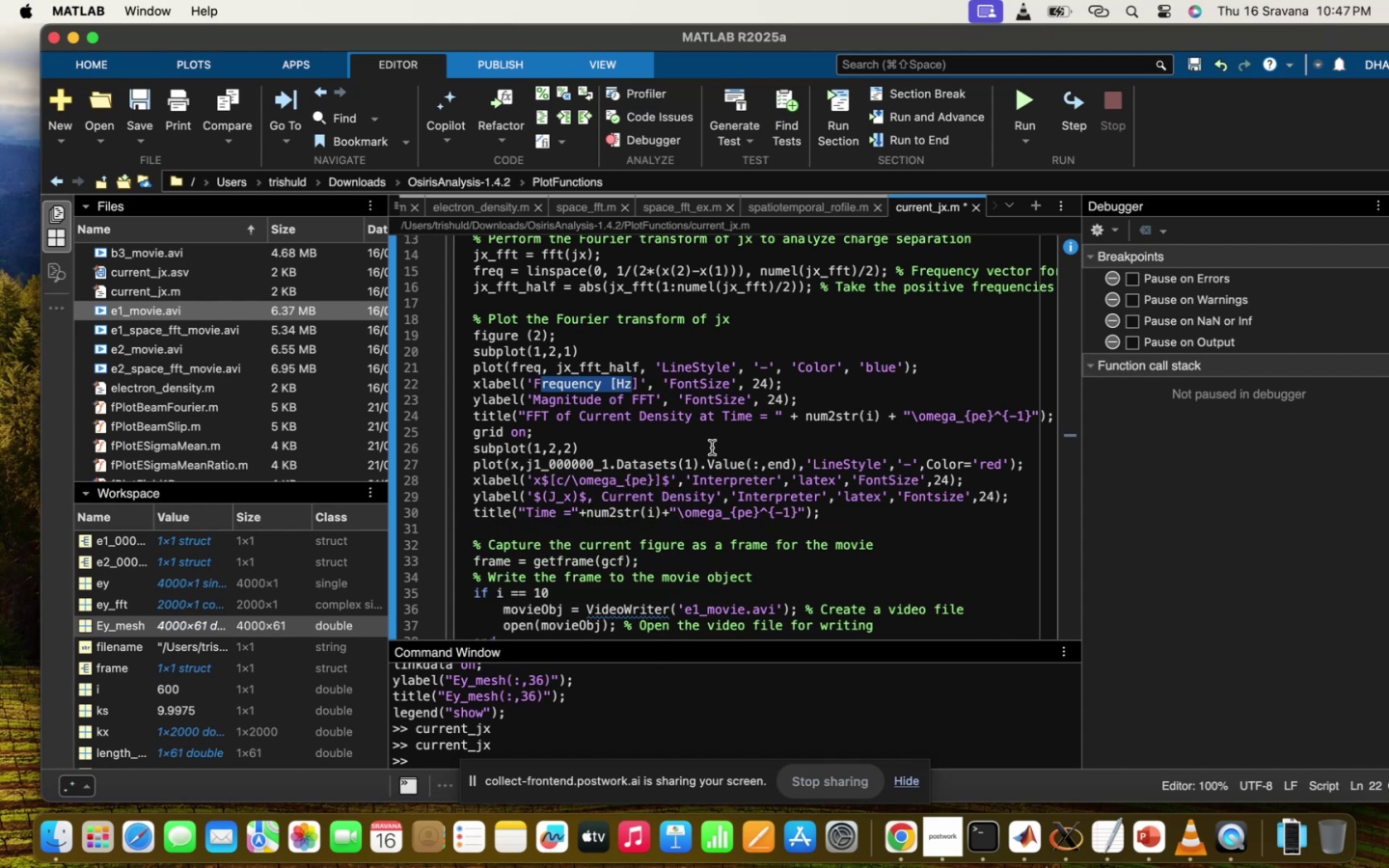 
left_click([712, 448])
 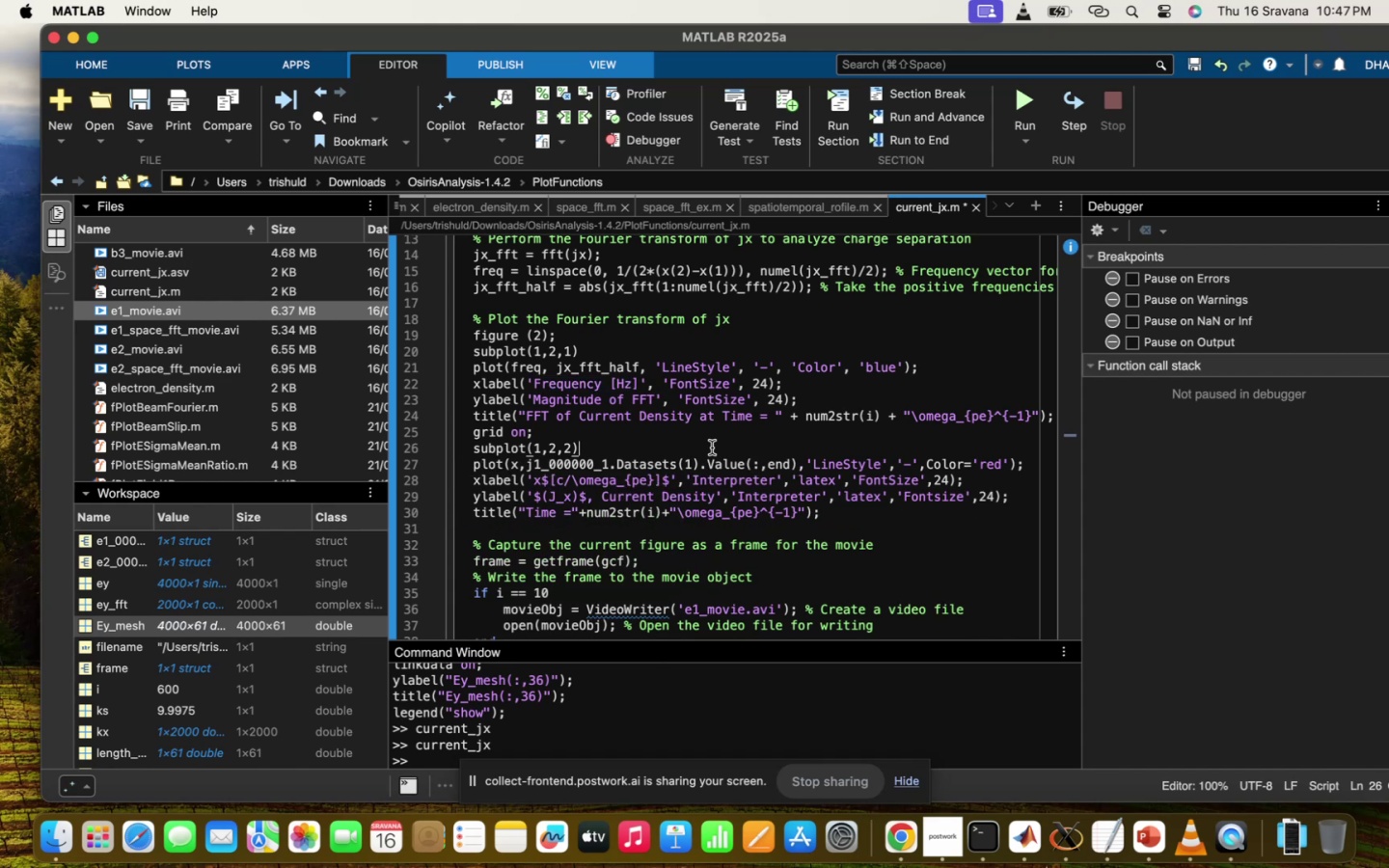 
scroll: coordinate [712, 448], scroll_direction: up, amount: 8.0
 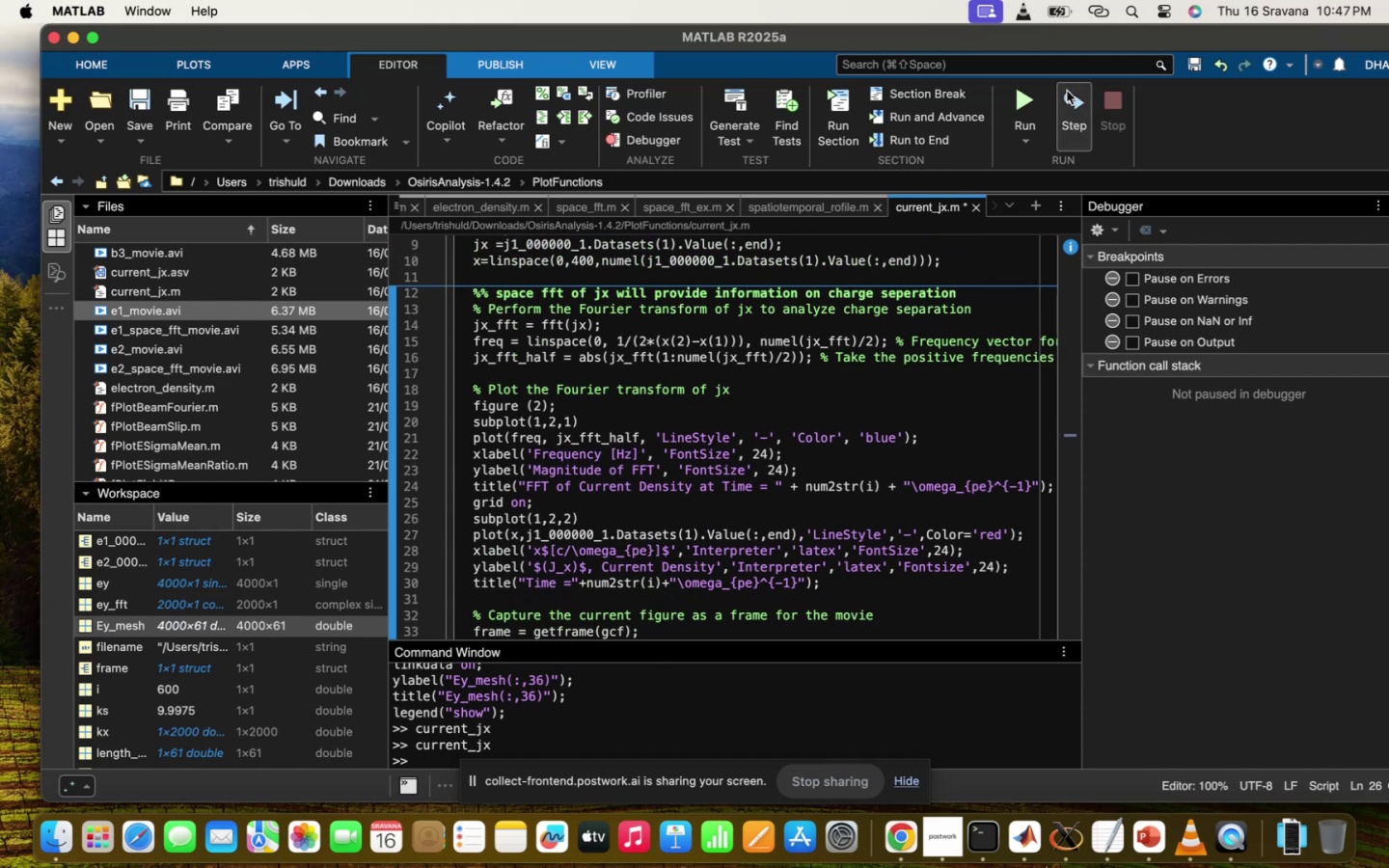 
left_click([1025, 91])
 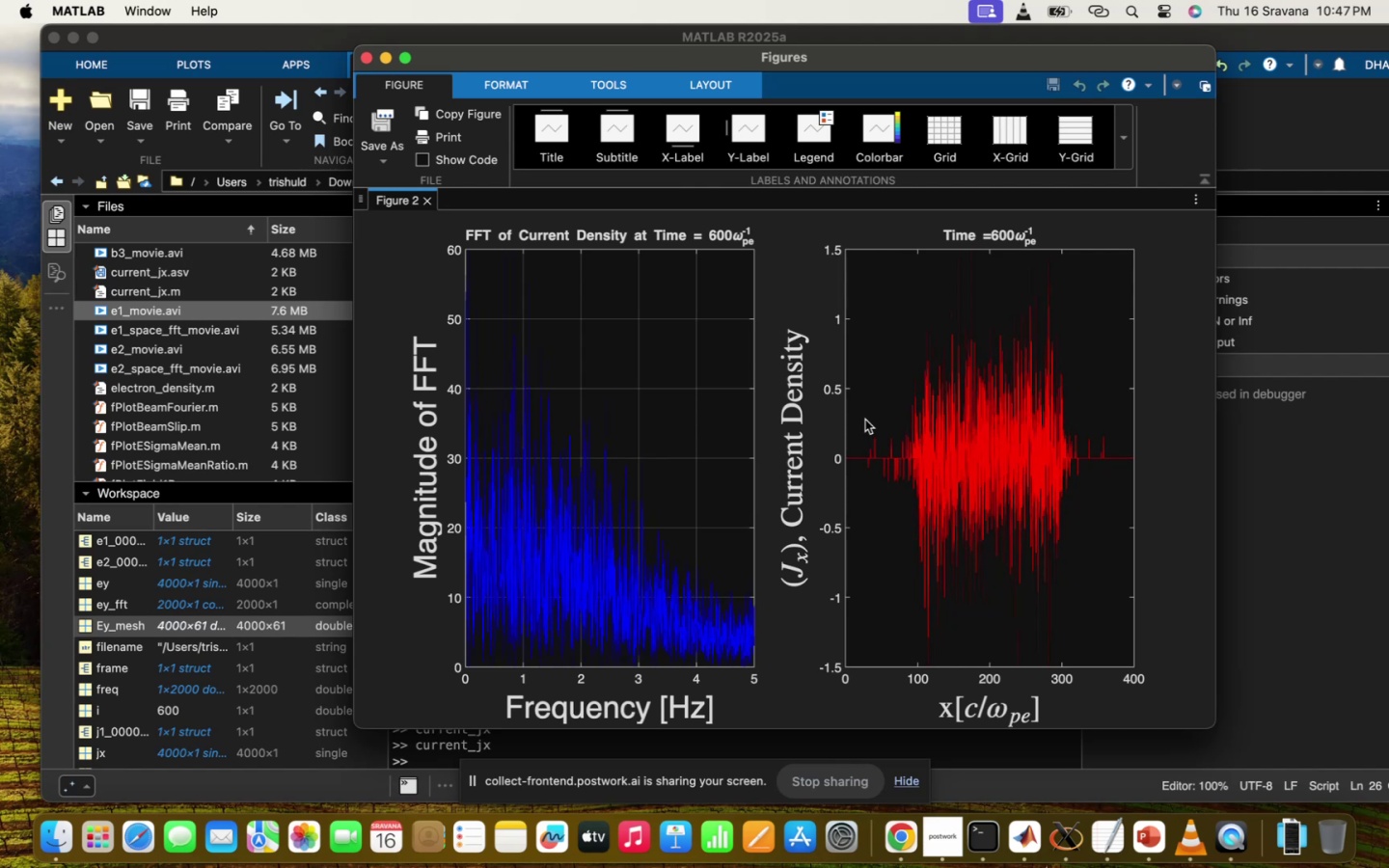 
wait(30.12)
 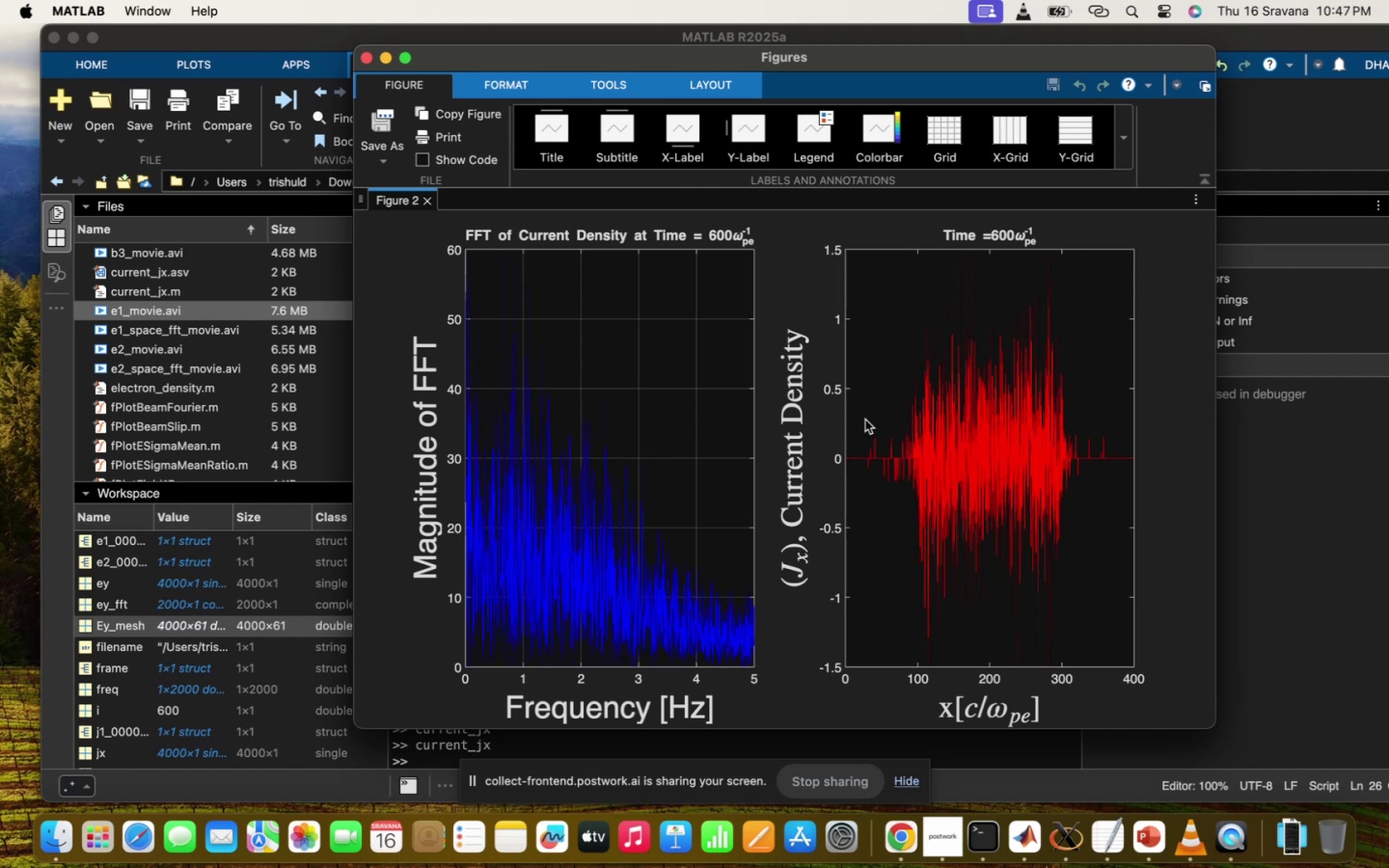 
left_click([1307, 455])
 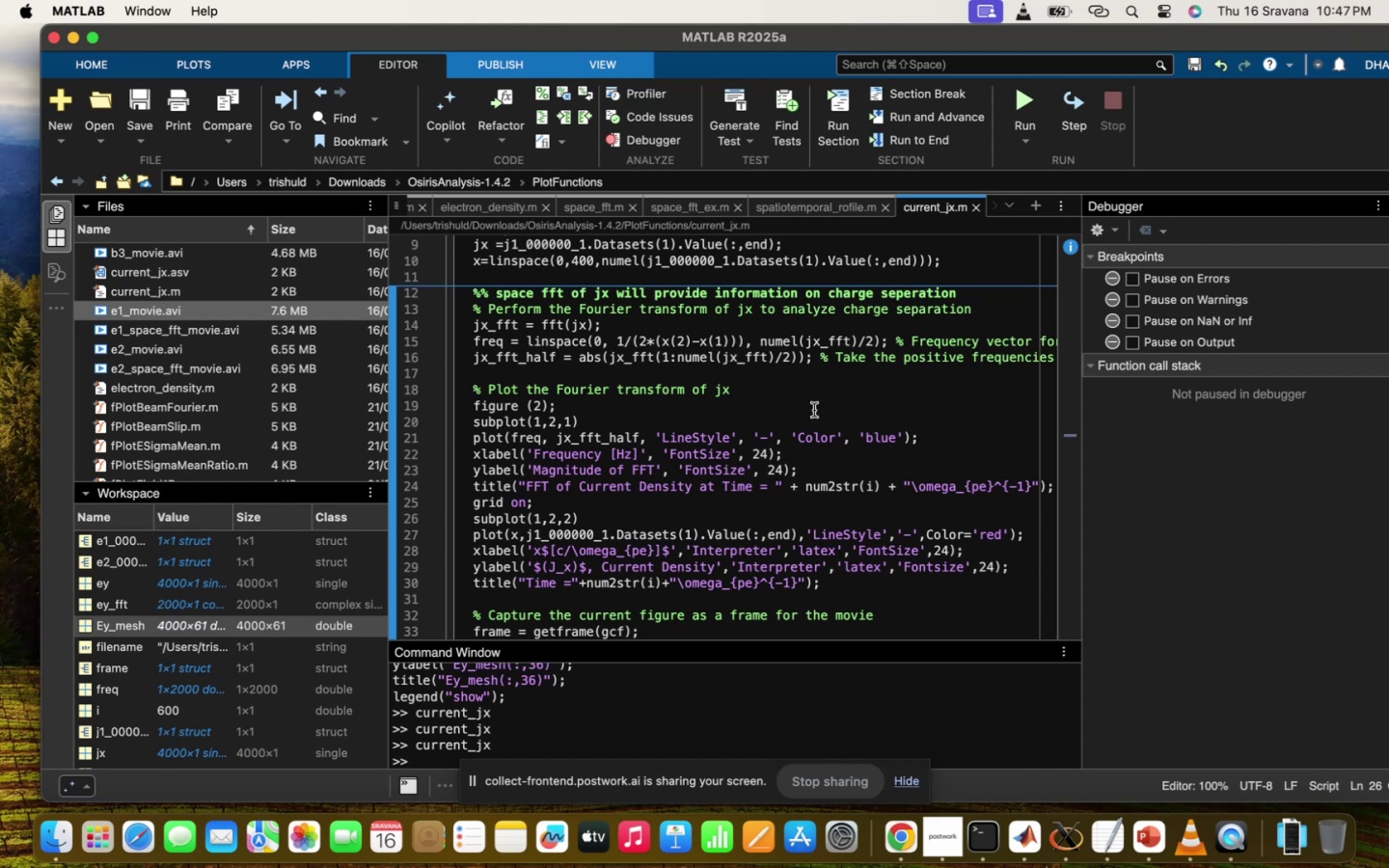 
scroll: coordinate [824, 427], scroll_direction: up, amount: 73.0
 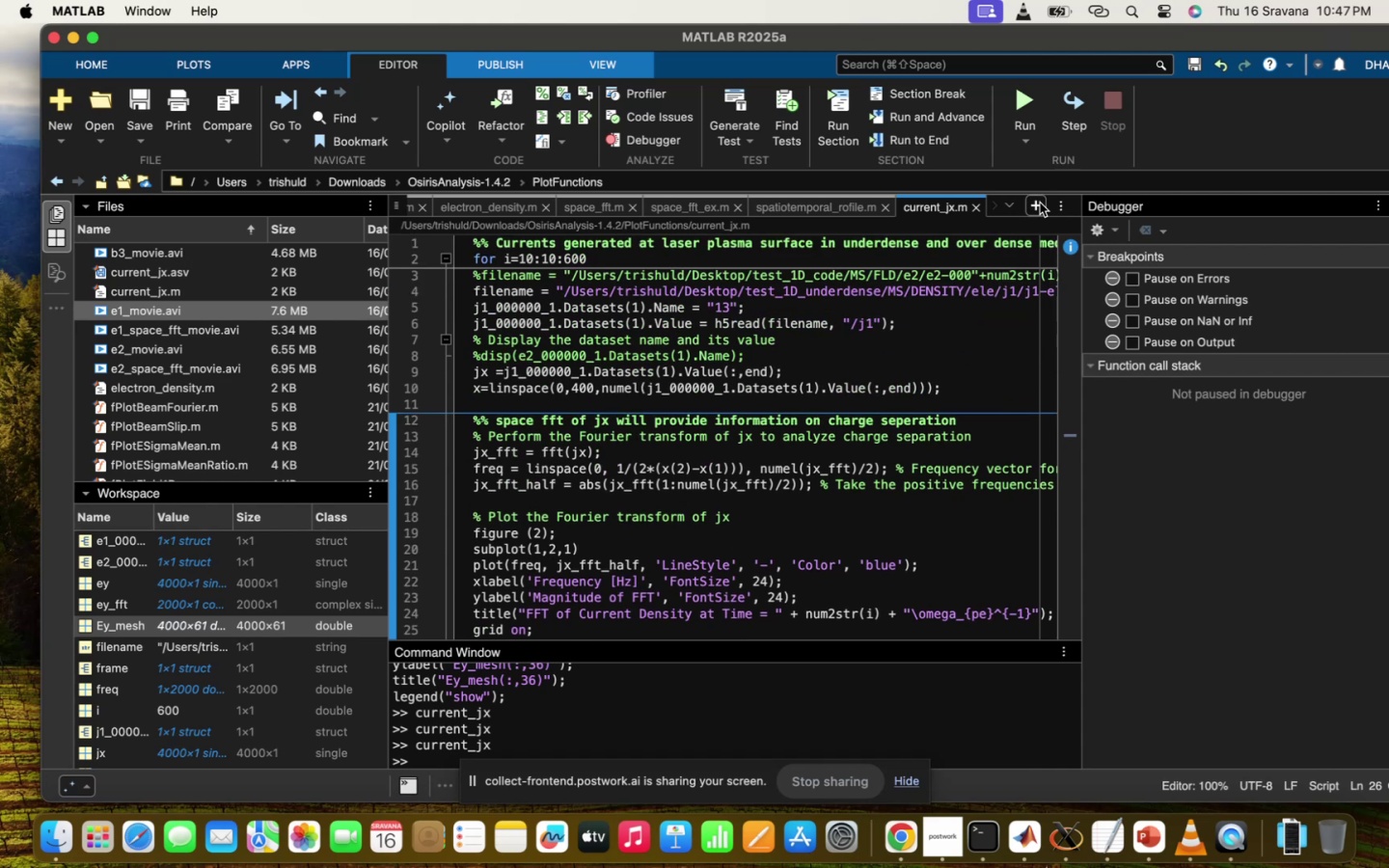 
left_click([1037, 203])
 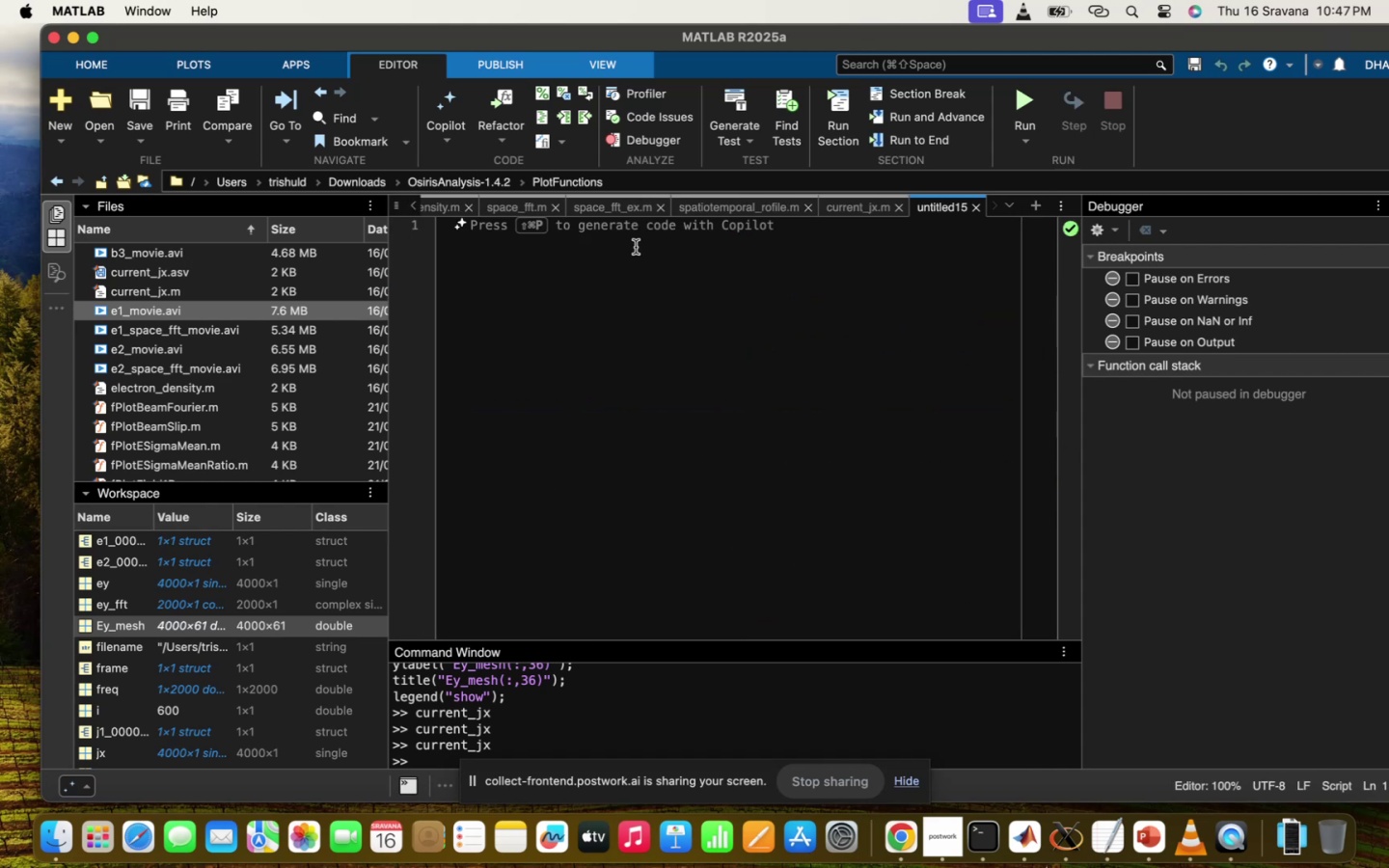 
type(%% Enr)
key(Backspace)
type(ergy conservation in laser plasma esit)
key(Backspace)
key(Backspace)
type(timated as )
 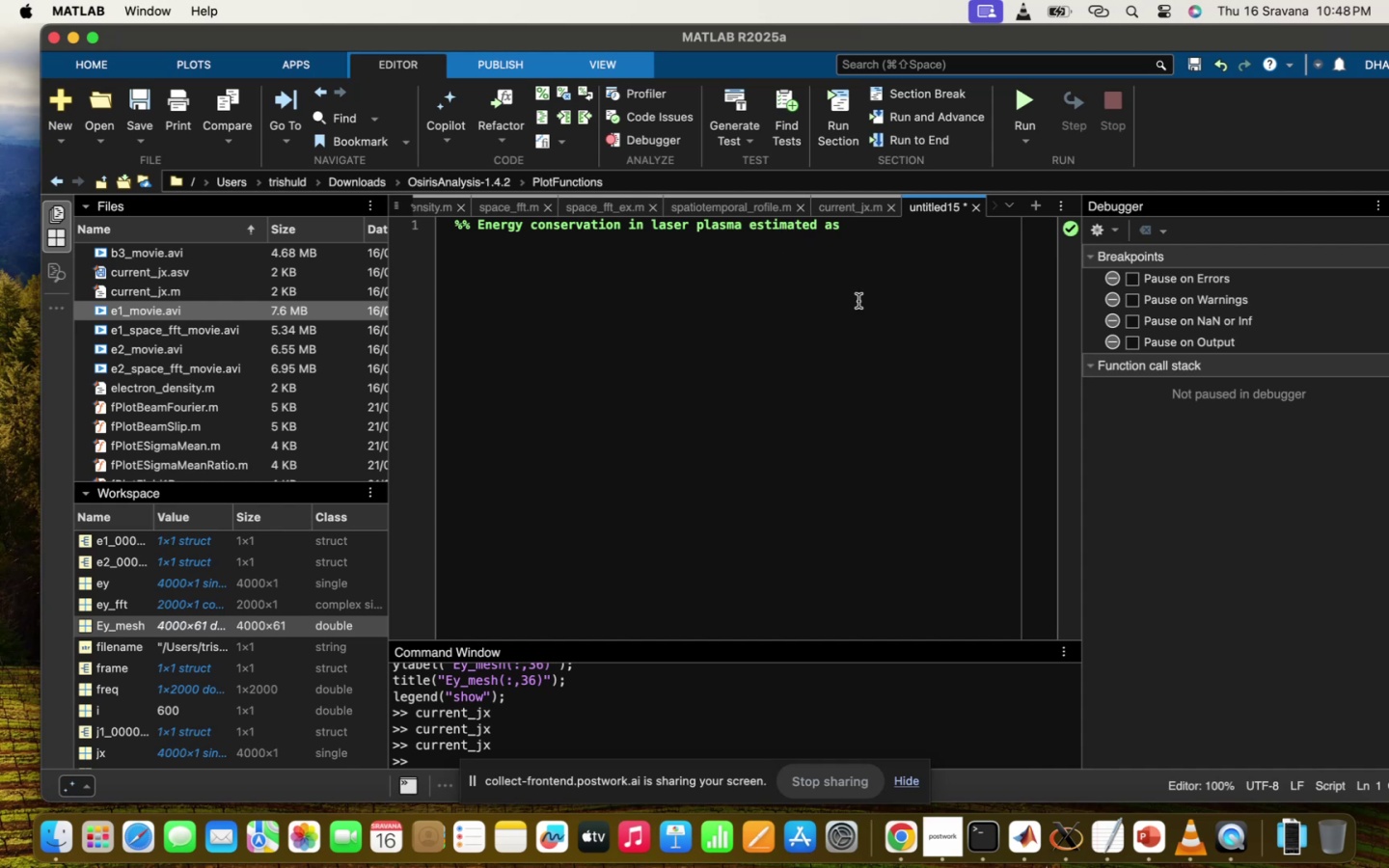 
type(field nerhu)
key(Backspace)
key(Backspace)
type(gy+kinetic enery)
key(Backspace)
type(gy)
 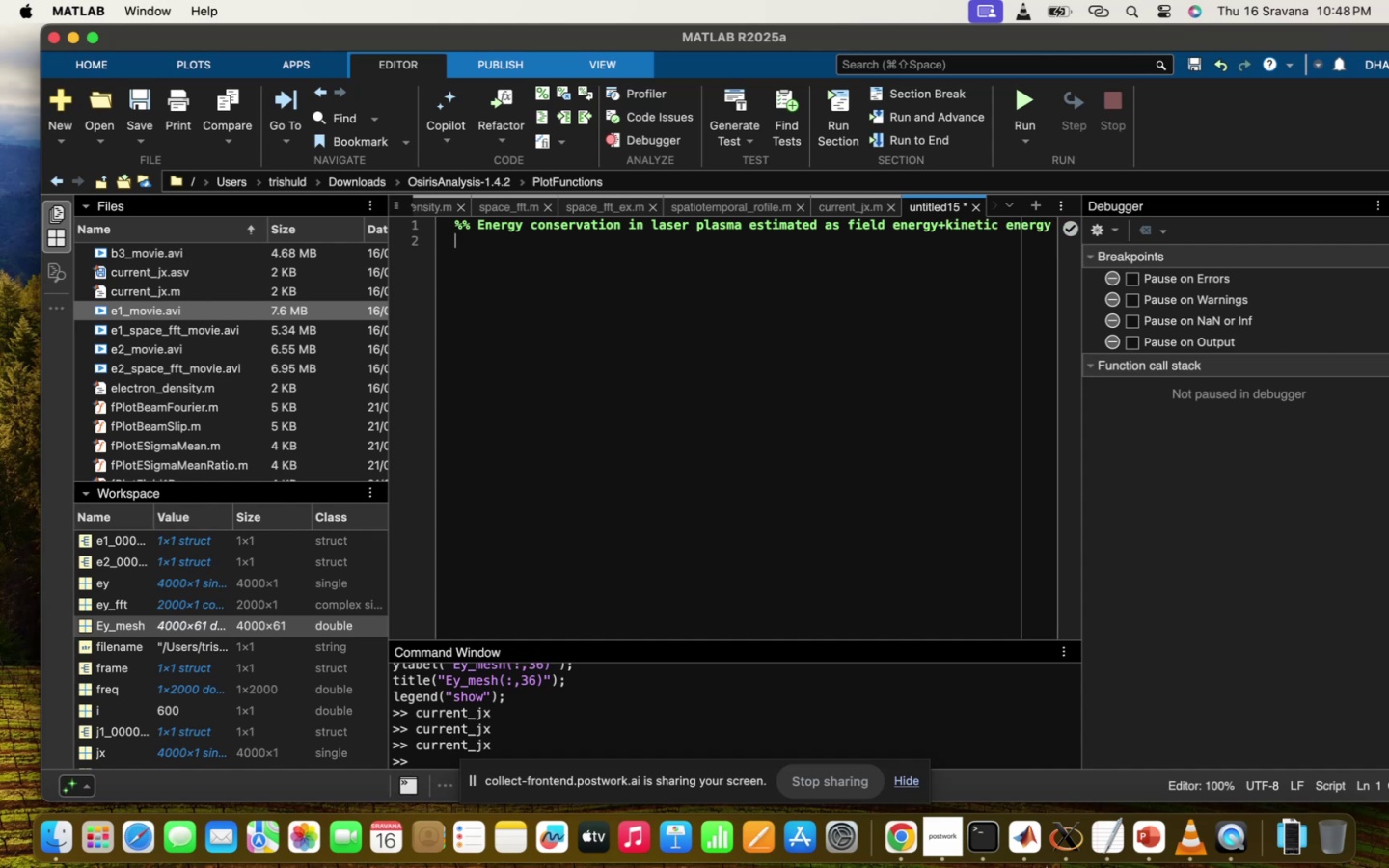 
 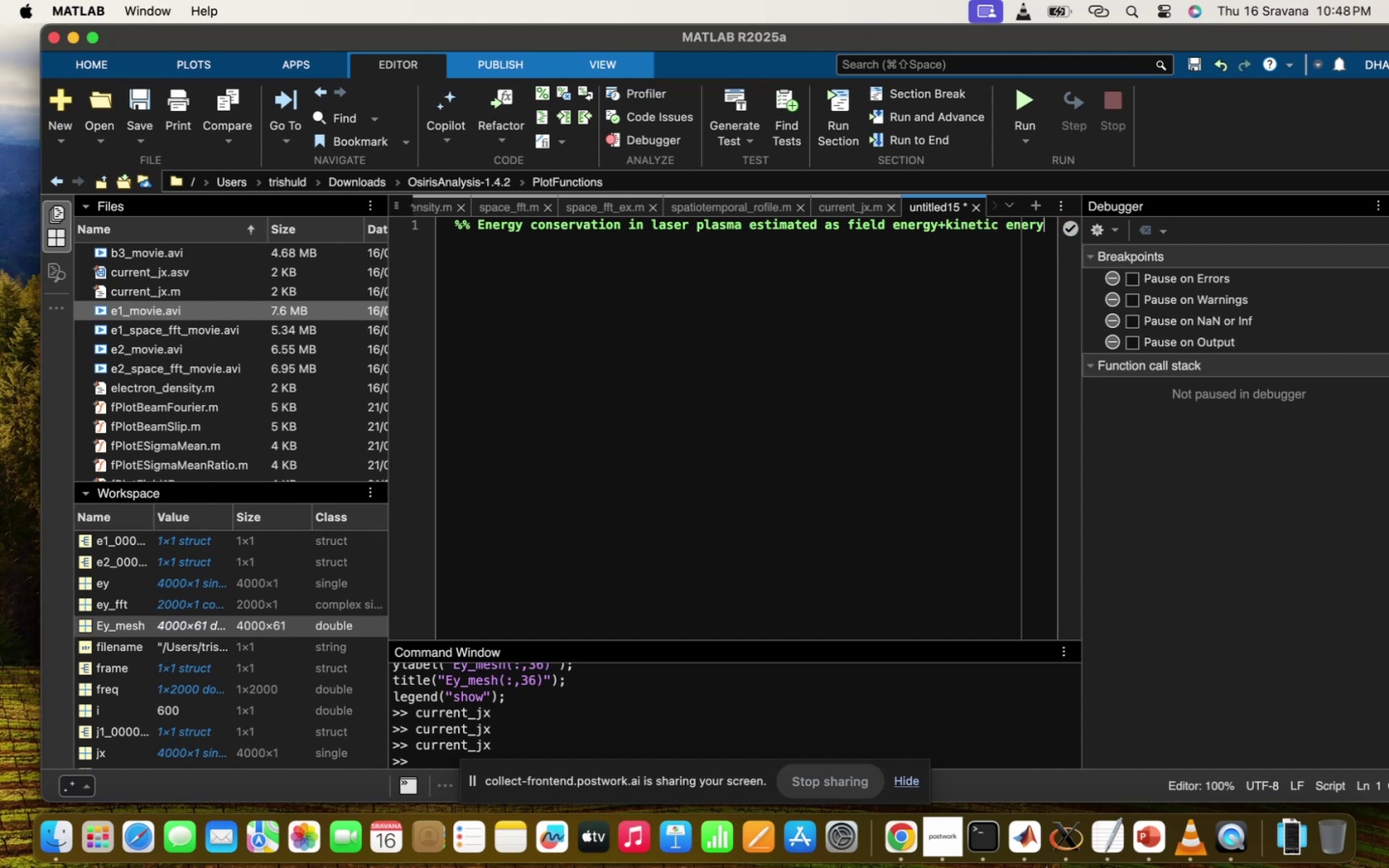 
key(Enter)
 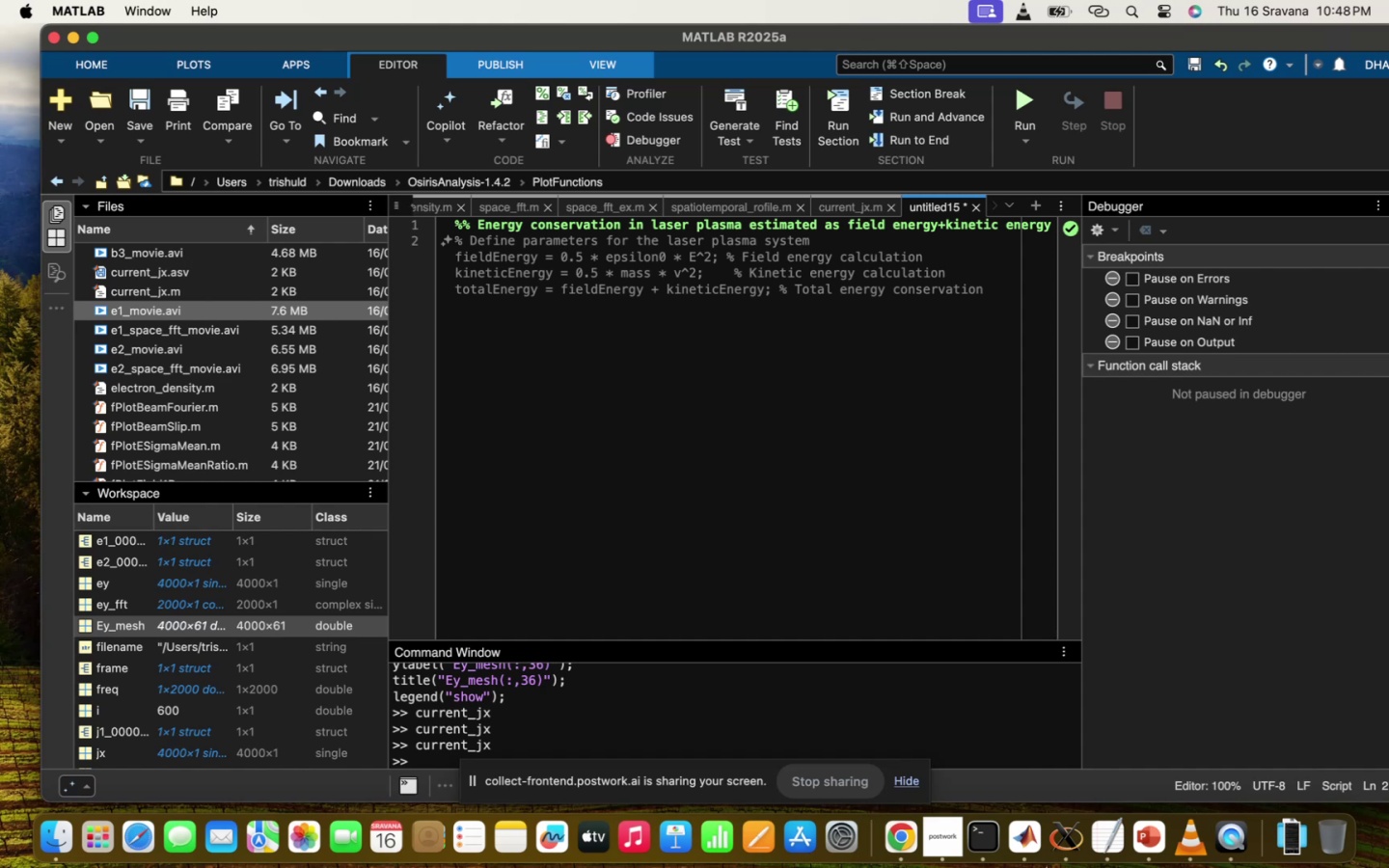 
wait(13.12)
 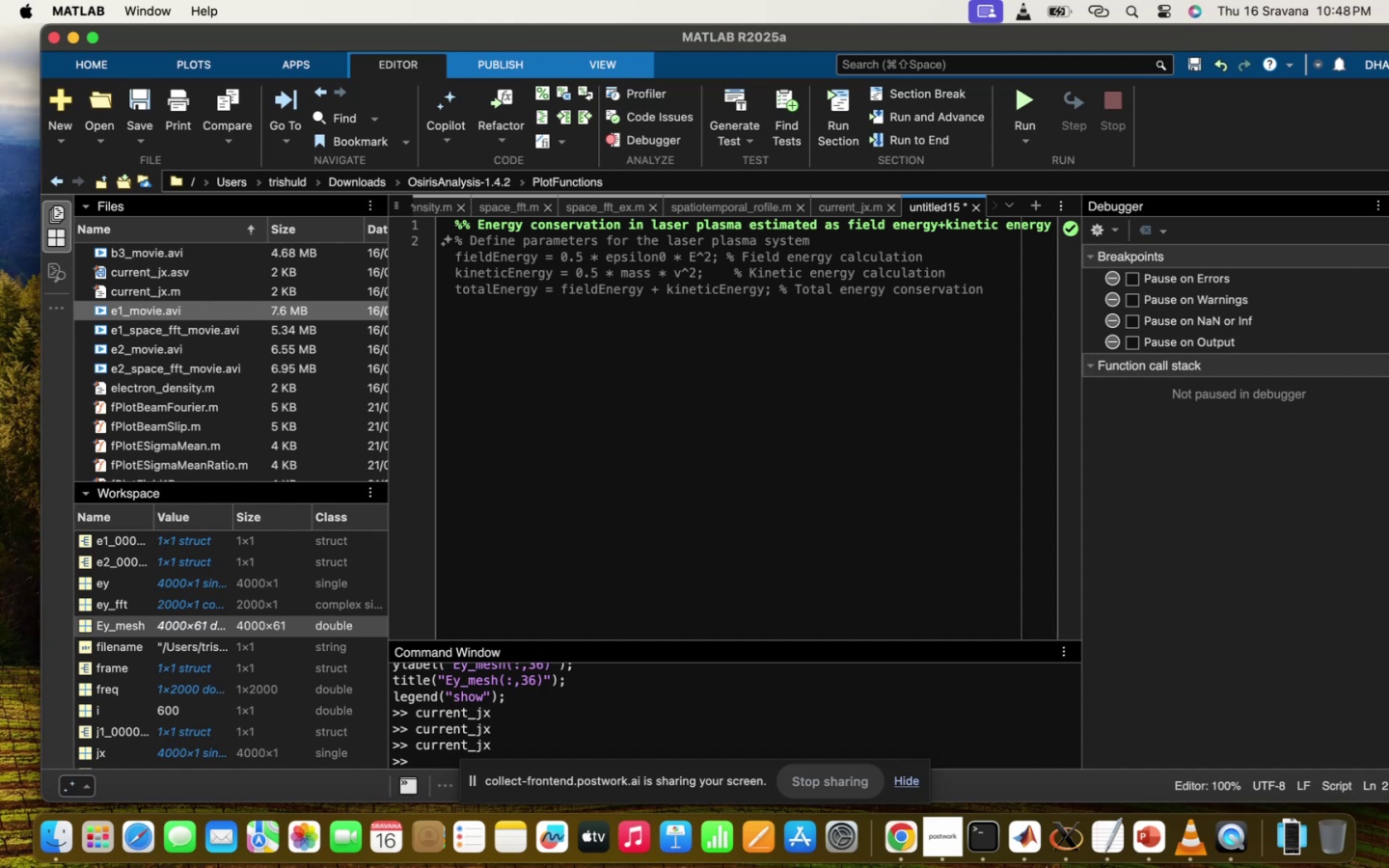 
left_click([429, 213])
 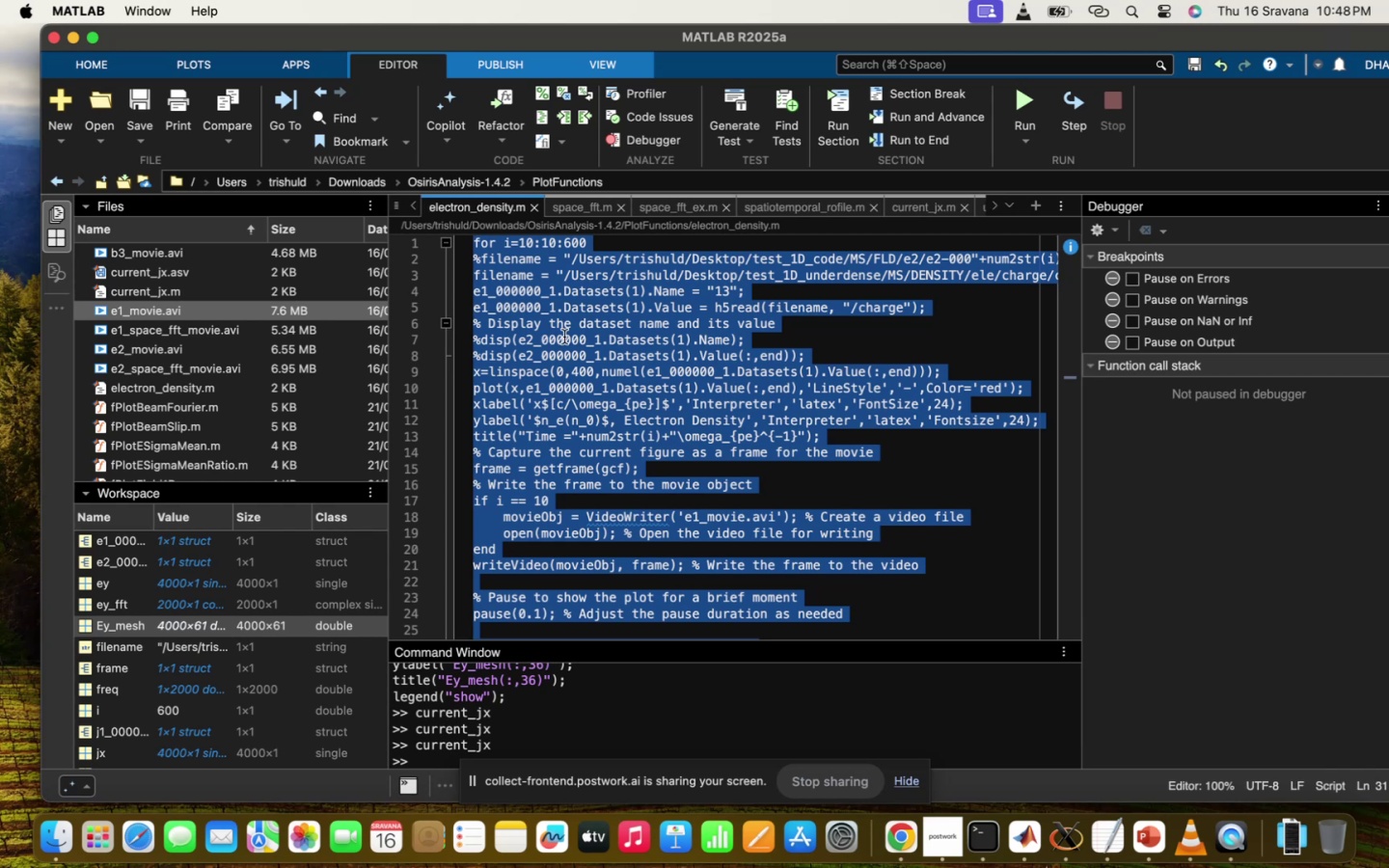 
left_click([564, 337])
 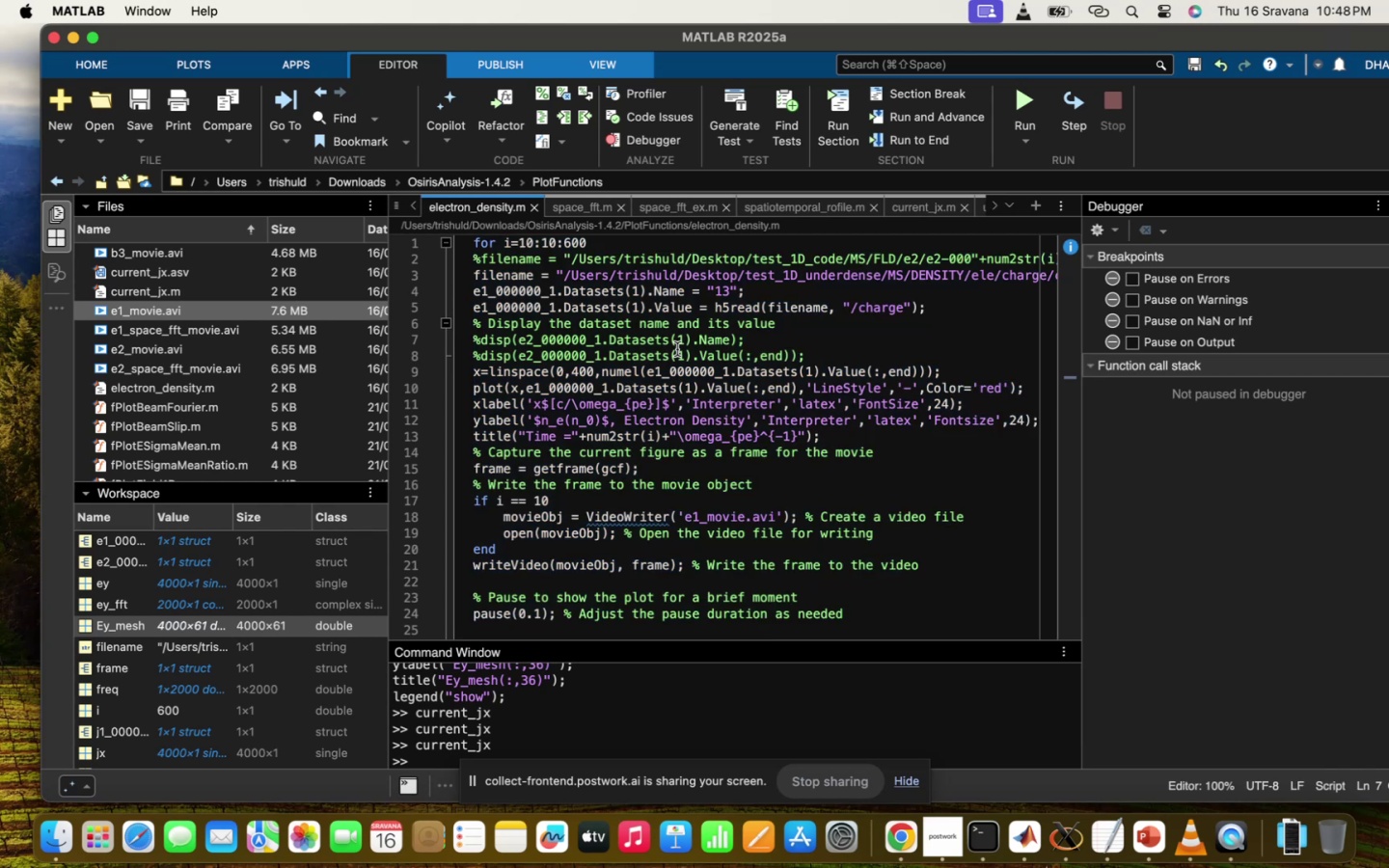 
scroll: coordinate [677, 349], scroll_direction: up, amount: 10.0
 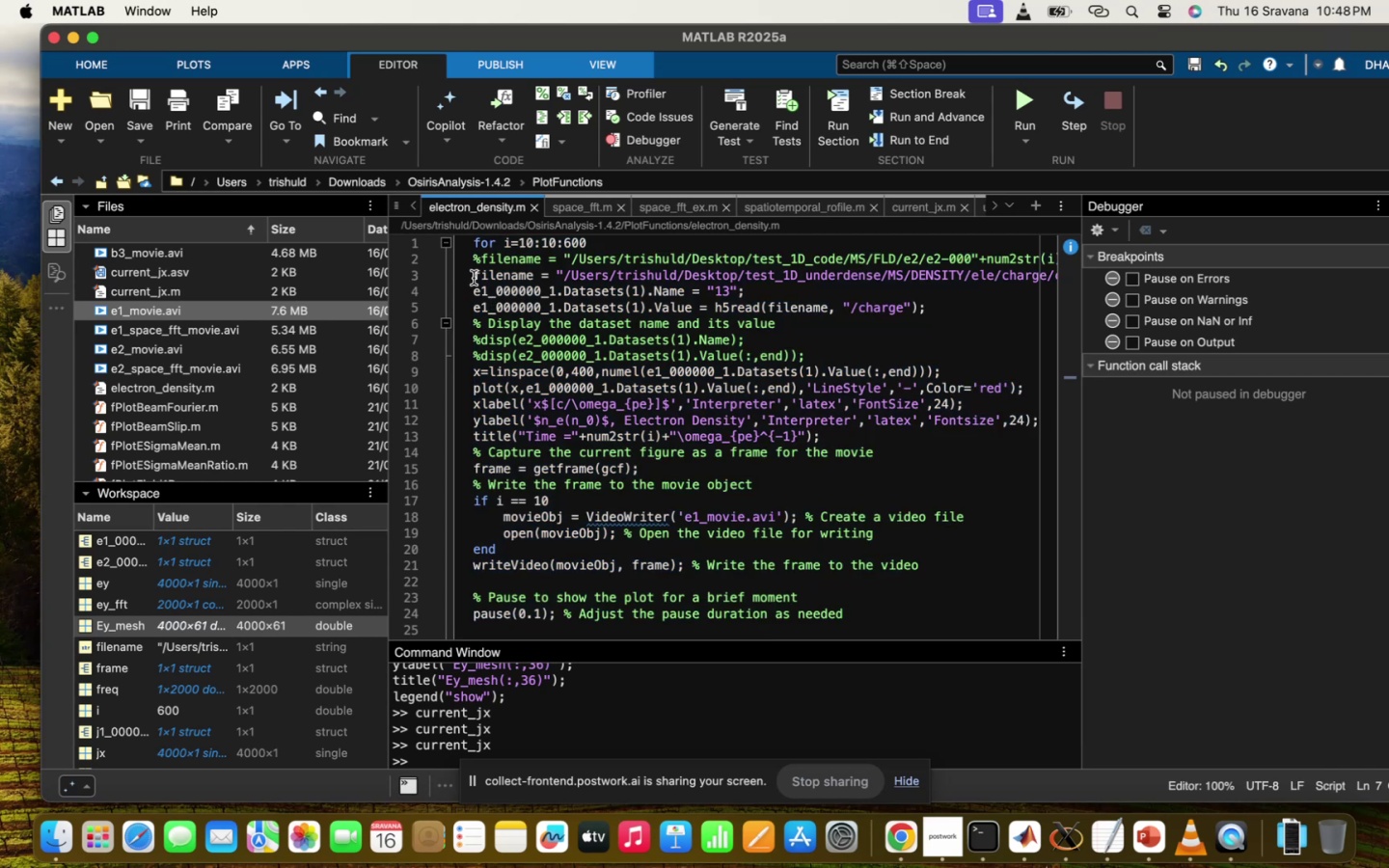 
left_click_drag(start_coordinate=[475, 272], to_coordinate=[1049, 264])
 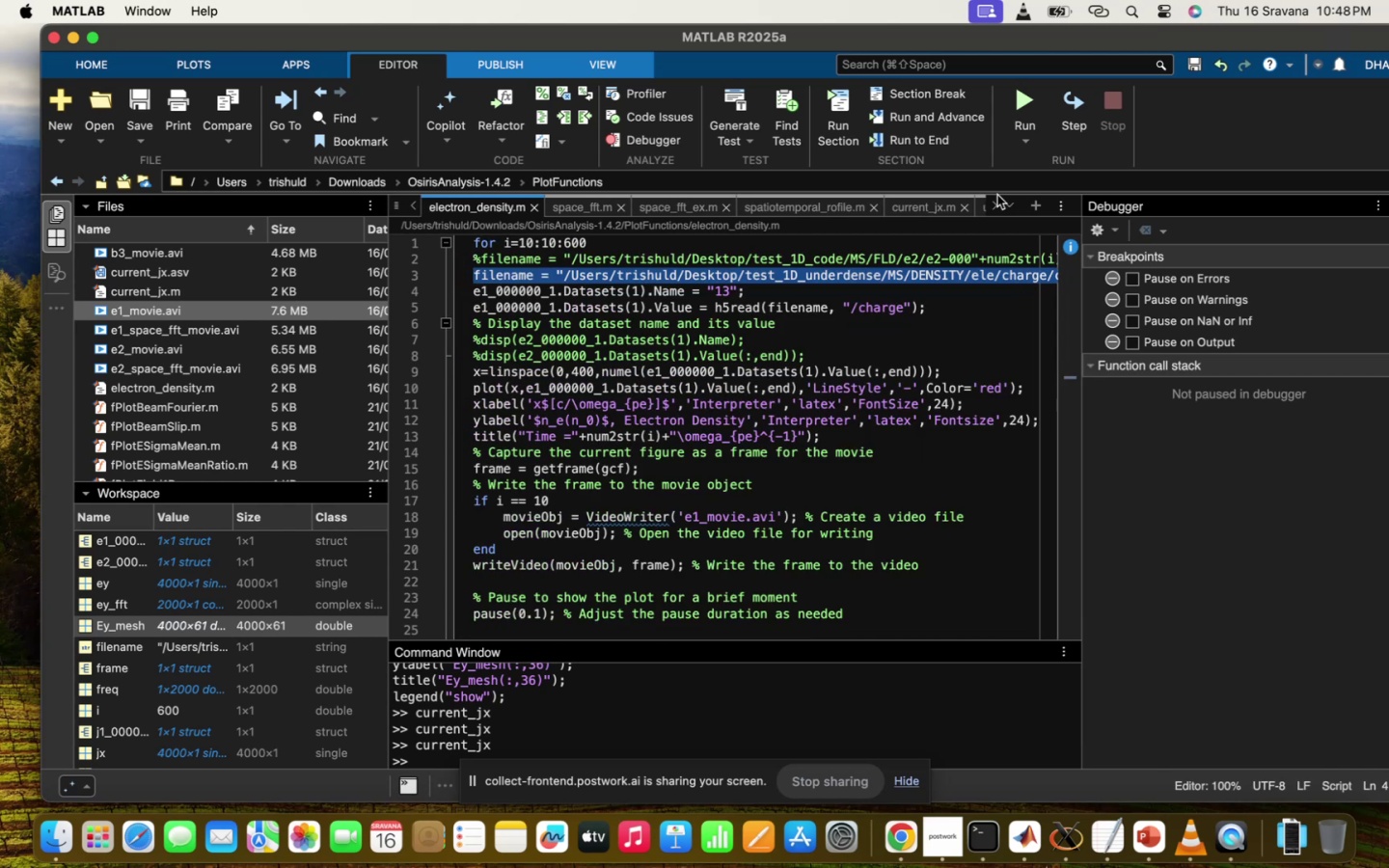 
wait(5.52)
 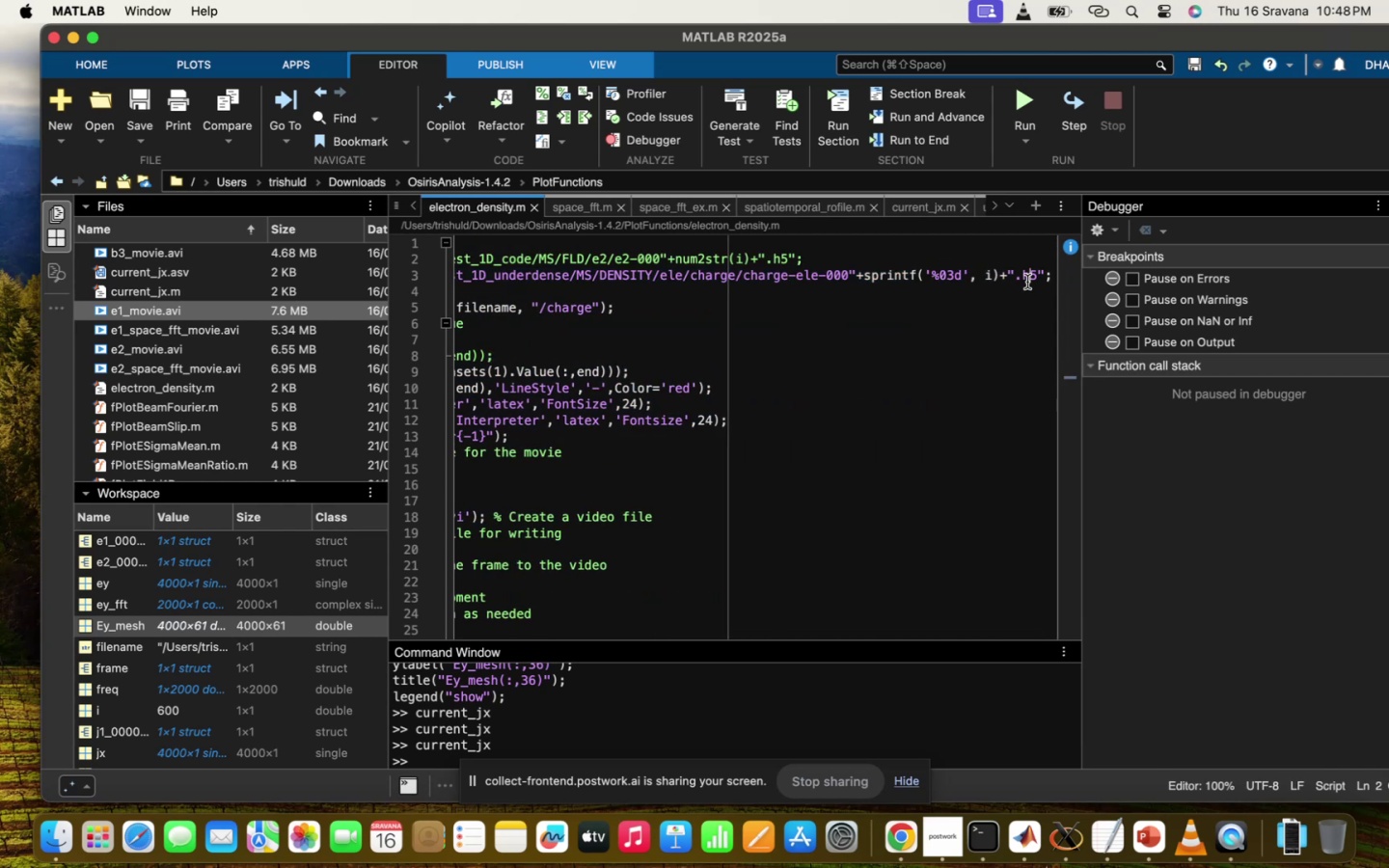 
left_click([1008, 203])
 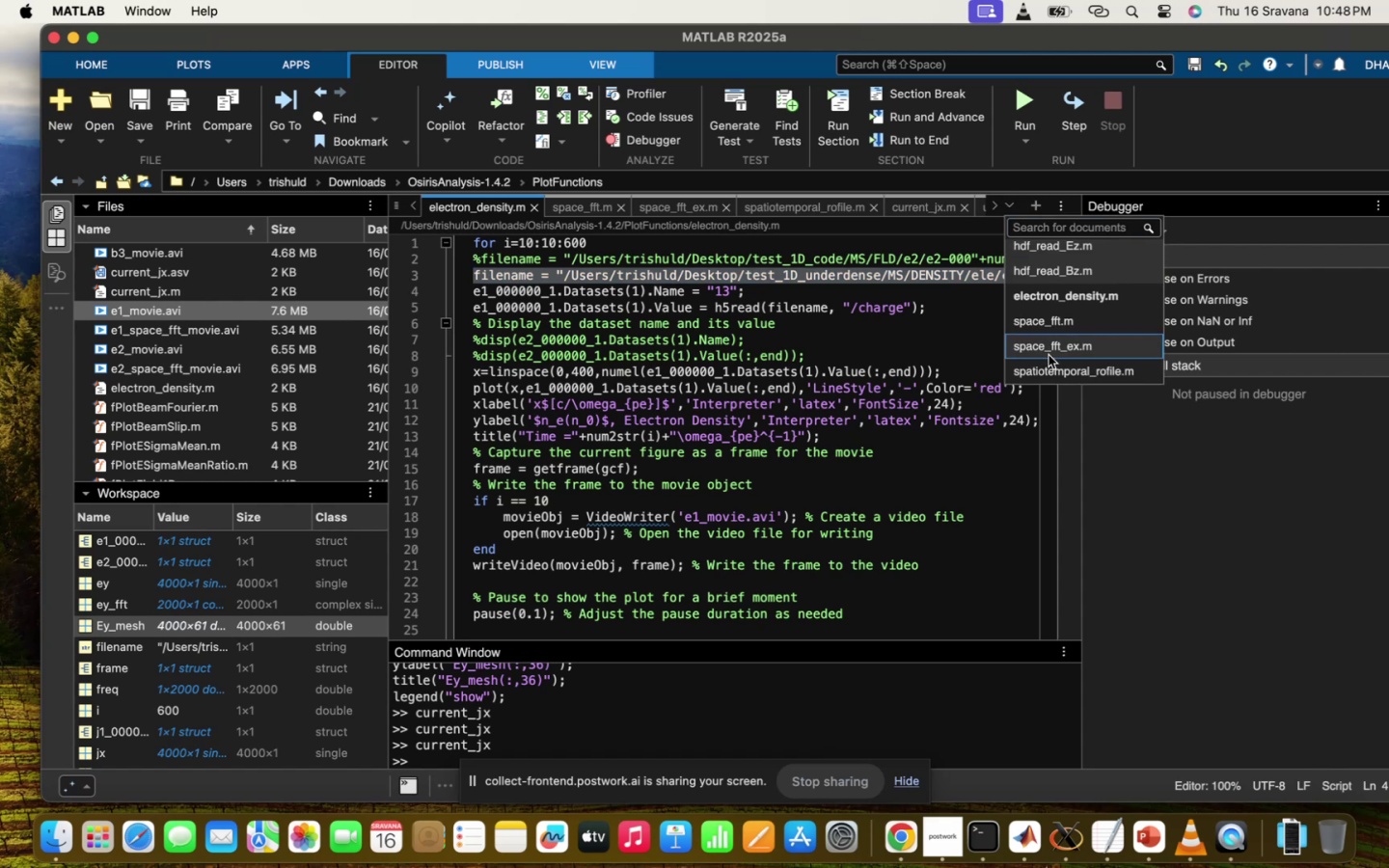 
scroll: coordinate [1049, 355], scroll_direction: down, amount: 32.0
 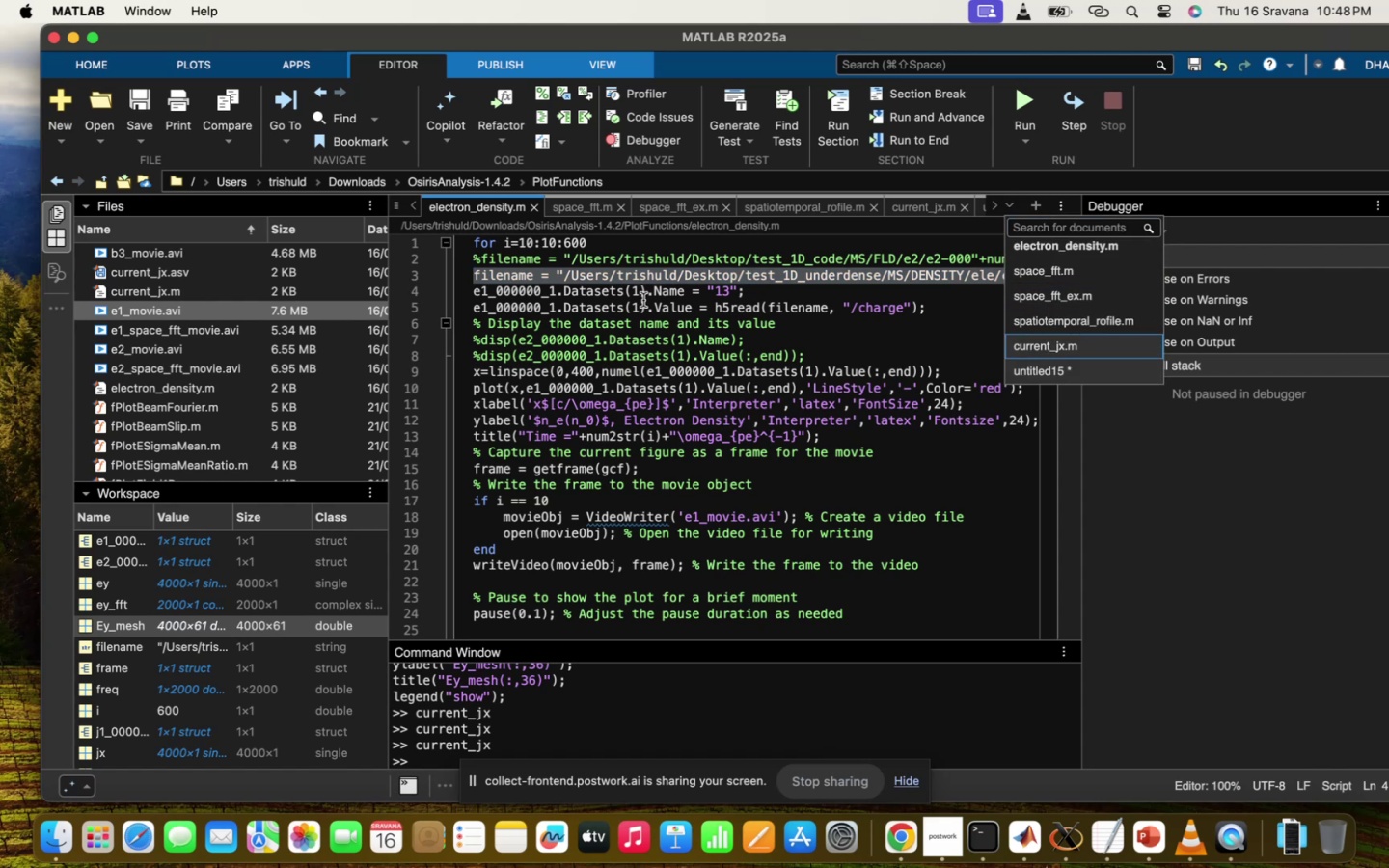 
left_click([643, 300])
 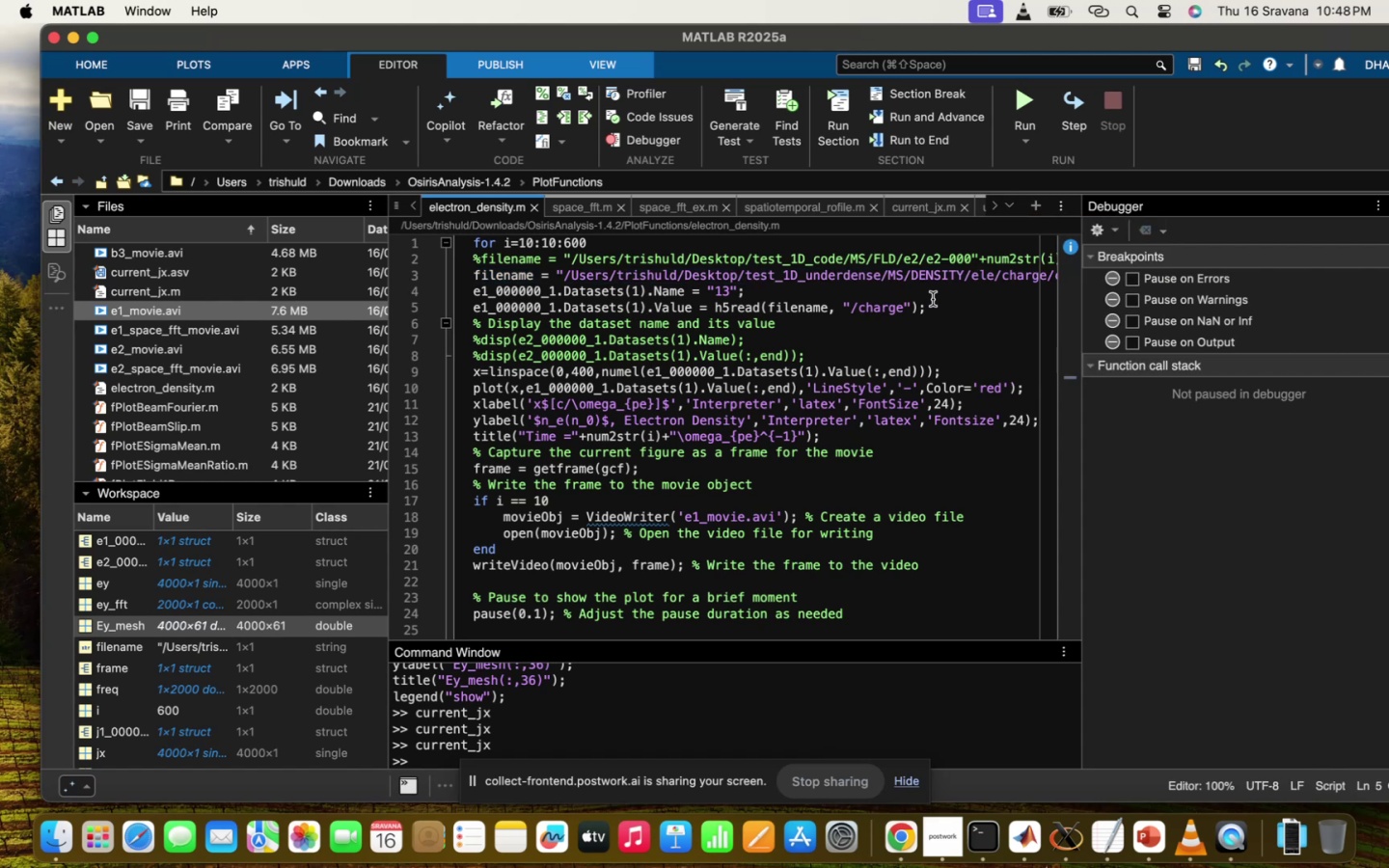 
left_click_drag(start_coordinate=[931, 309], to_coordinate=[617, 288])
 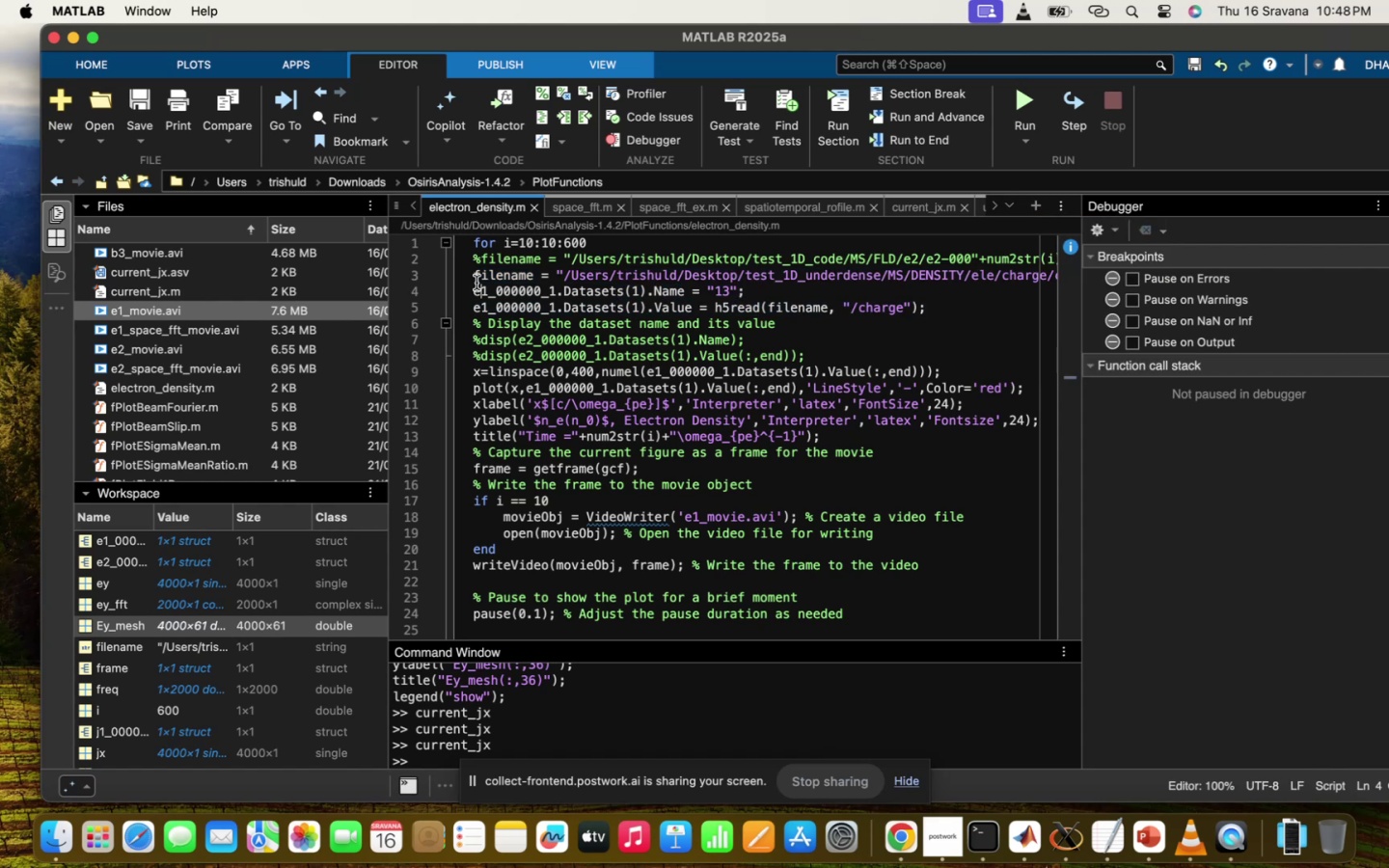 
left_click([477, 283])
 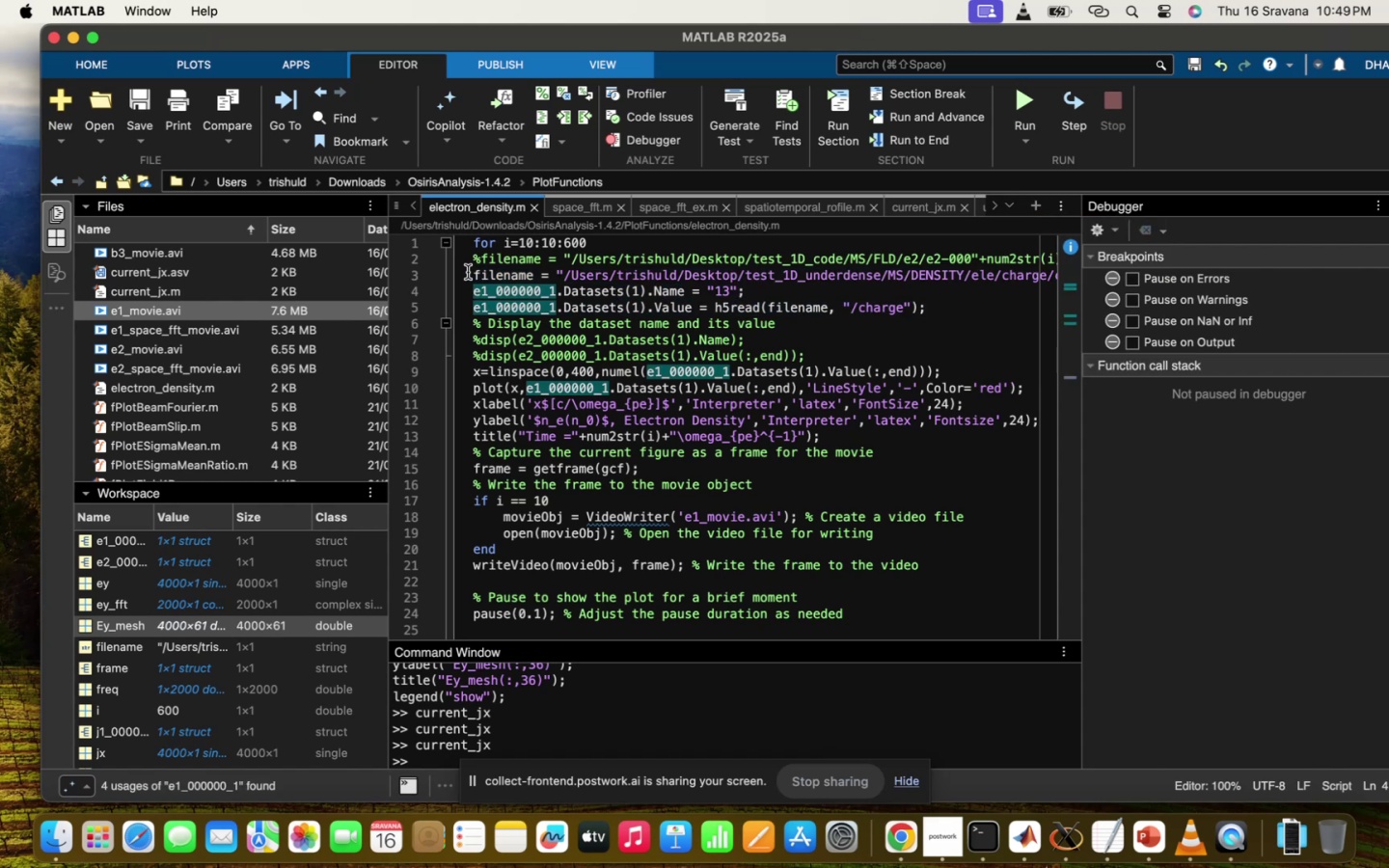 
left_click_drag(start_coordinate=[468, 272], to_coordinate=[963, 308])
 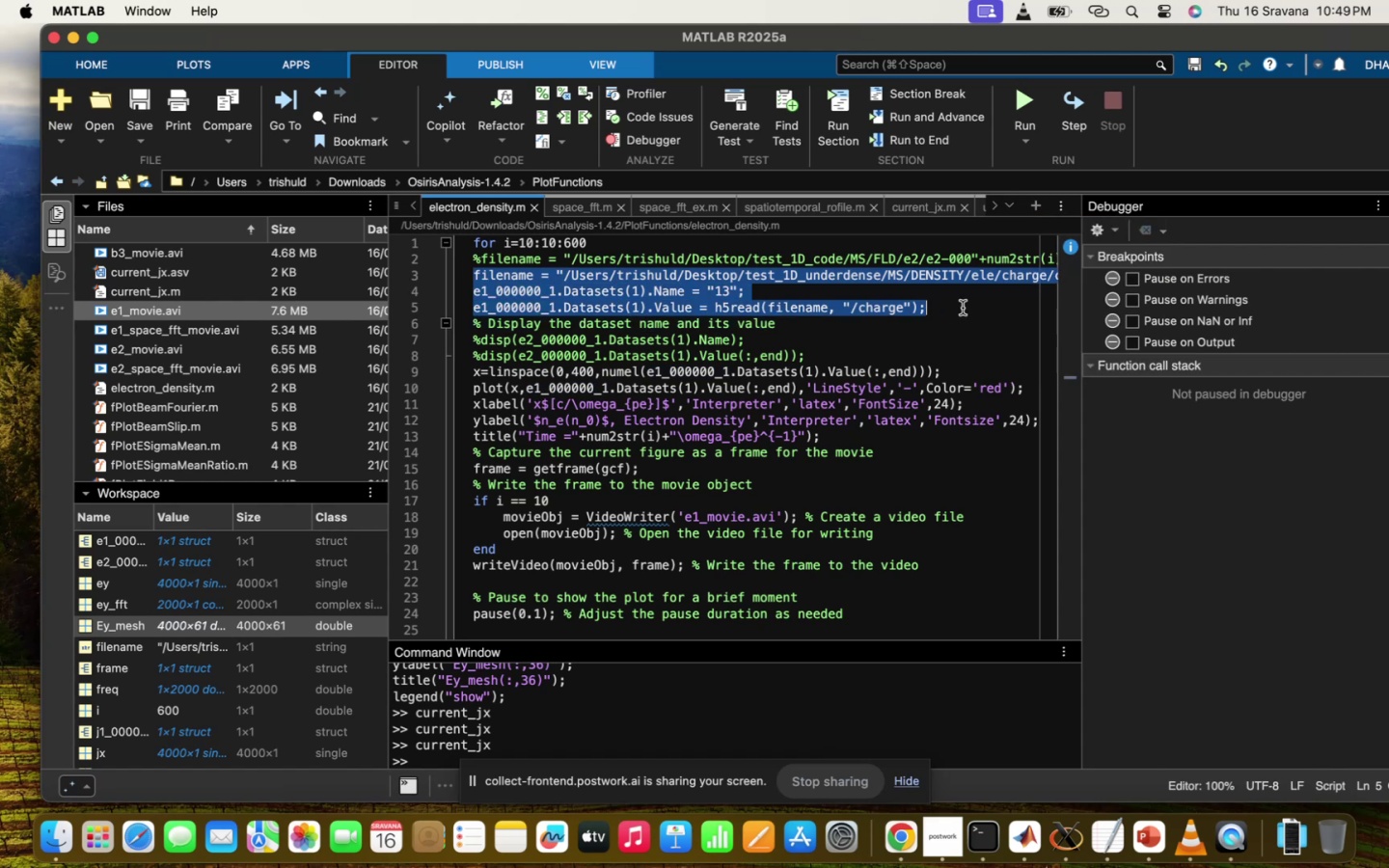 
key(Meta+CommandLeft)
 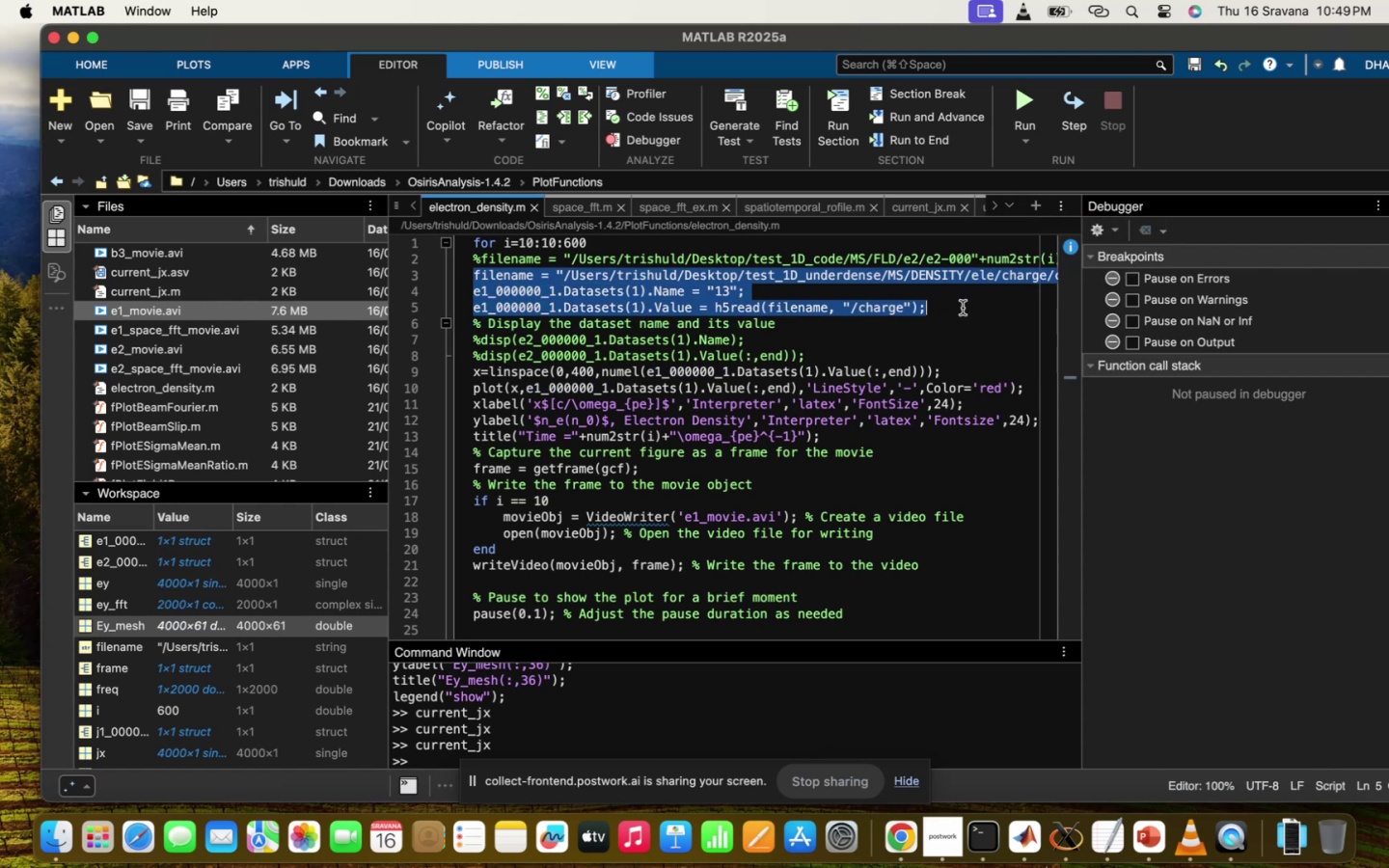 
key(Meta+C)
 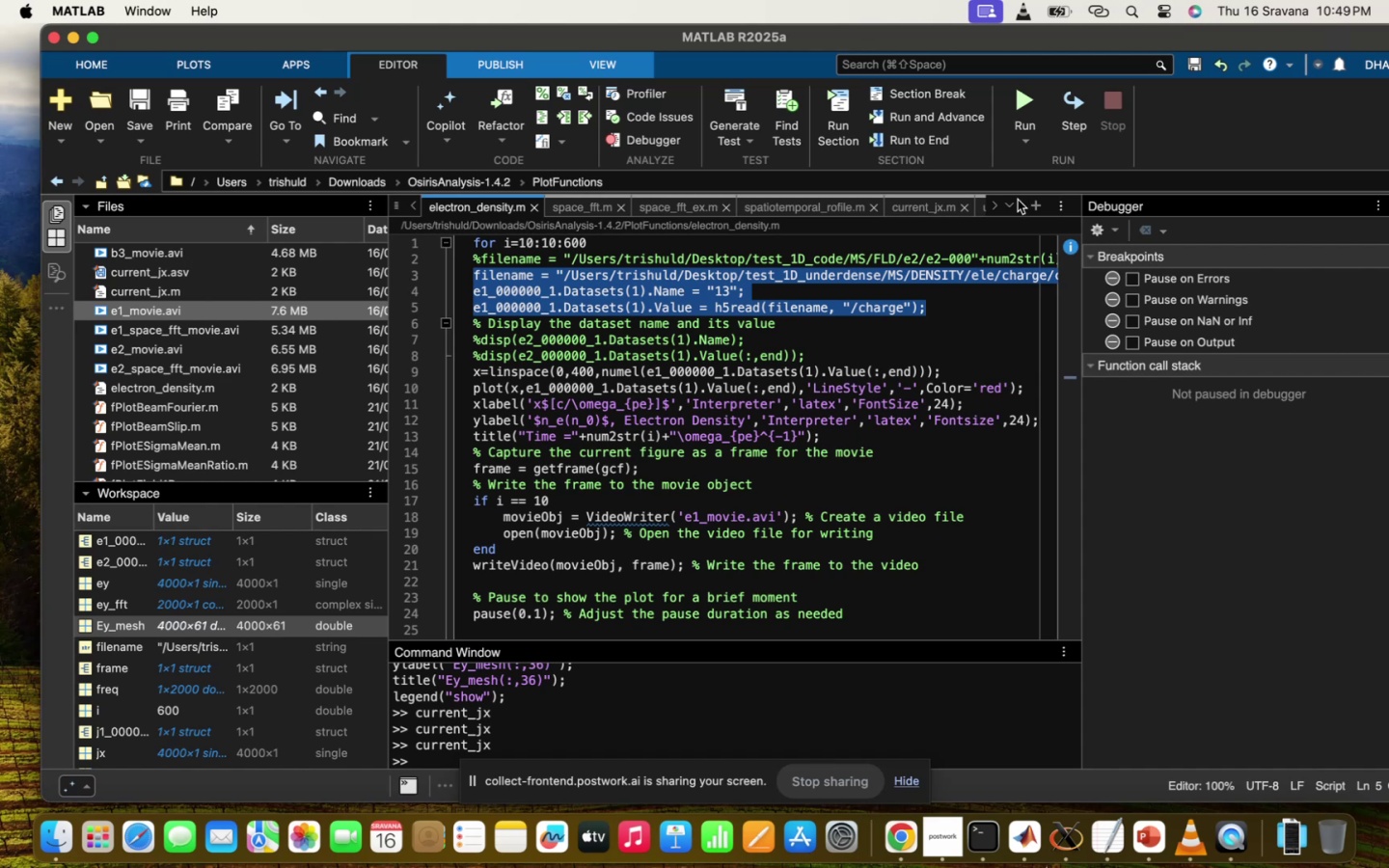 
mouse_move([1020, 242])
 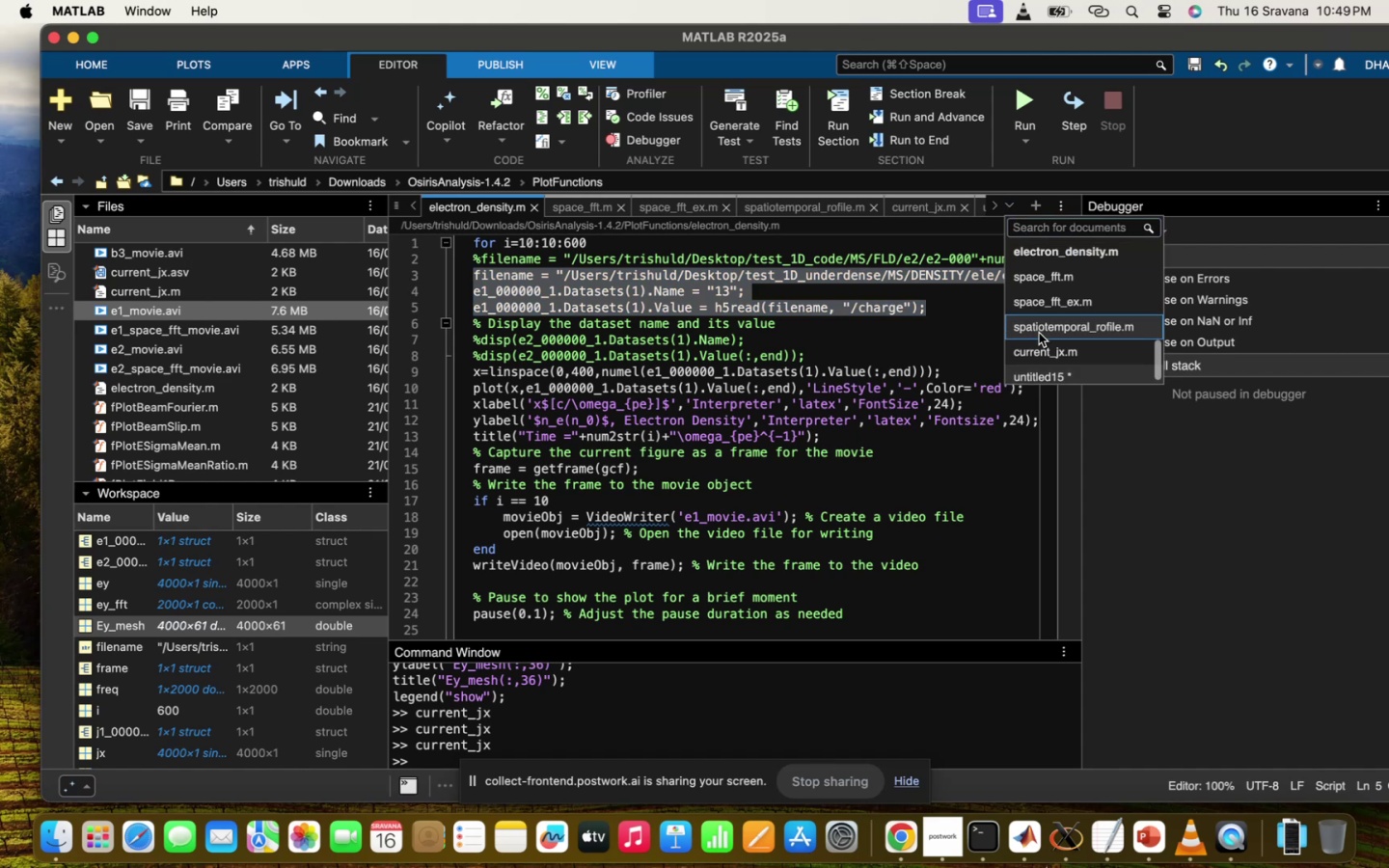 
scroll: coordinate [1039, 333], scroll_direction: down, amount: 140.0
 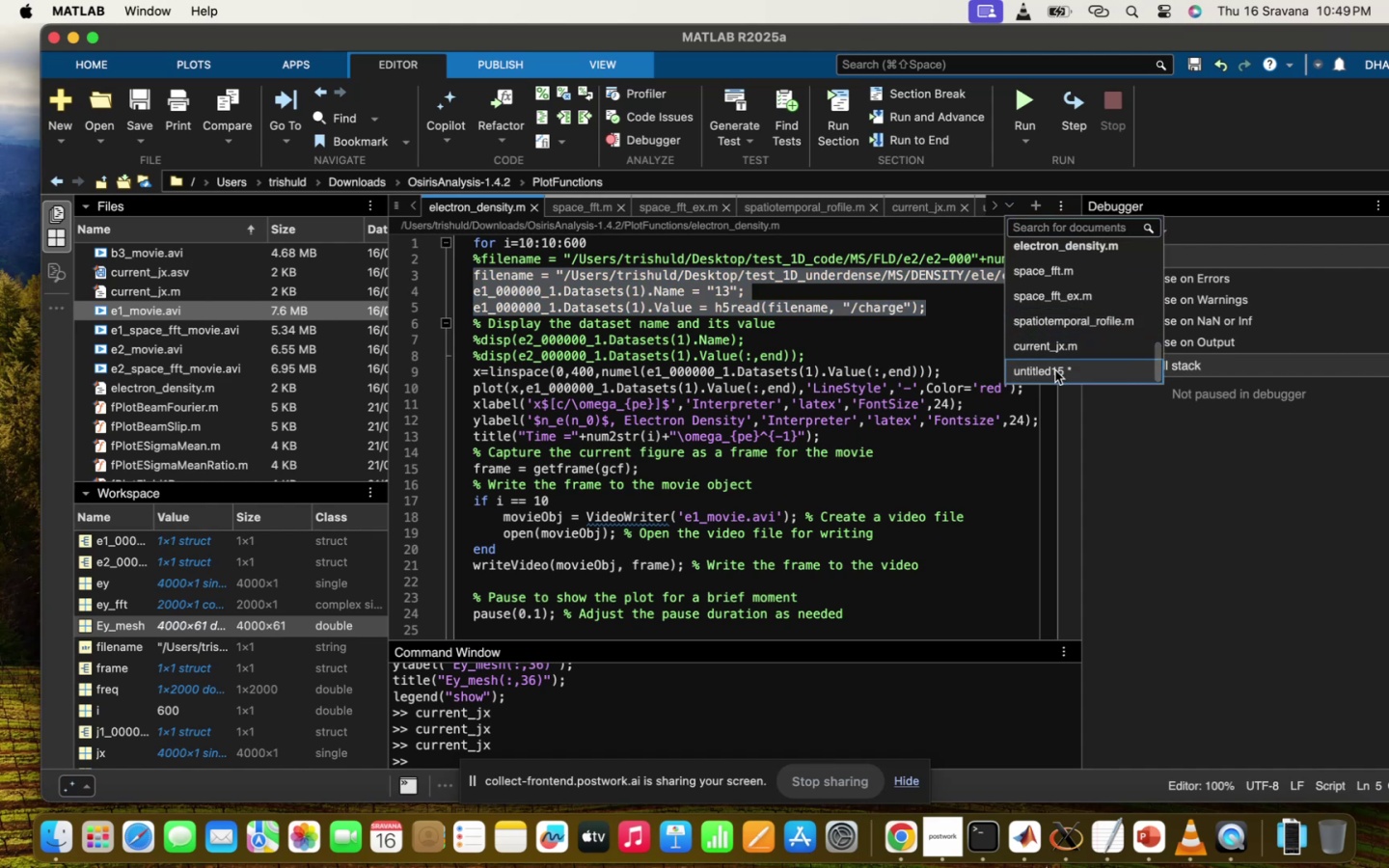 
left_click([1055, 370])
 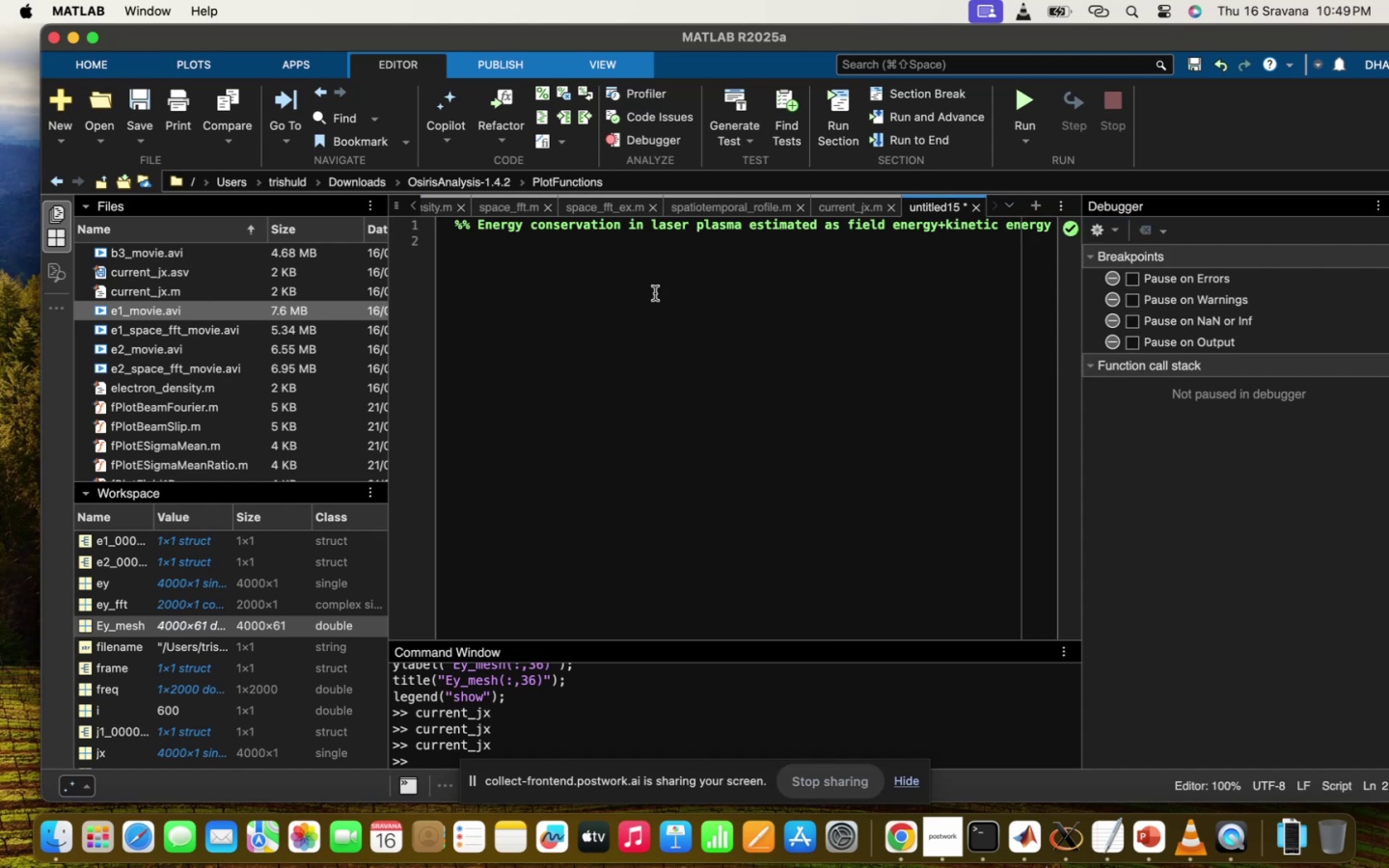 
key(Meta+V)
 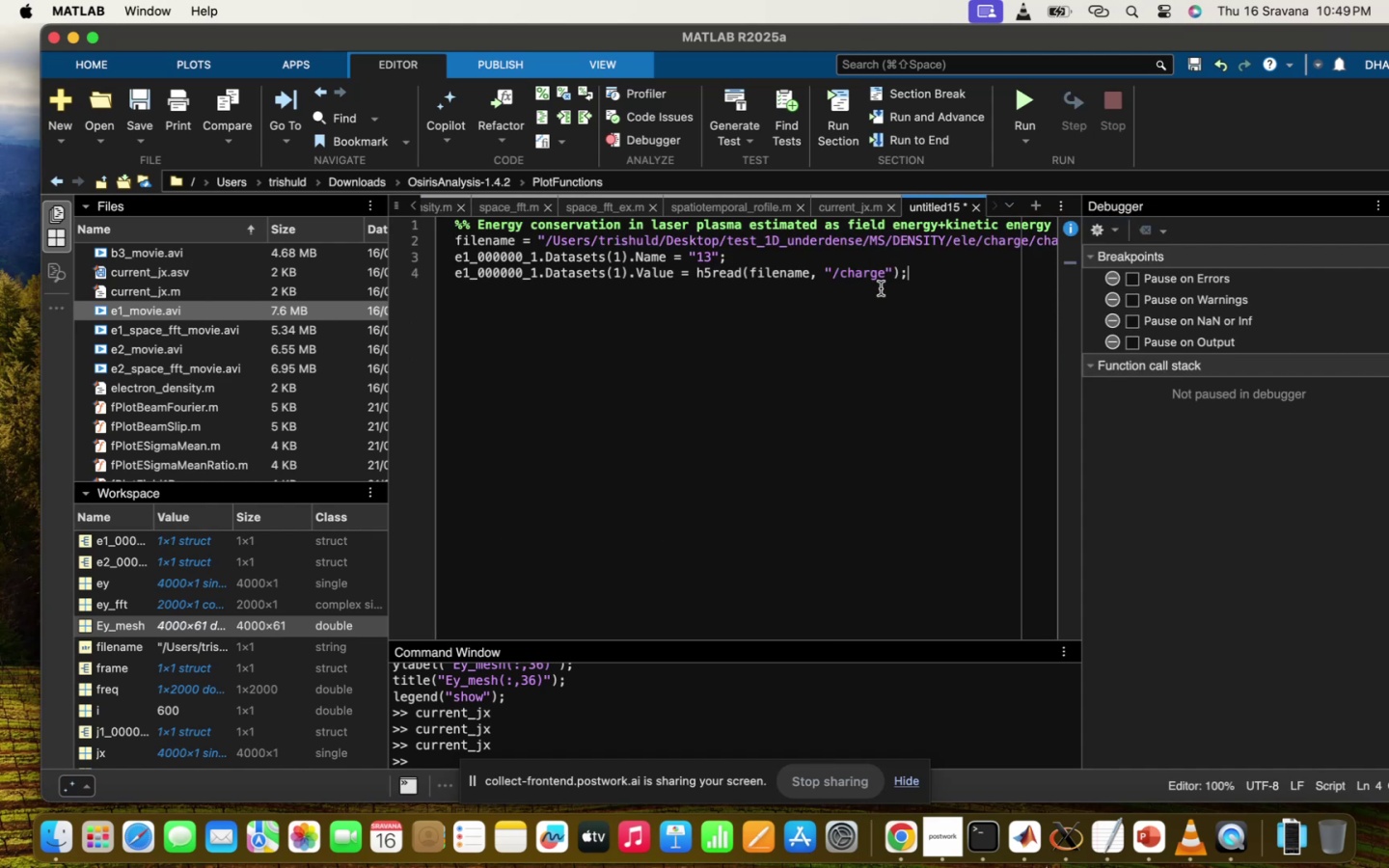 
scroll: coordinate [880, 276], scroll_direction: down, amount: 50.0
 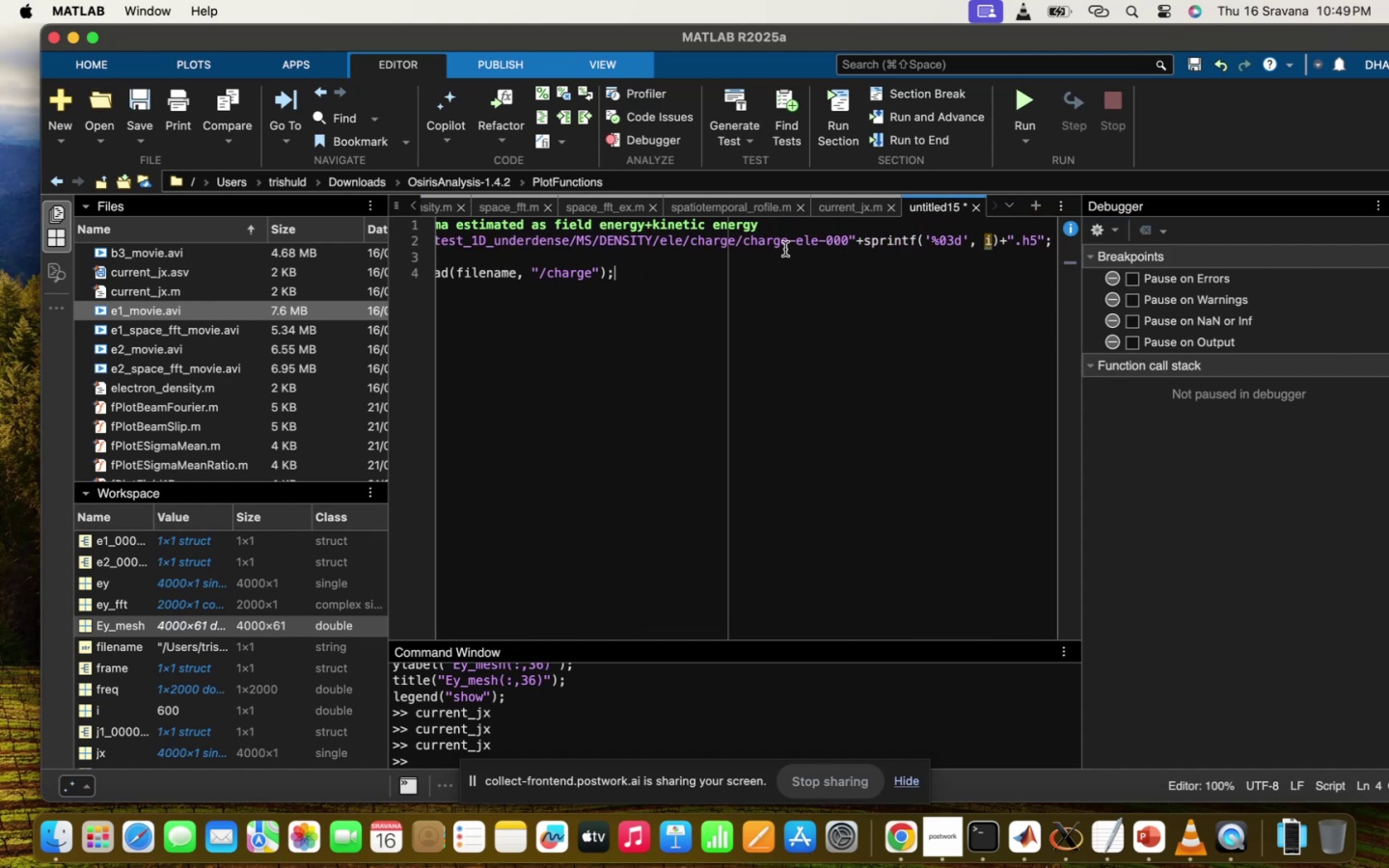 
left_click([780, 250])
 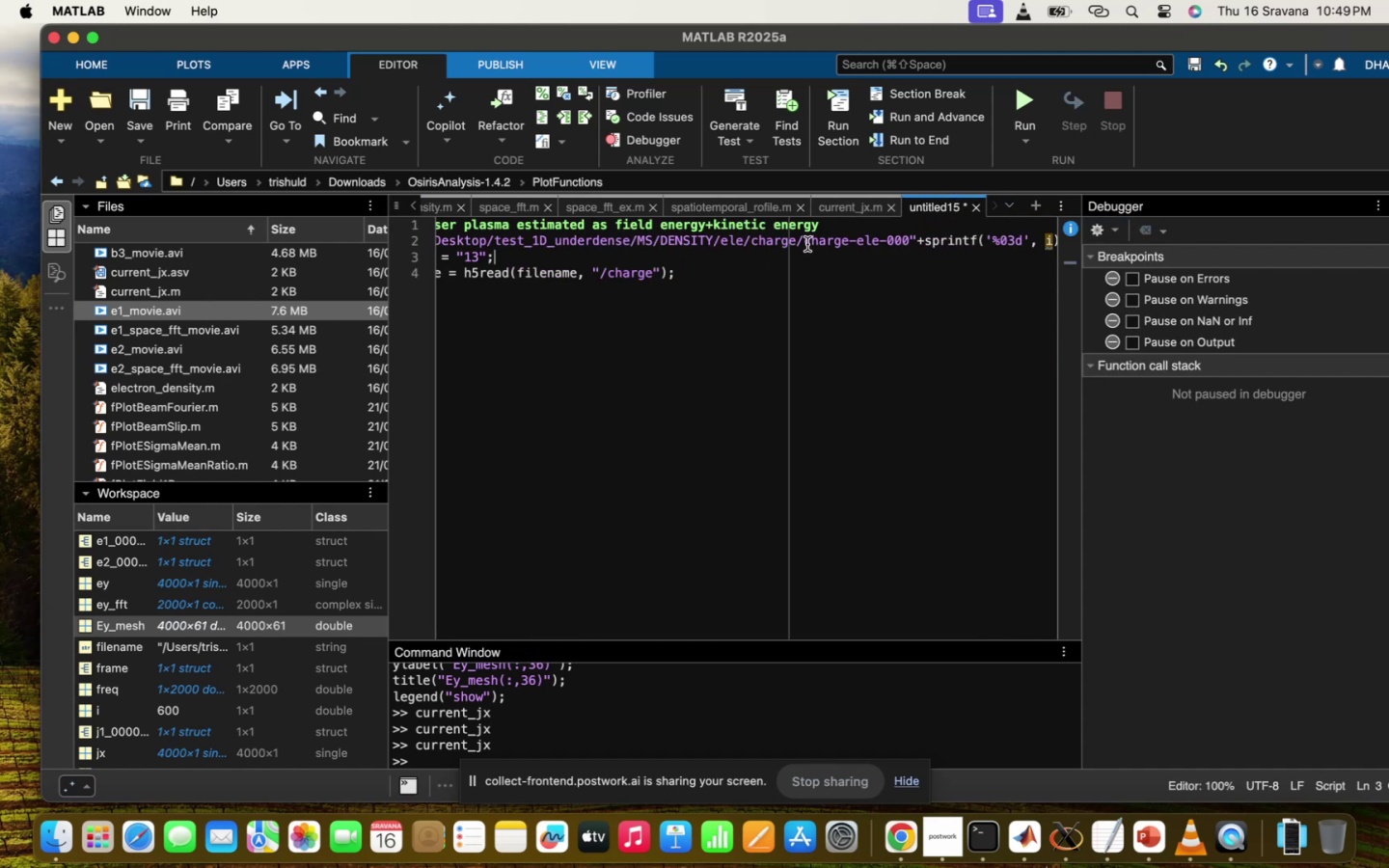 
left_click_drag(start_coordinate=[793, 243], to_coordinate=[752, 247])
 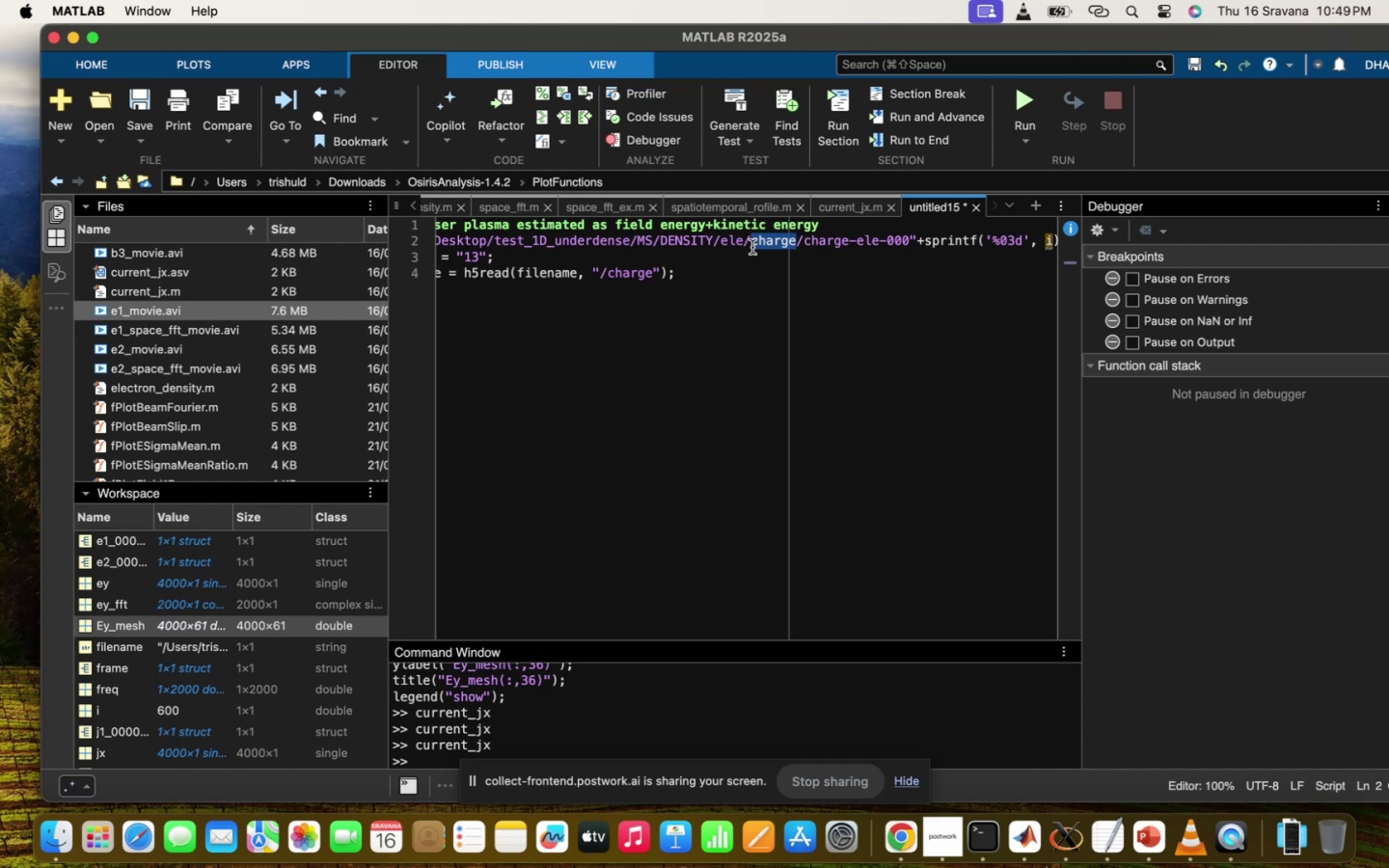 
key(Backspace)
type(ene)
 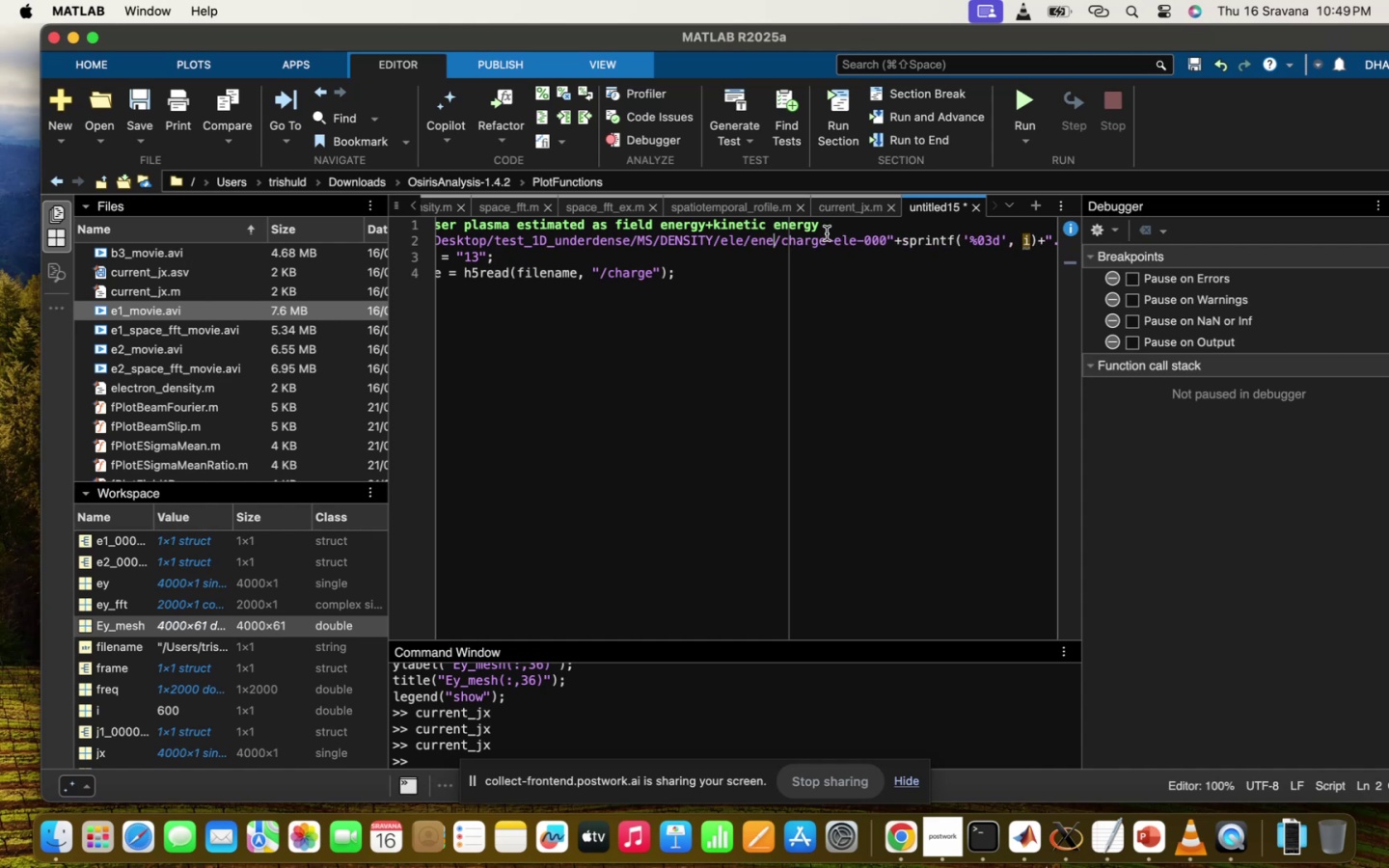 
left_click_drag(start_coordinate=[829, 236], to_coordinate=[782, 241])
 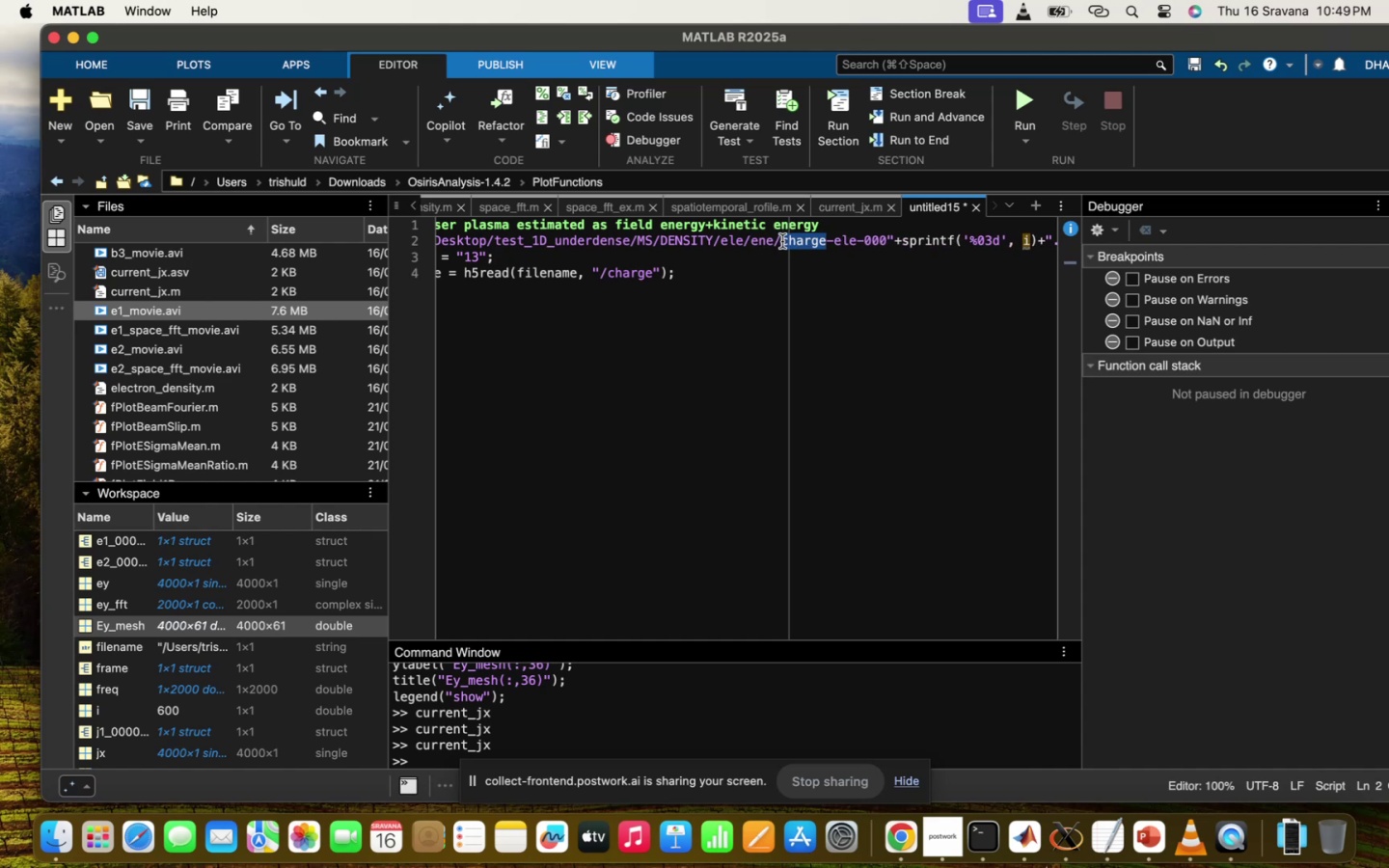 
type(ene)
 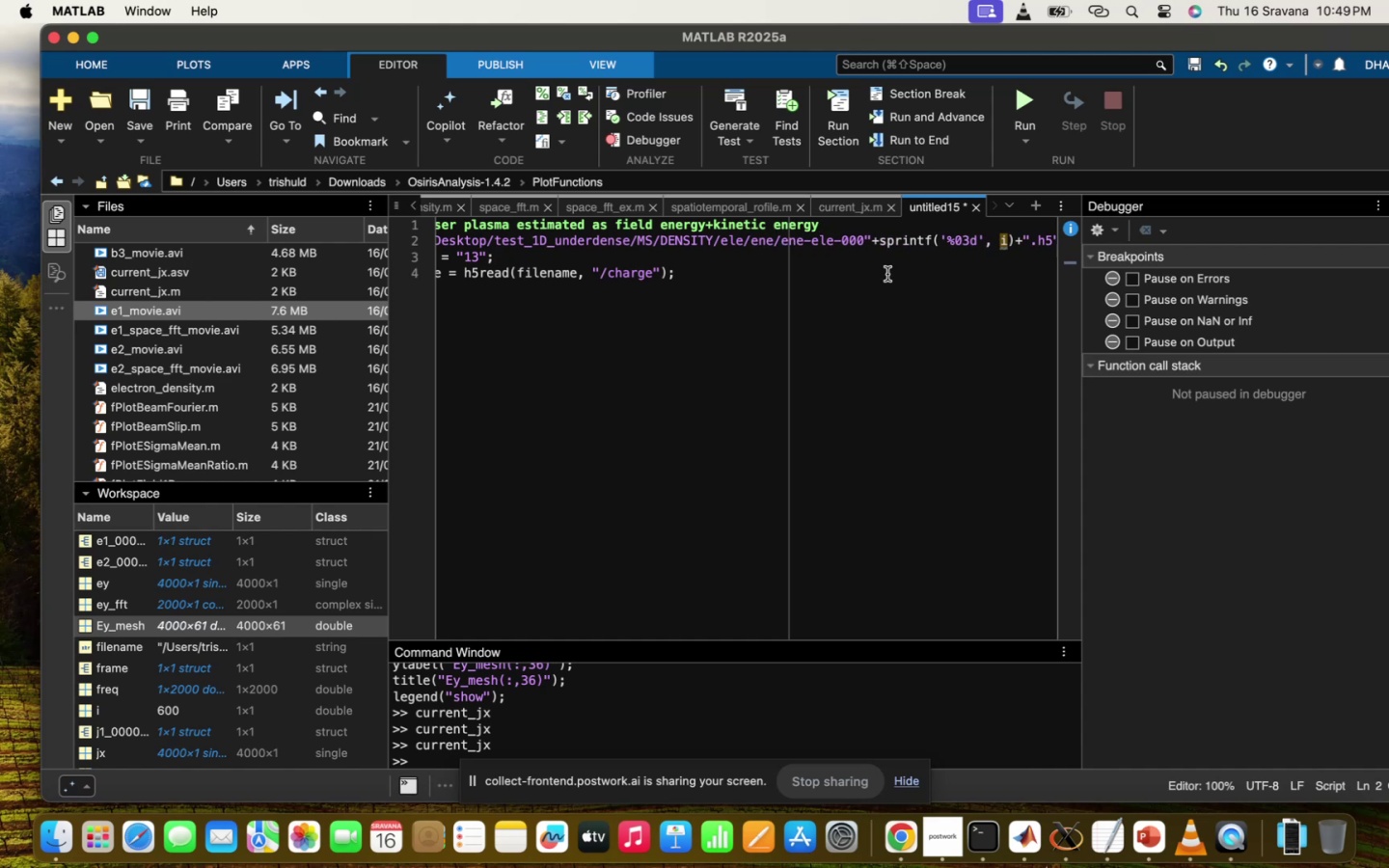 
scroll: coordinate [876, 280], scroll_direction: down, amount: 38.0
 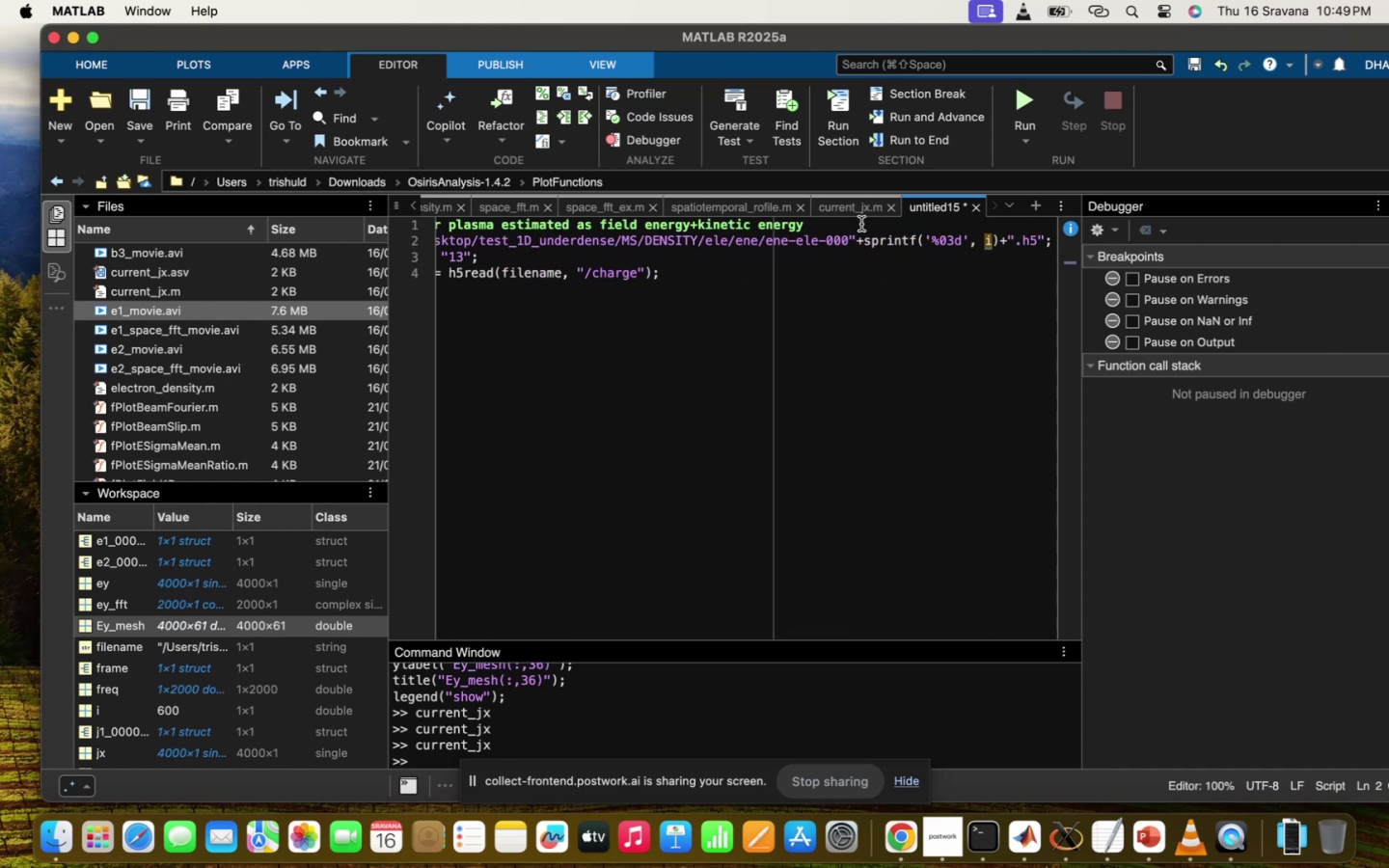 
left_click([857, 227])
 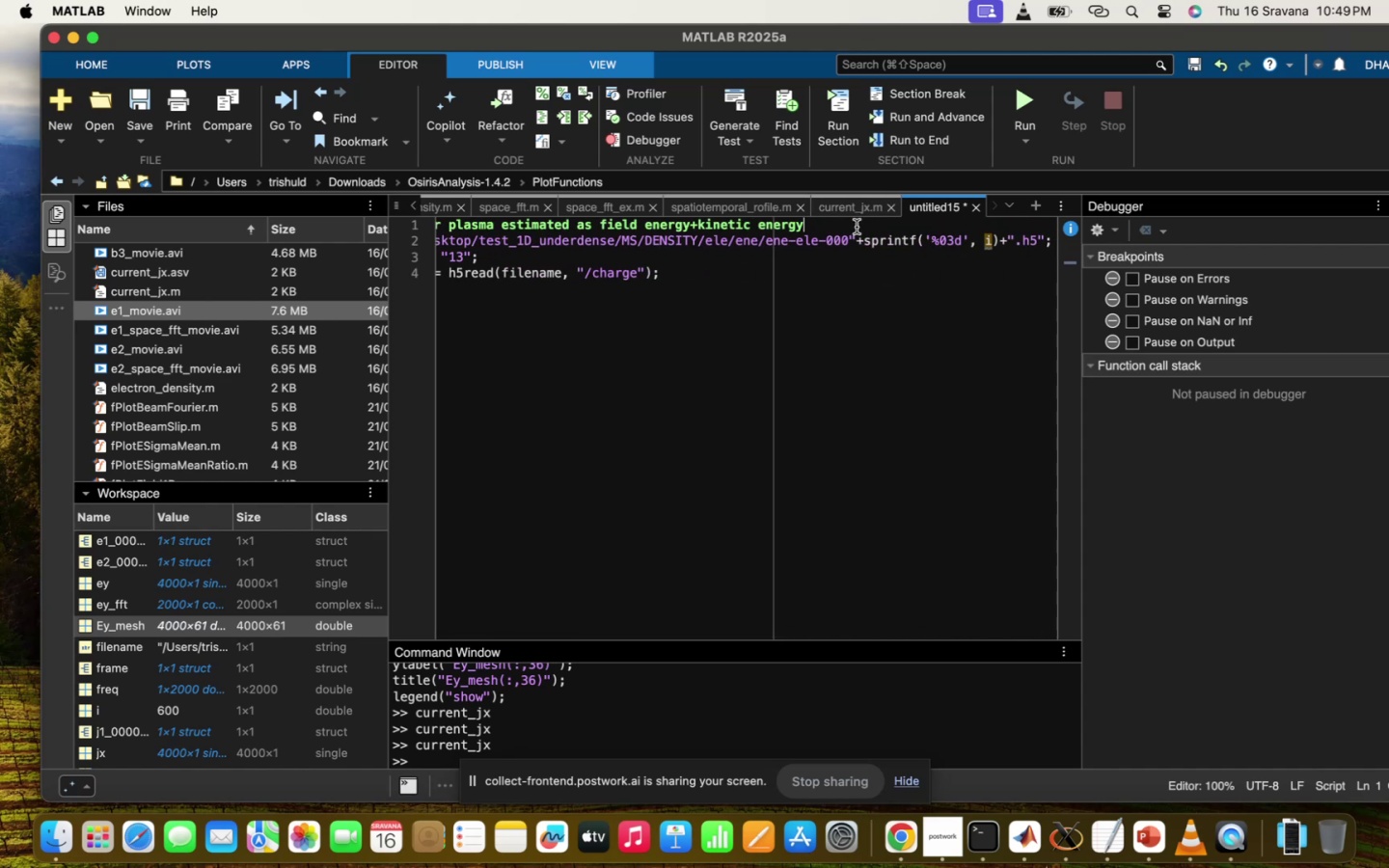 
key(Enter)
 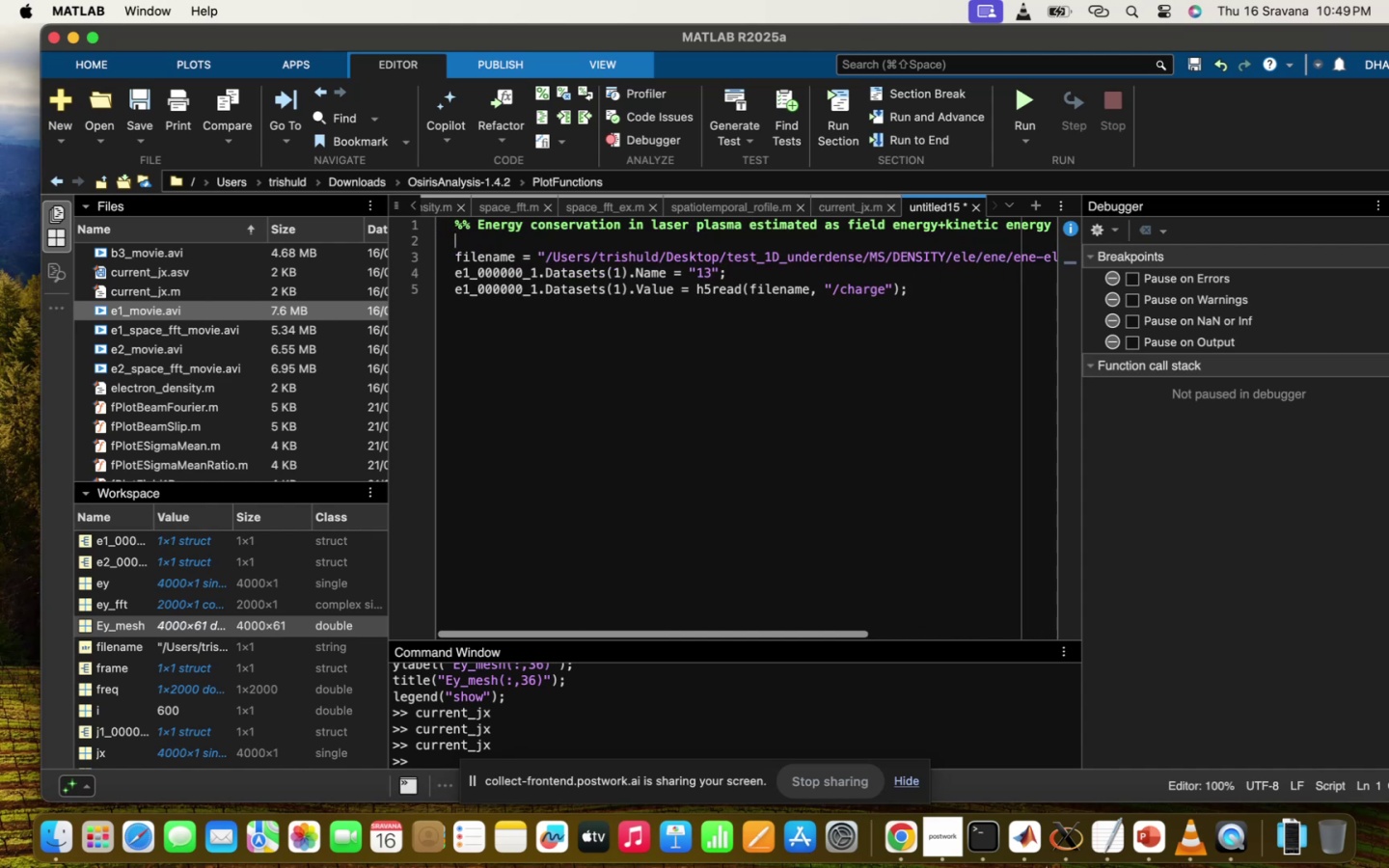 
key(Enter)
 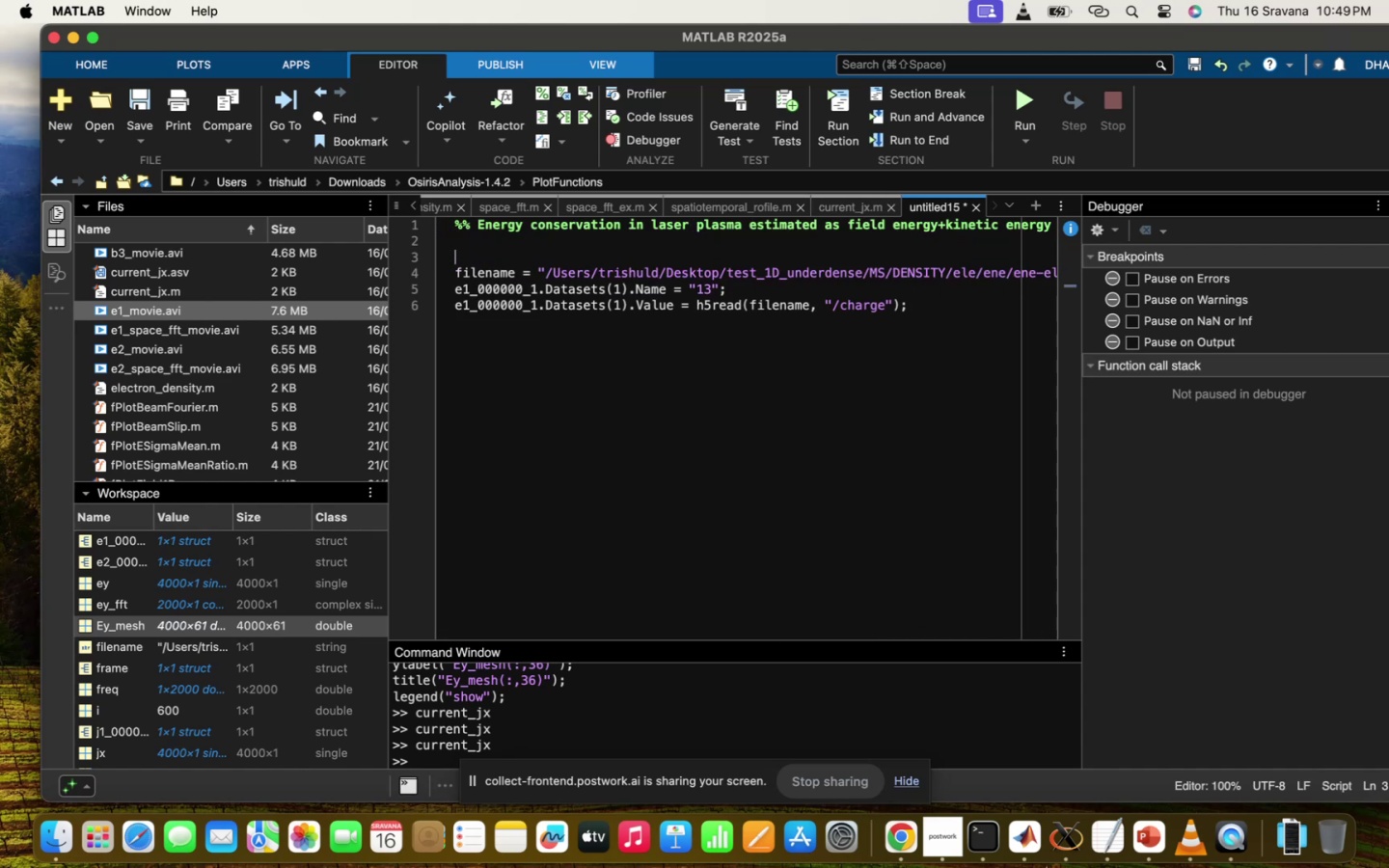 
type(for i=1:61)
 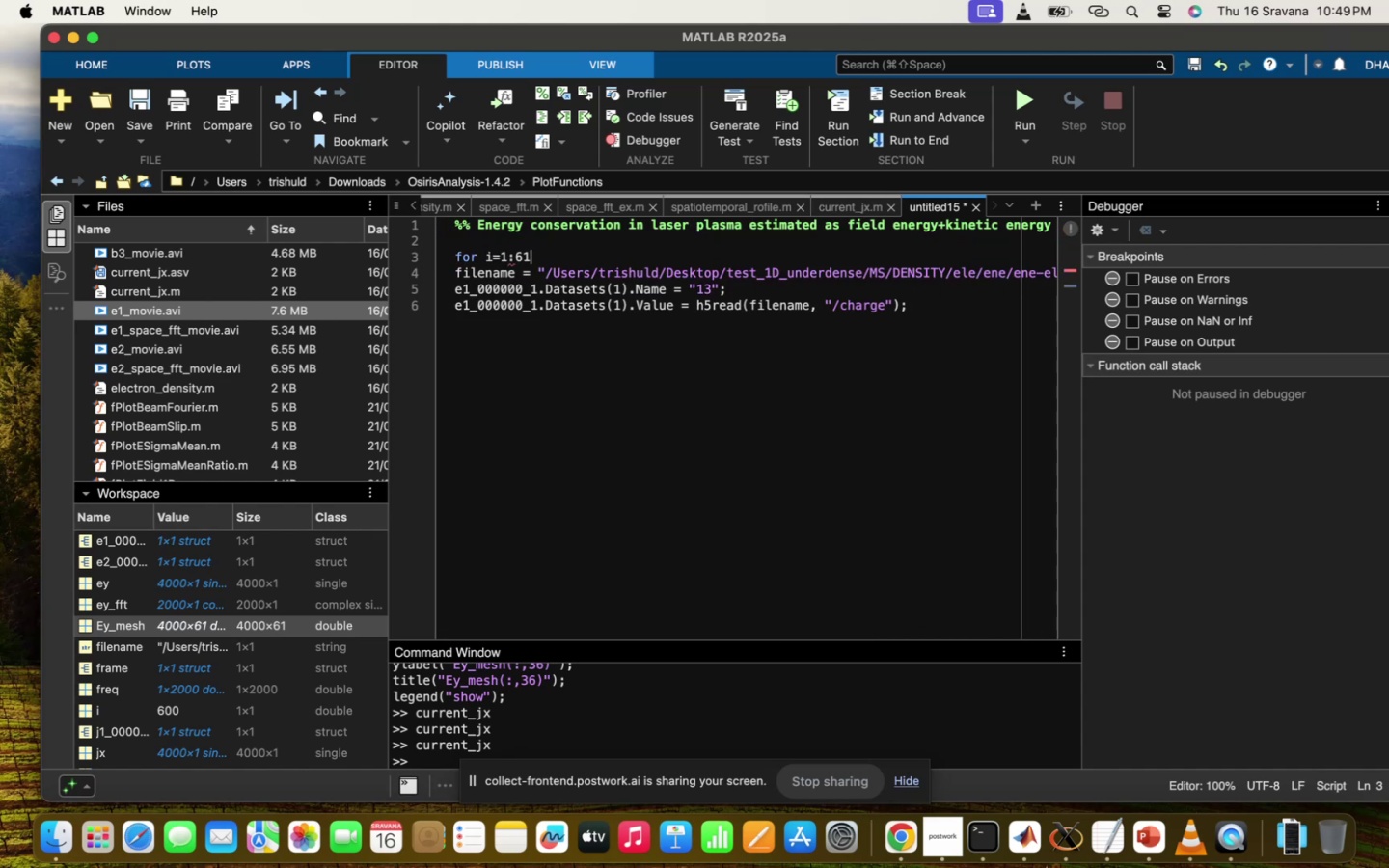 
left_click([507, 241])
 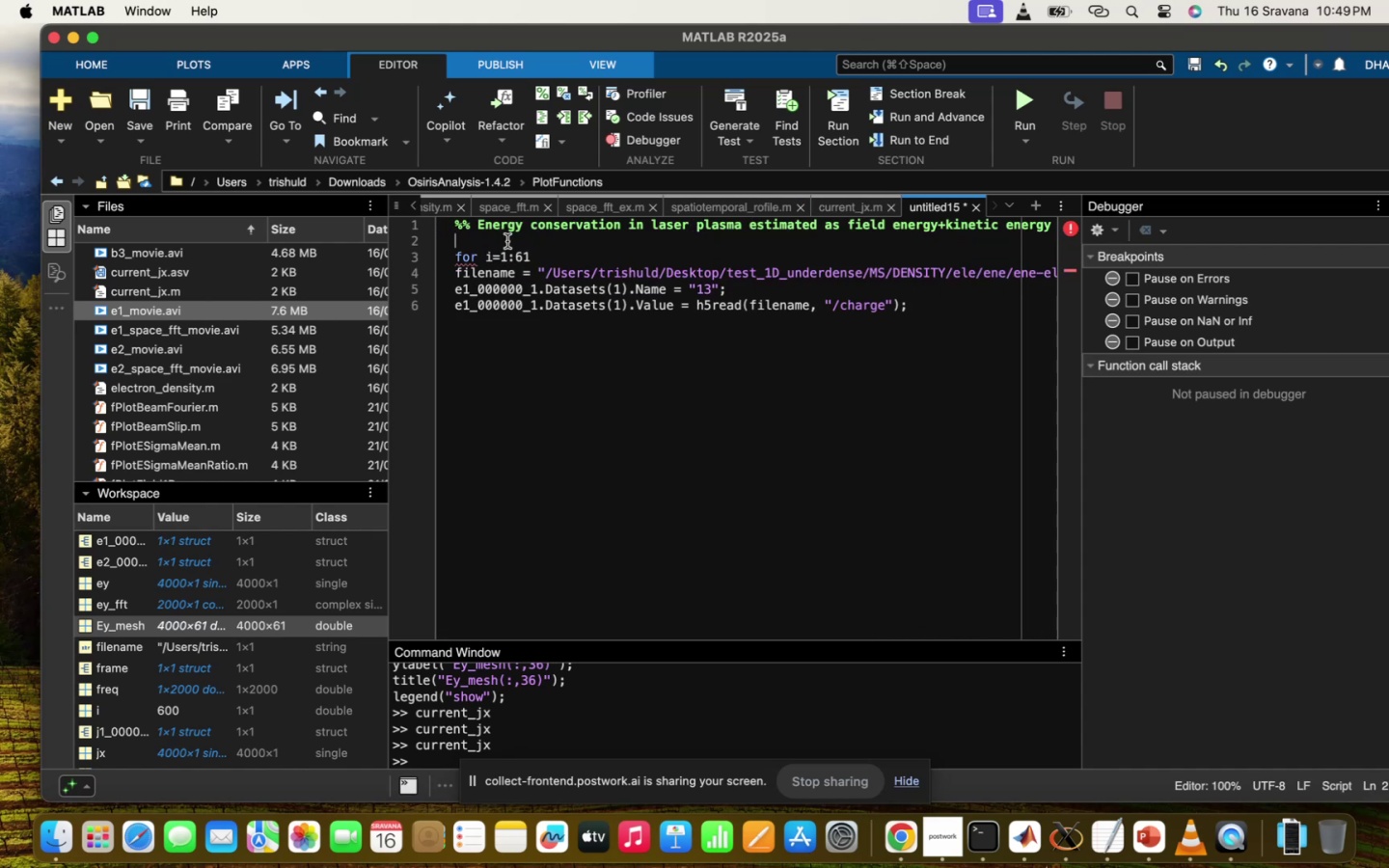 
type(c;)
key(Backspace)
type(k)
key(Backspace)
type(lc; clear; )
key(Backspace)
type( clf;)
 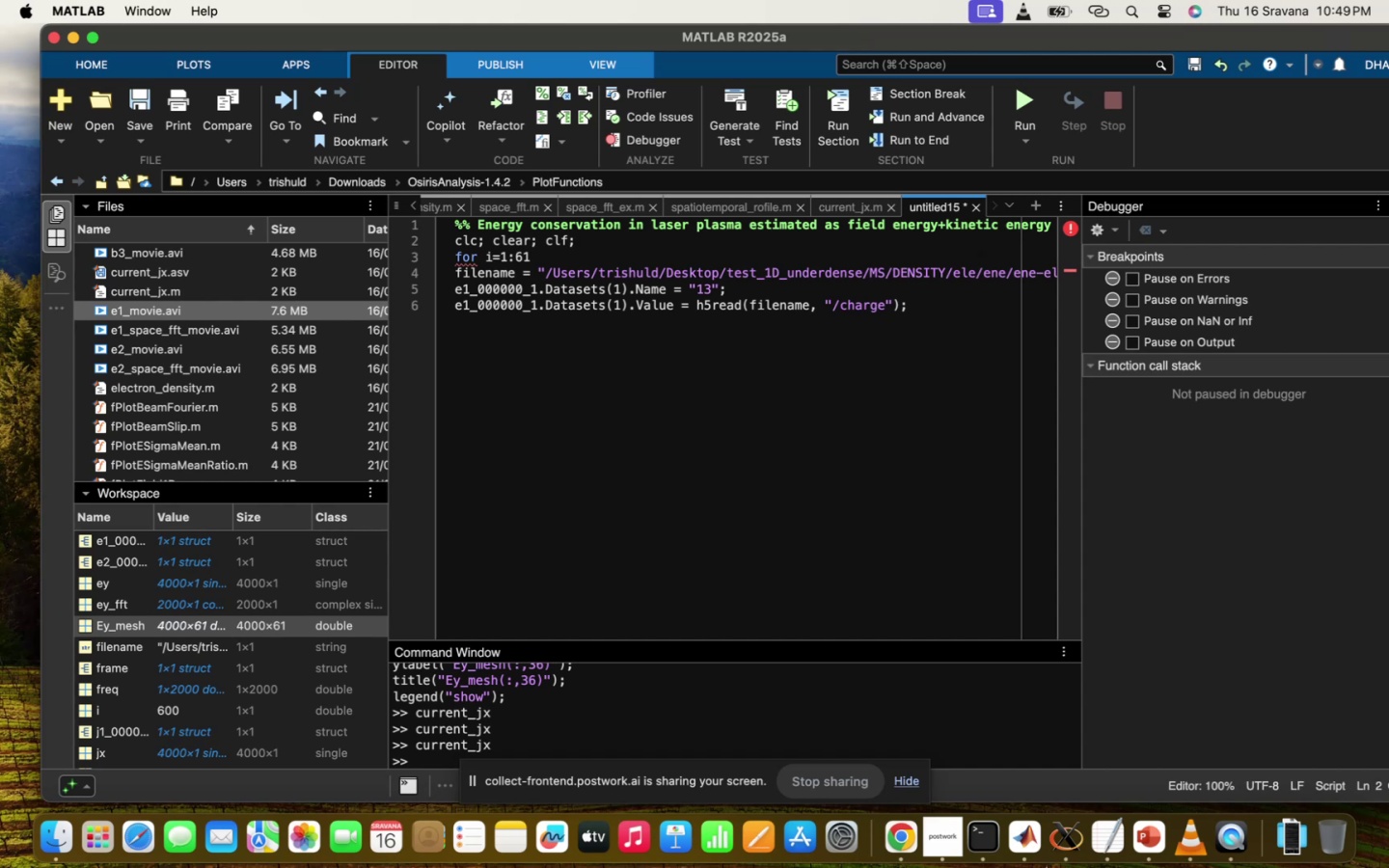 
wait(7.3)
 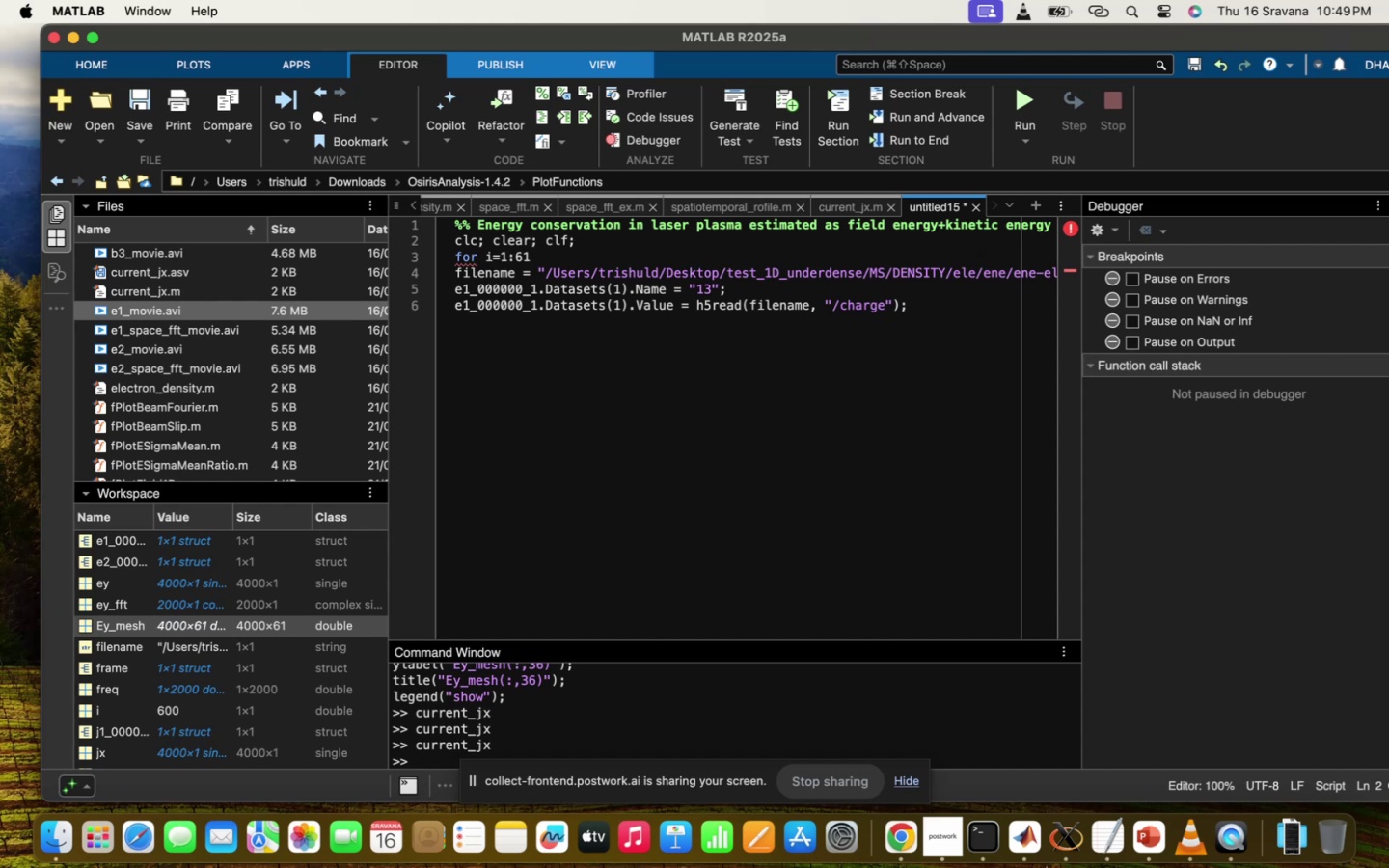 
left_click([574, 306])
 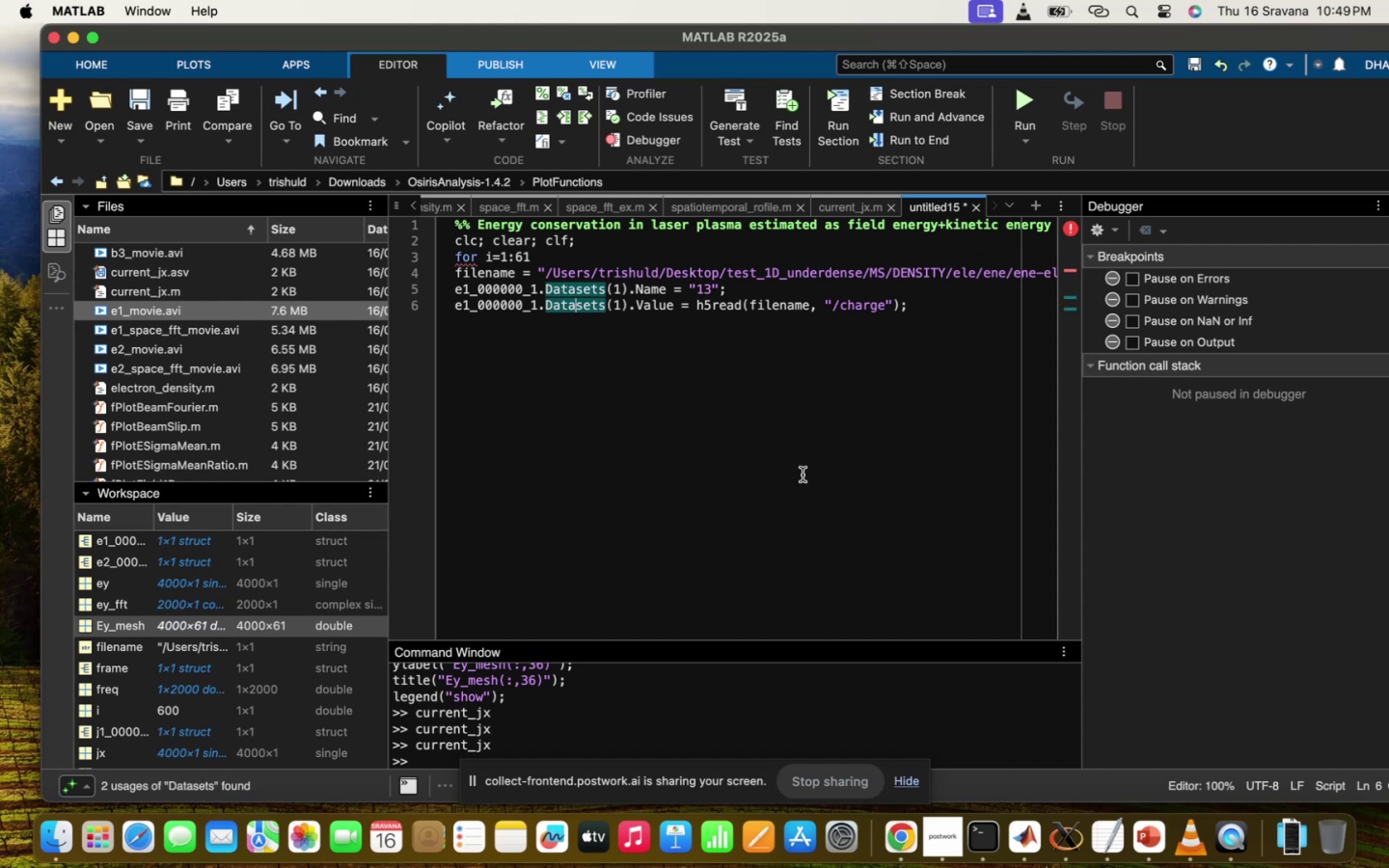 
left_click([803, 475])
 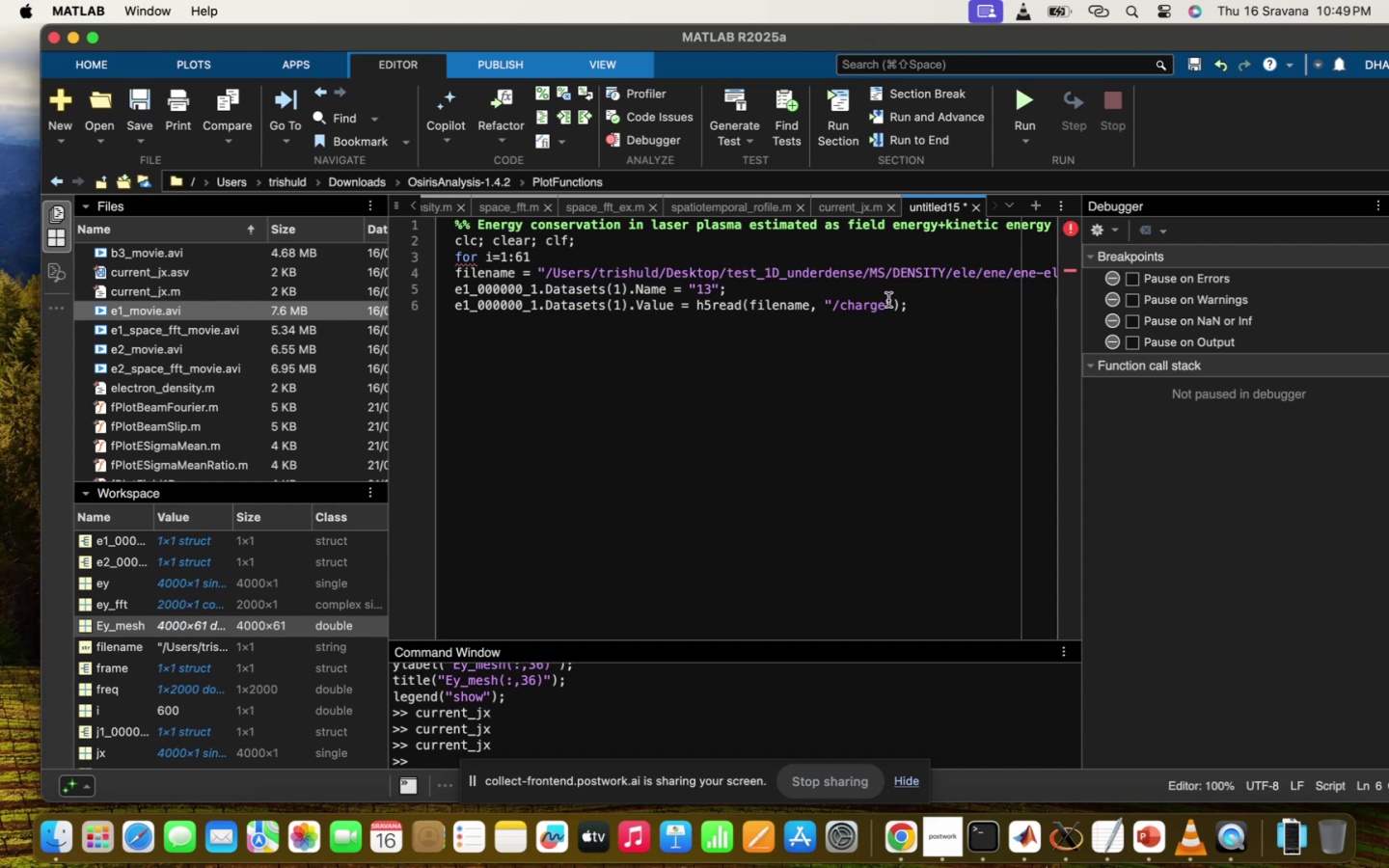 
left_click_drag(start_coordinate=[880, 304], to_coordinate=[843, 311])
 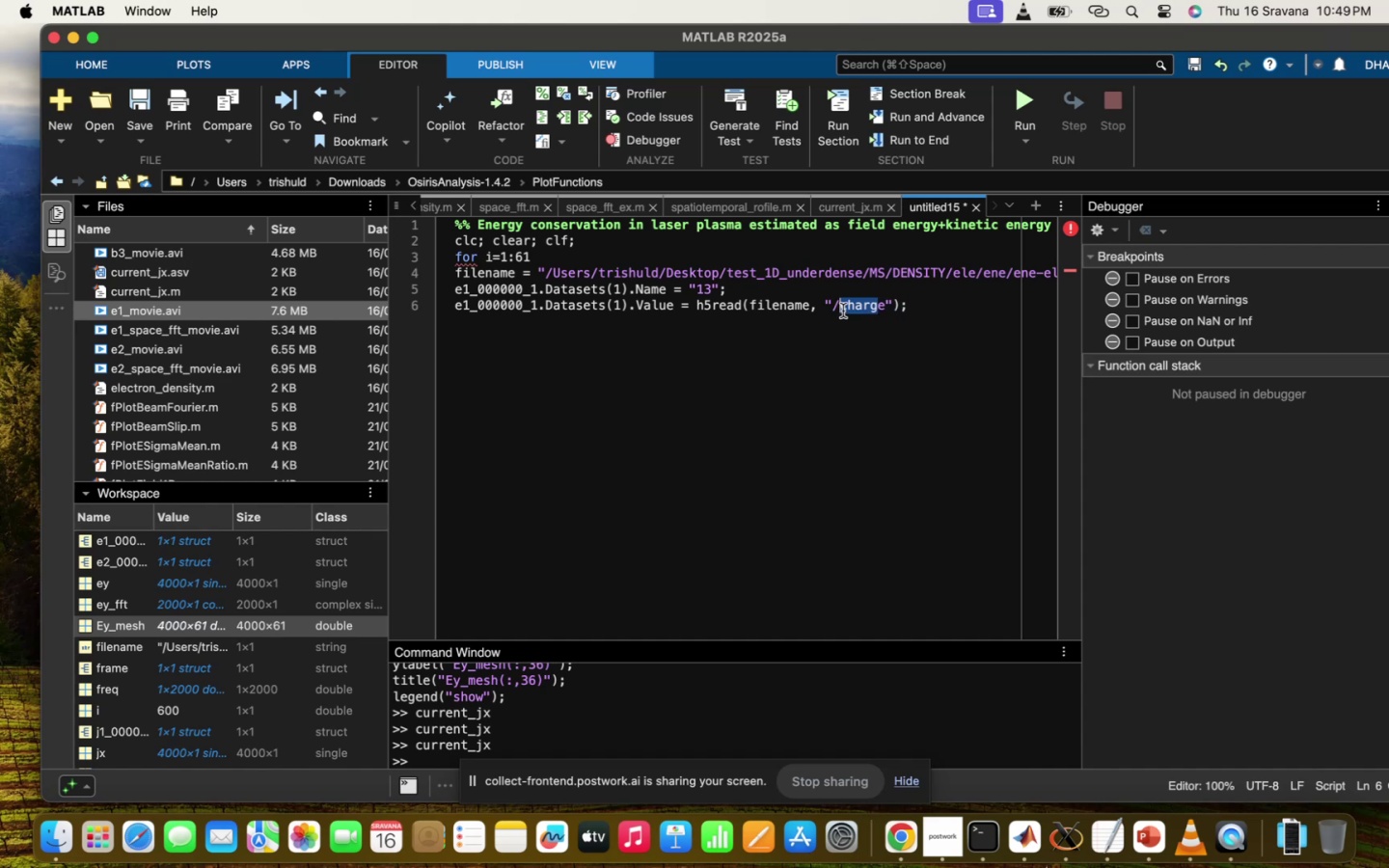 
key(Backspace)
 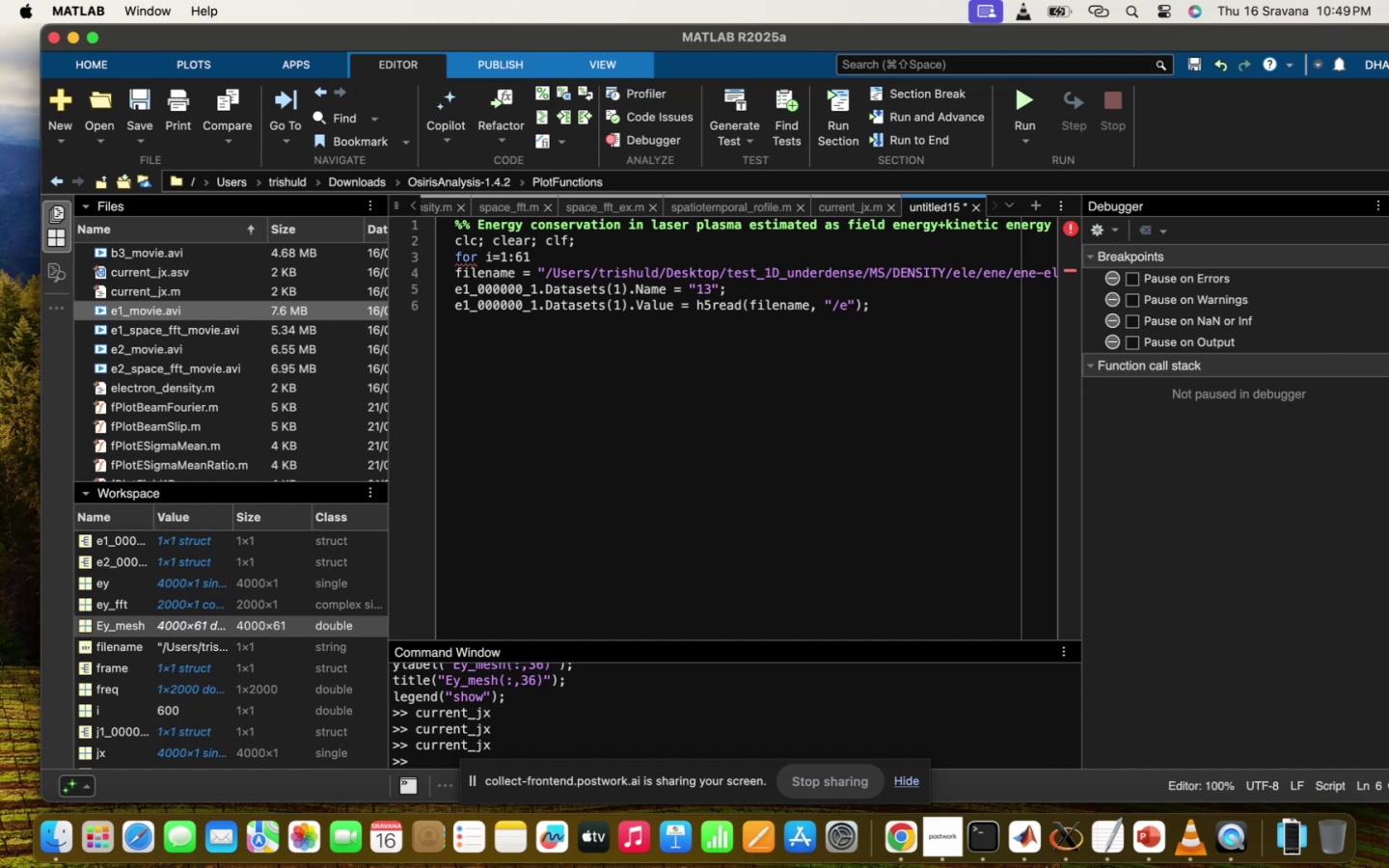 
key(ArrowRight)
 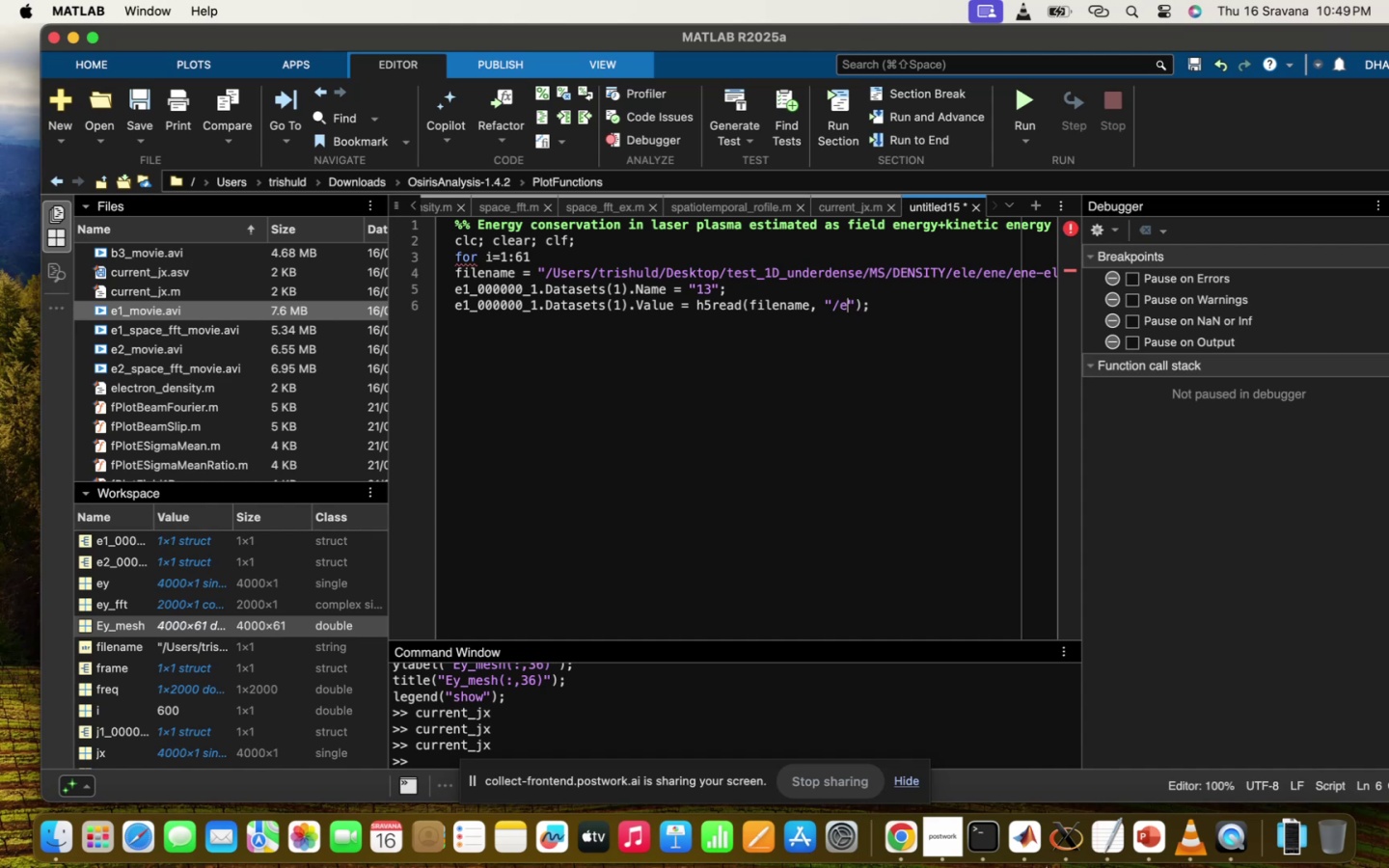 
type(ne)
 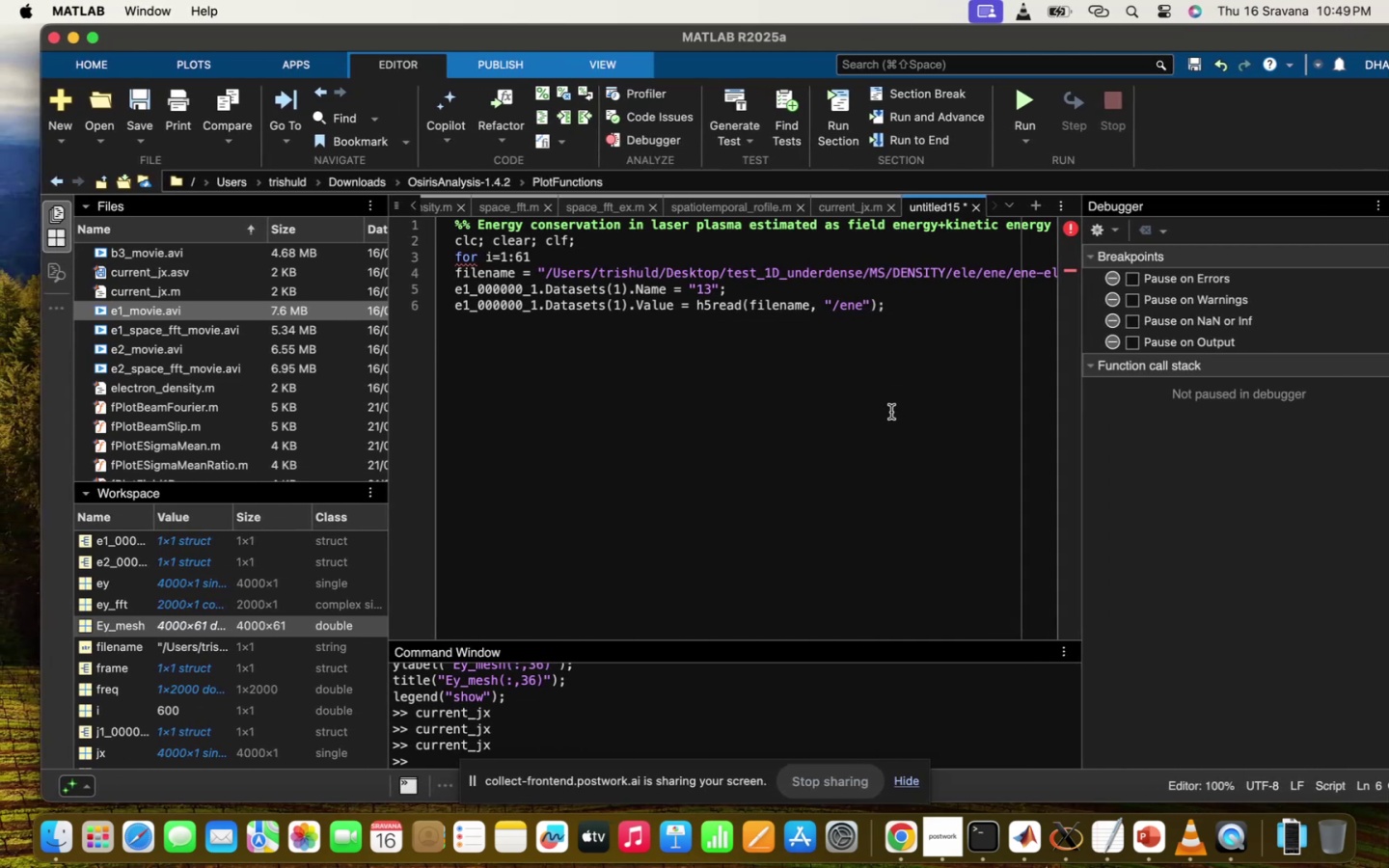 
left_click([1128, 262])
 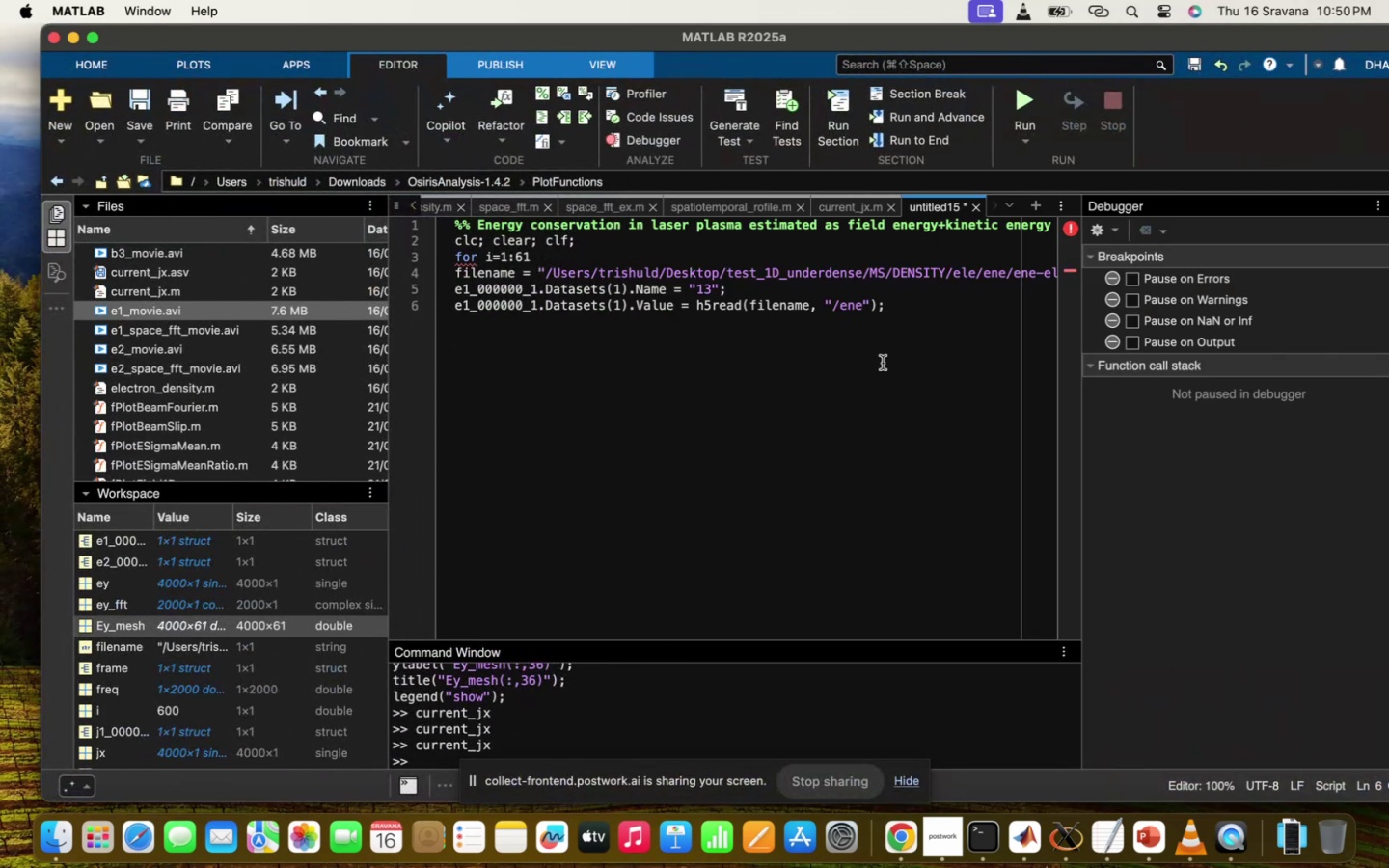 
scroll: coordinate [838, 342], scroll_direction: up, amount: 12.0
 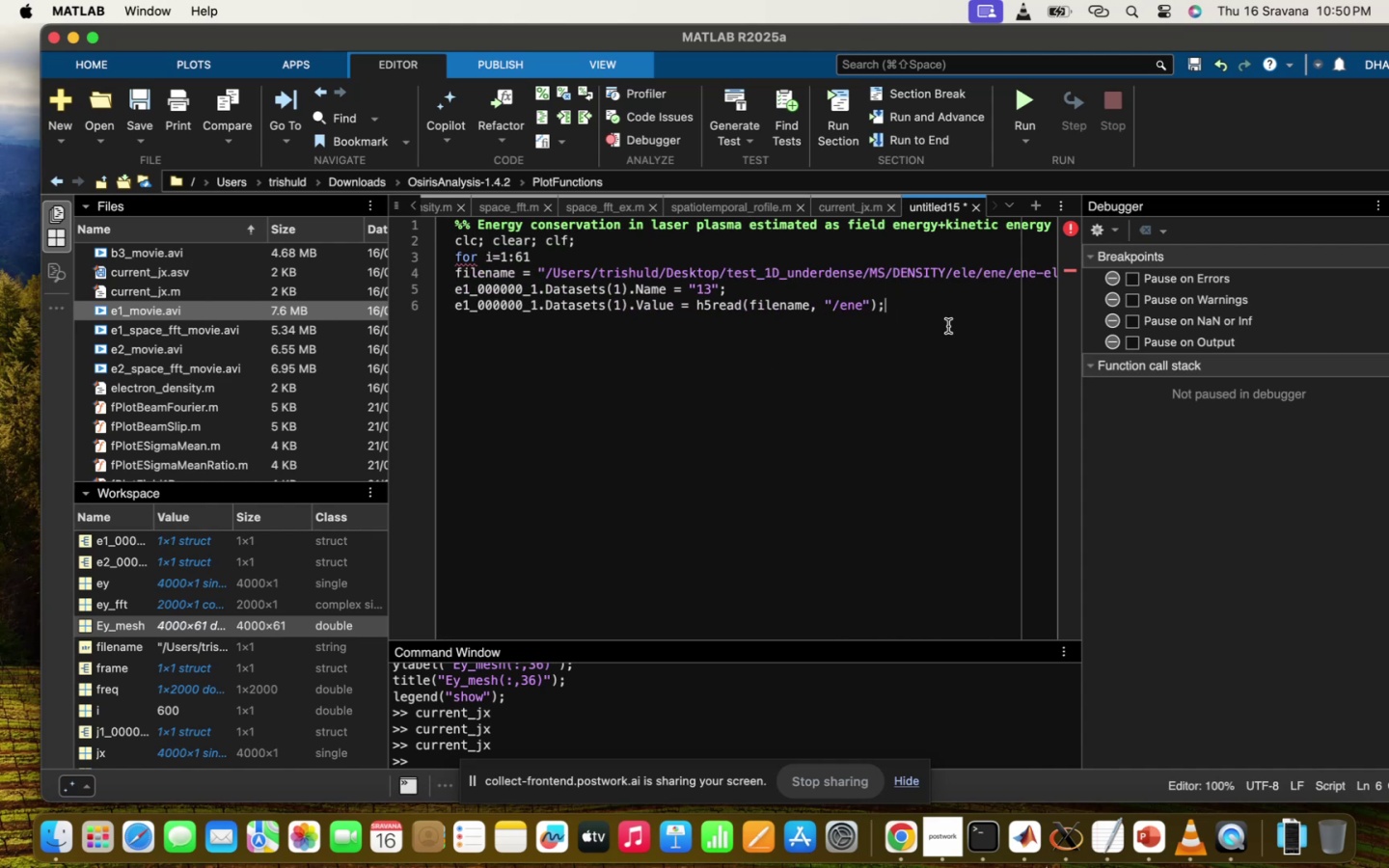 
key(Enter)
 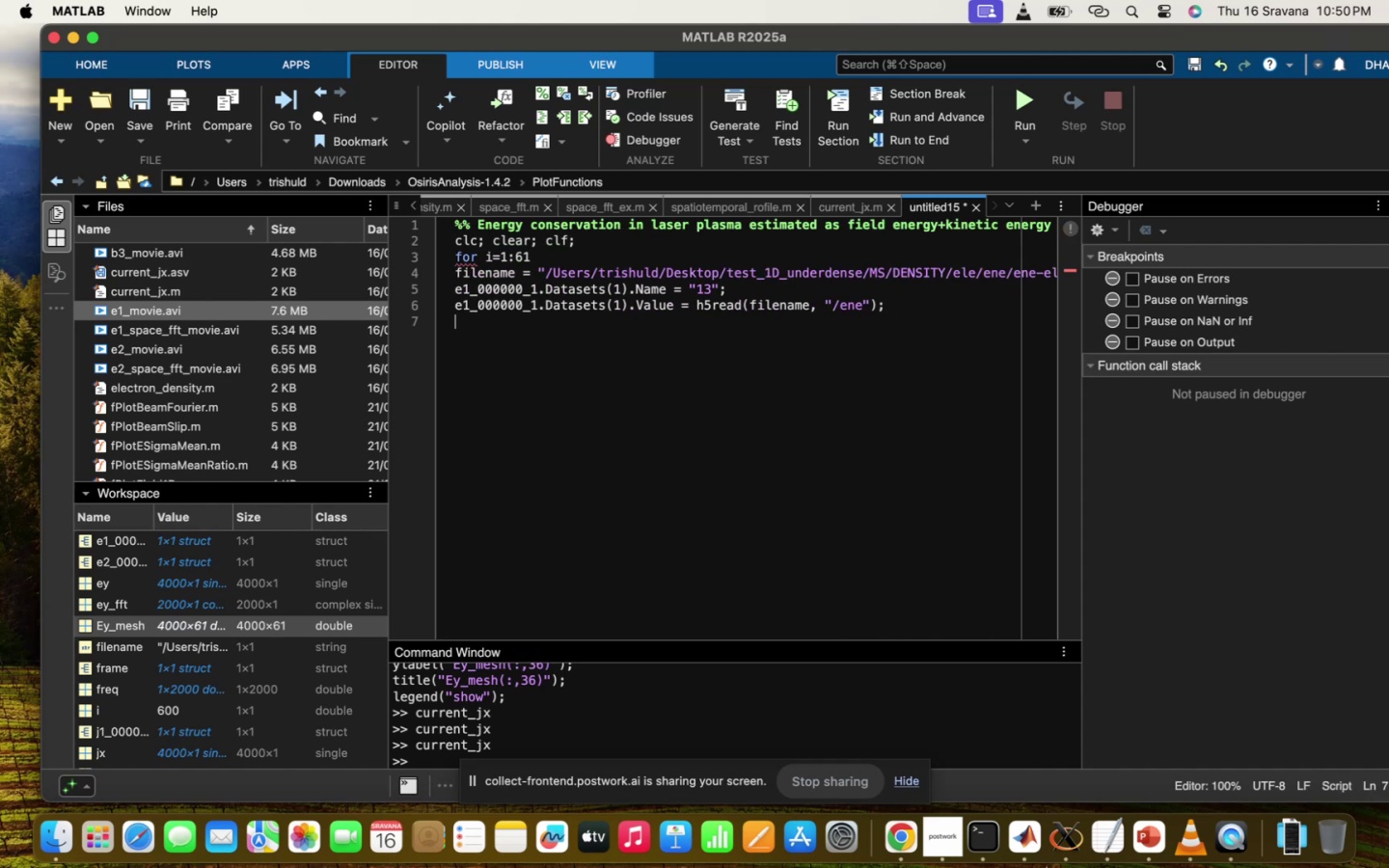 
type(KE)
 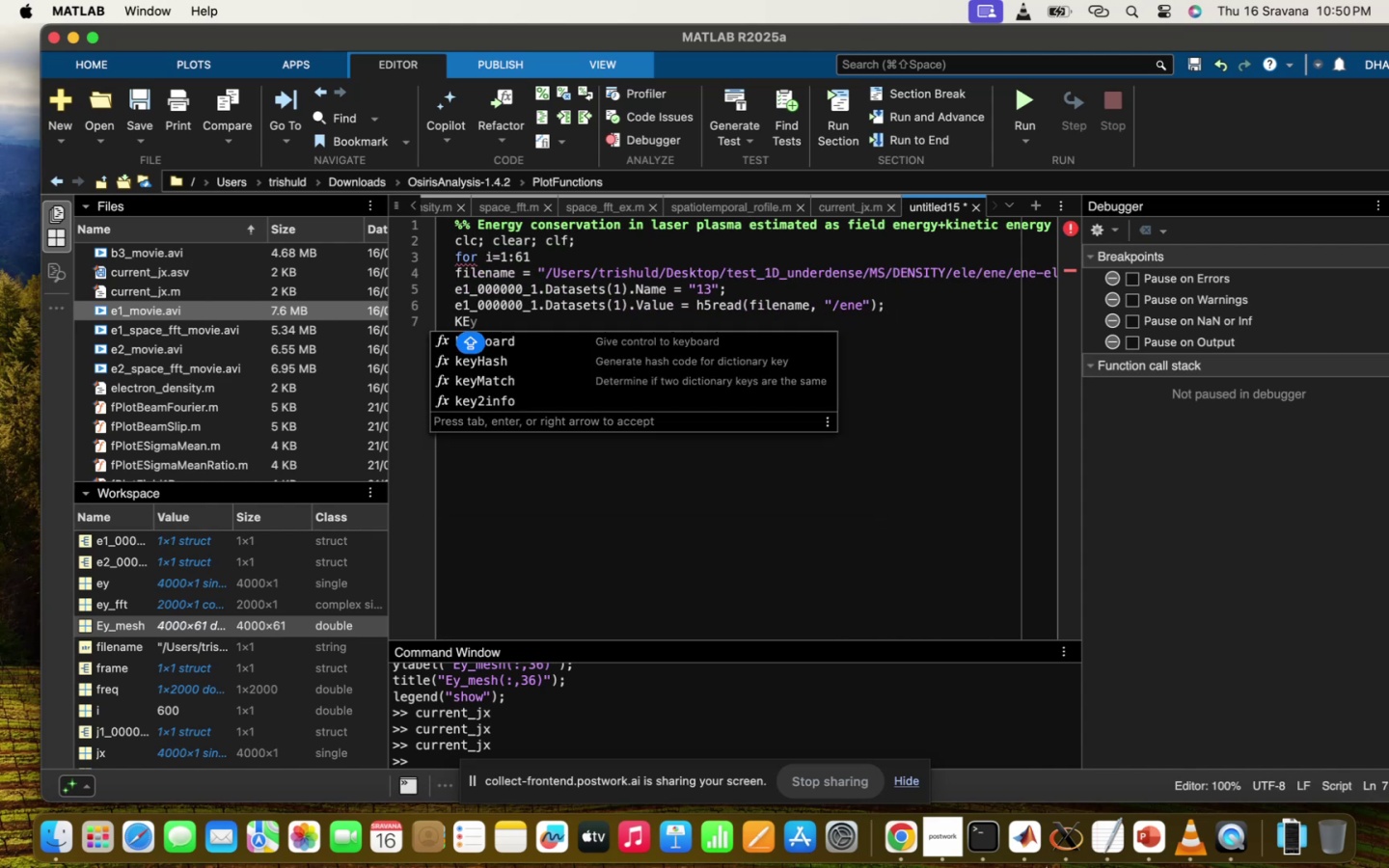 
key(CapsLock)
 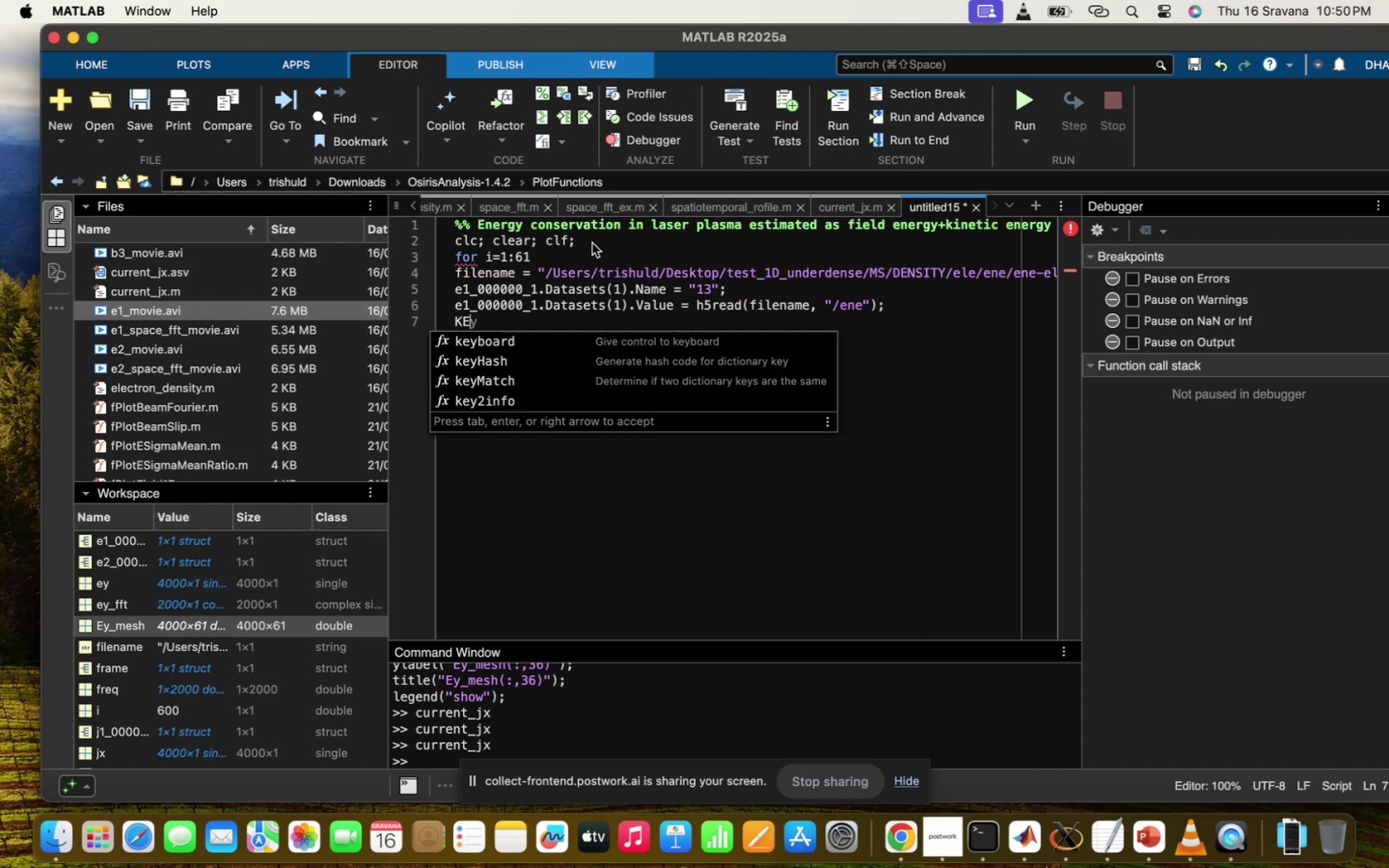 
left_click([583, 241])
 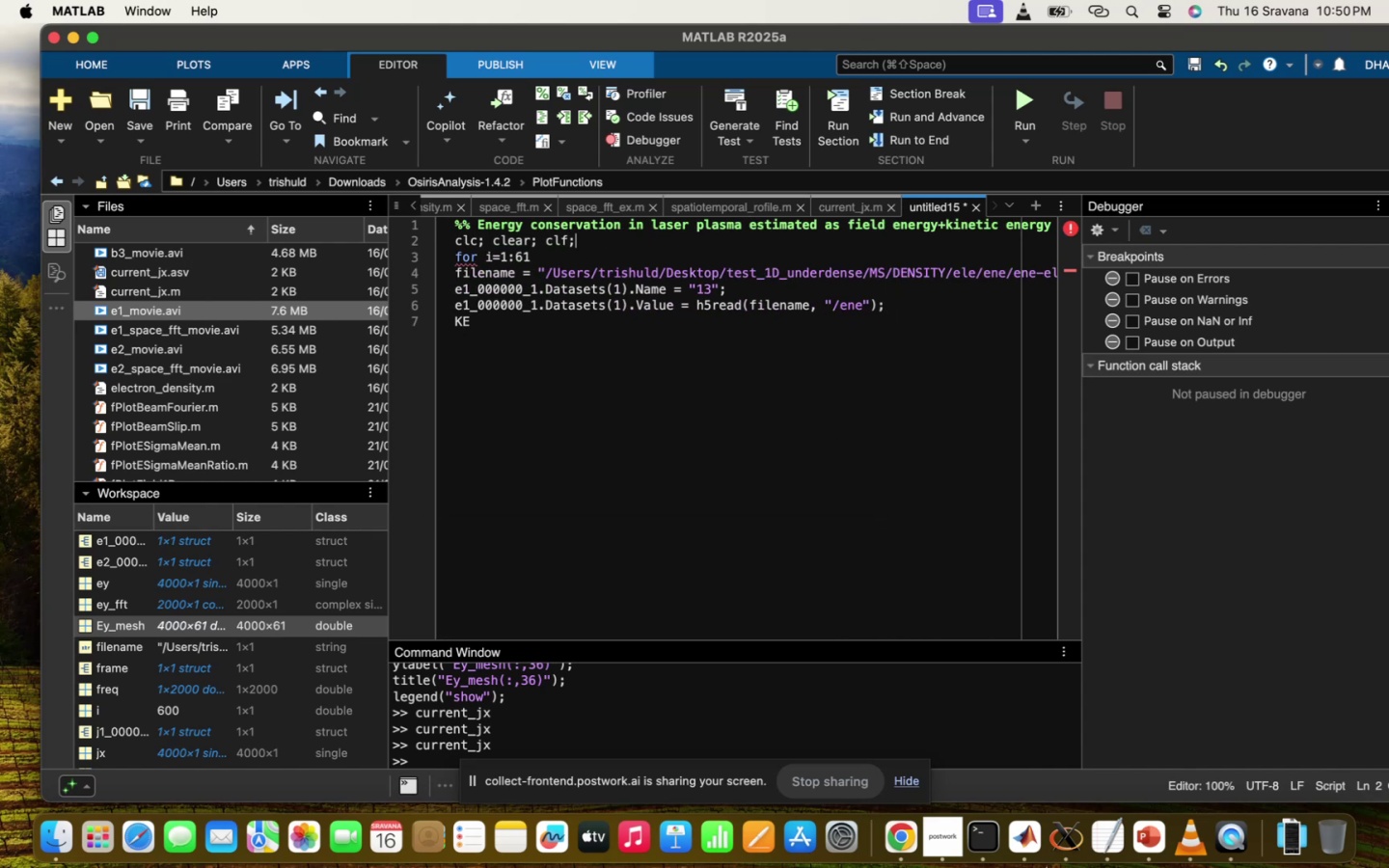 
key(Enter)
 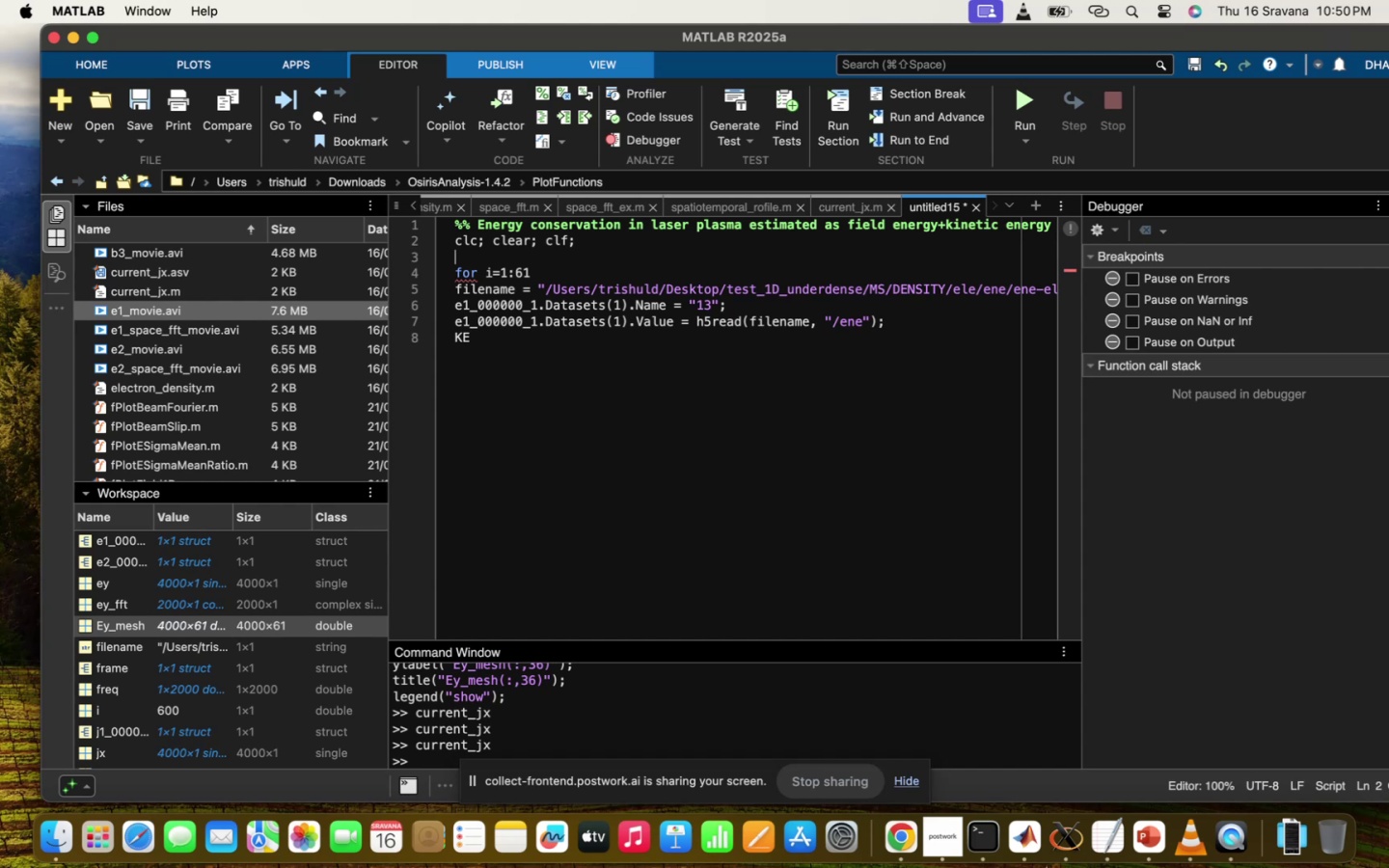 
key(Enter)
 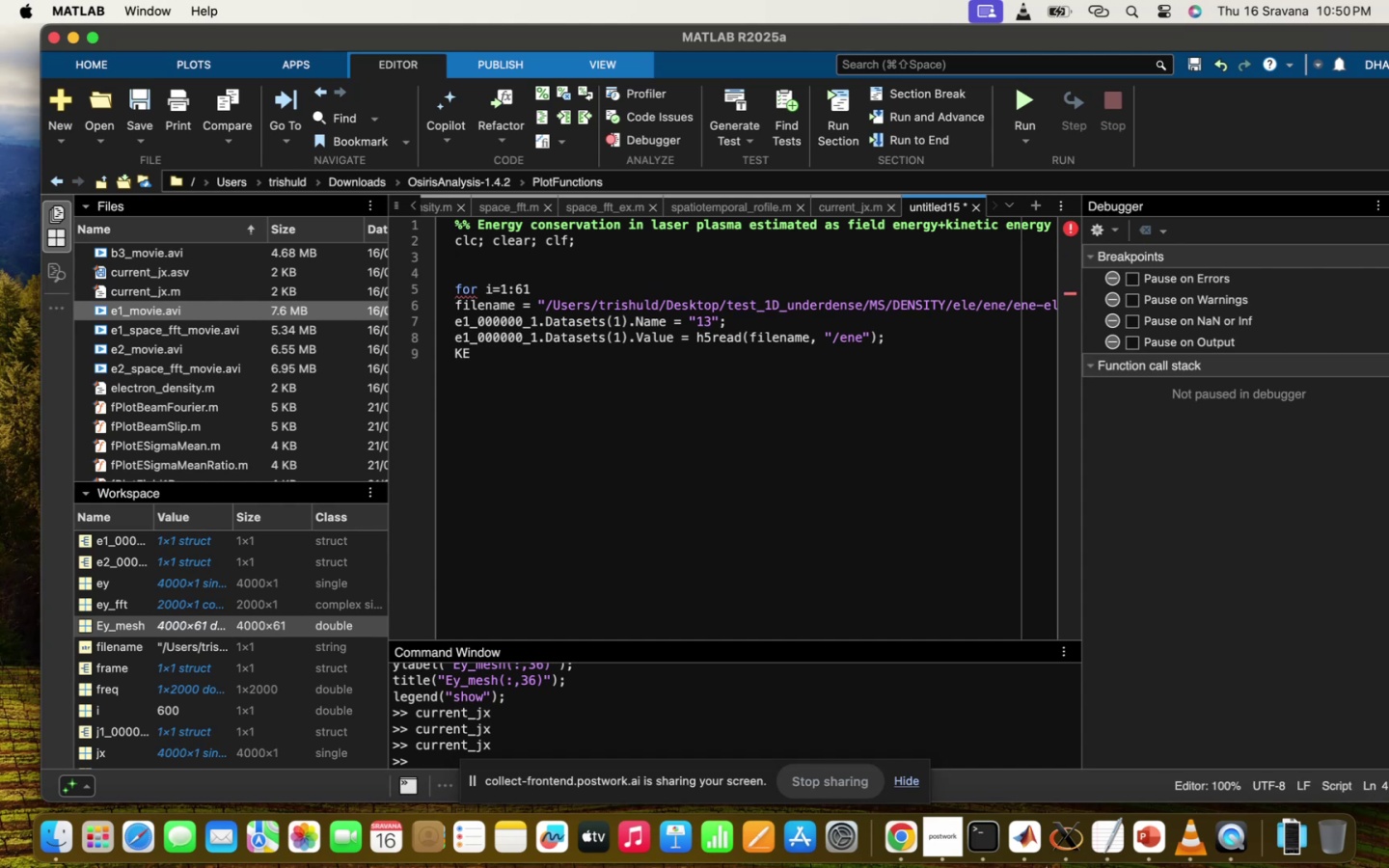 
key(ArrowUp)
 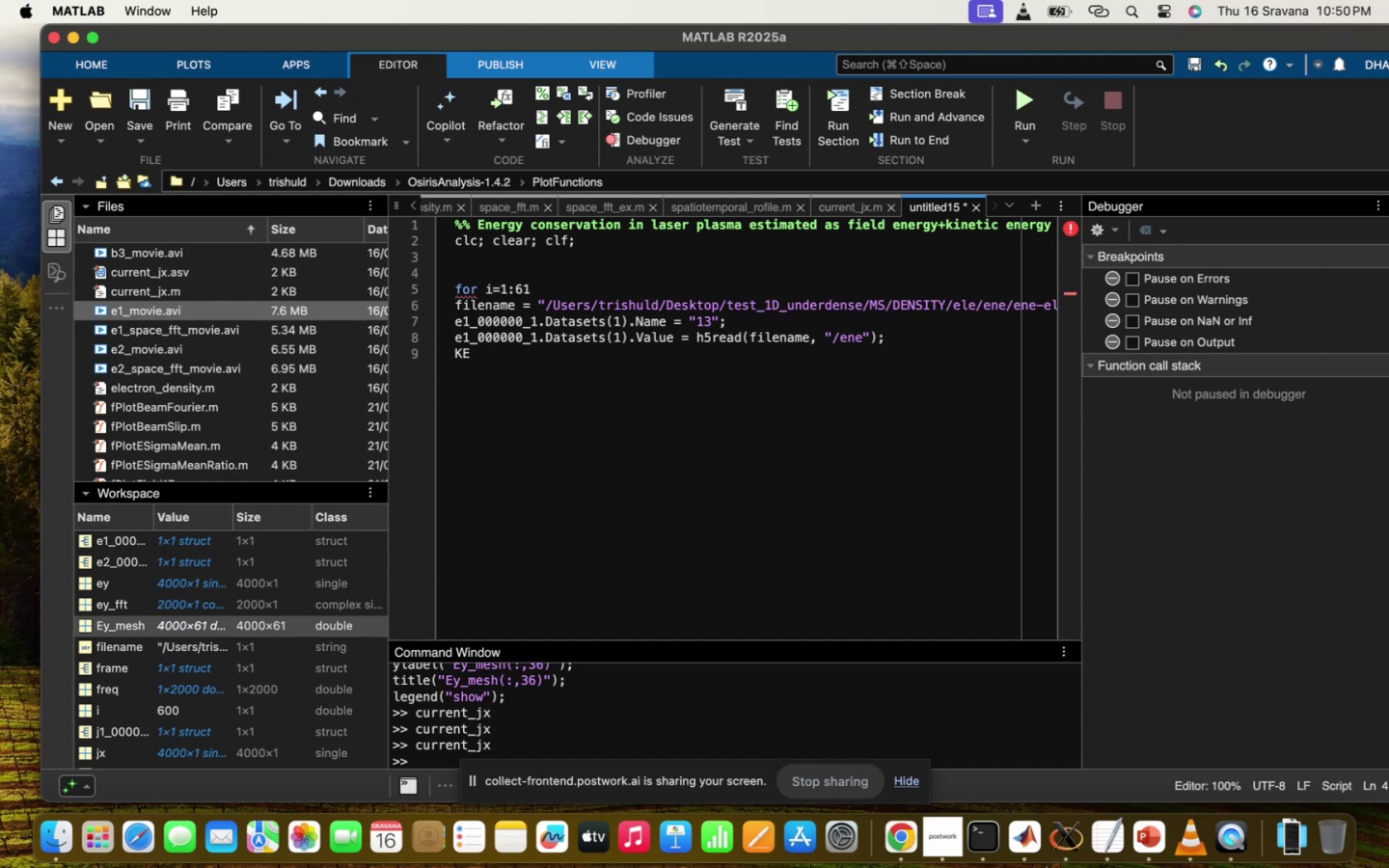 
key(ArrowDown)
 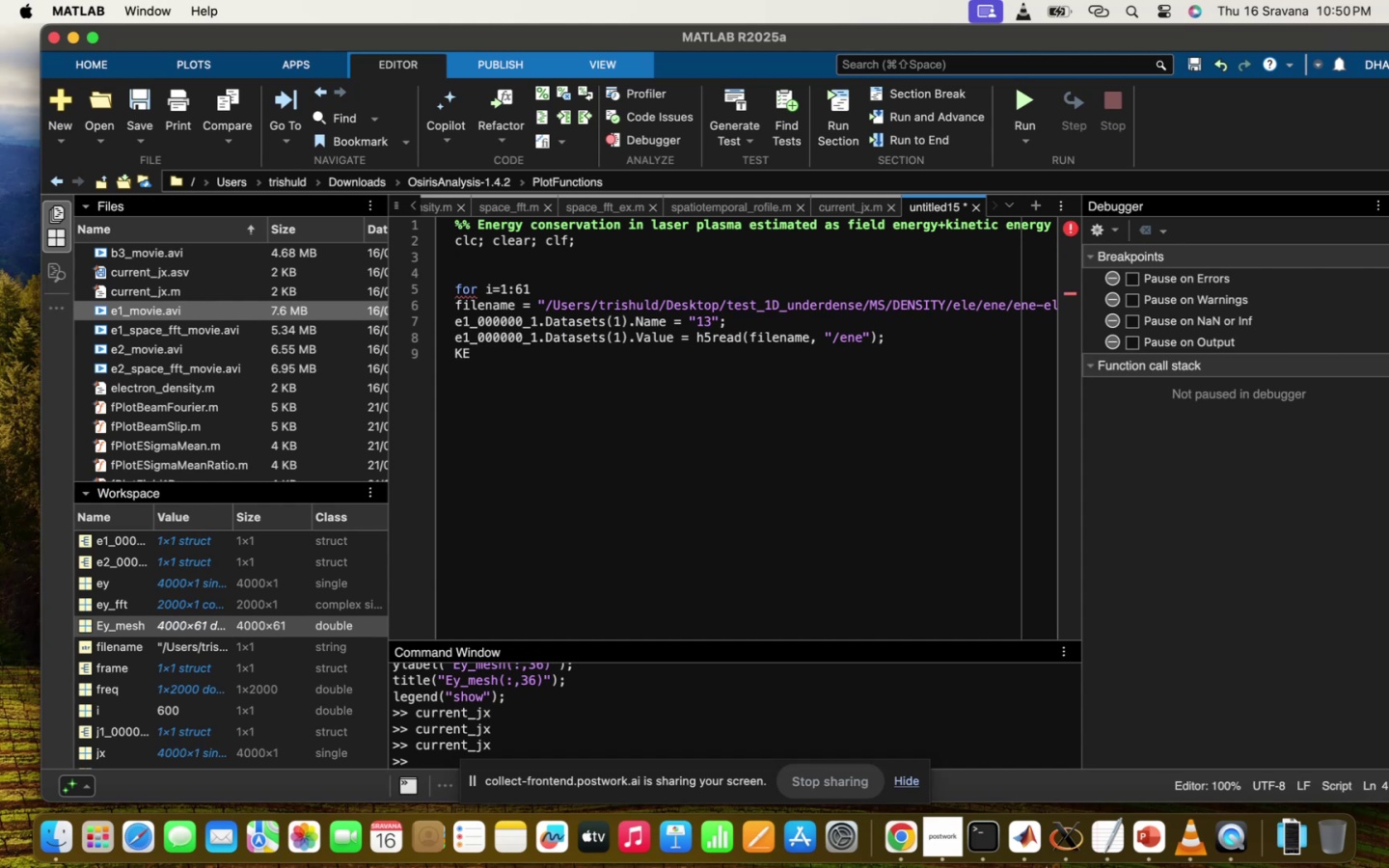 
key(ArrowUp)
 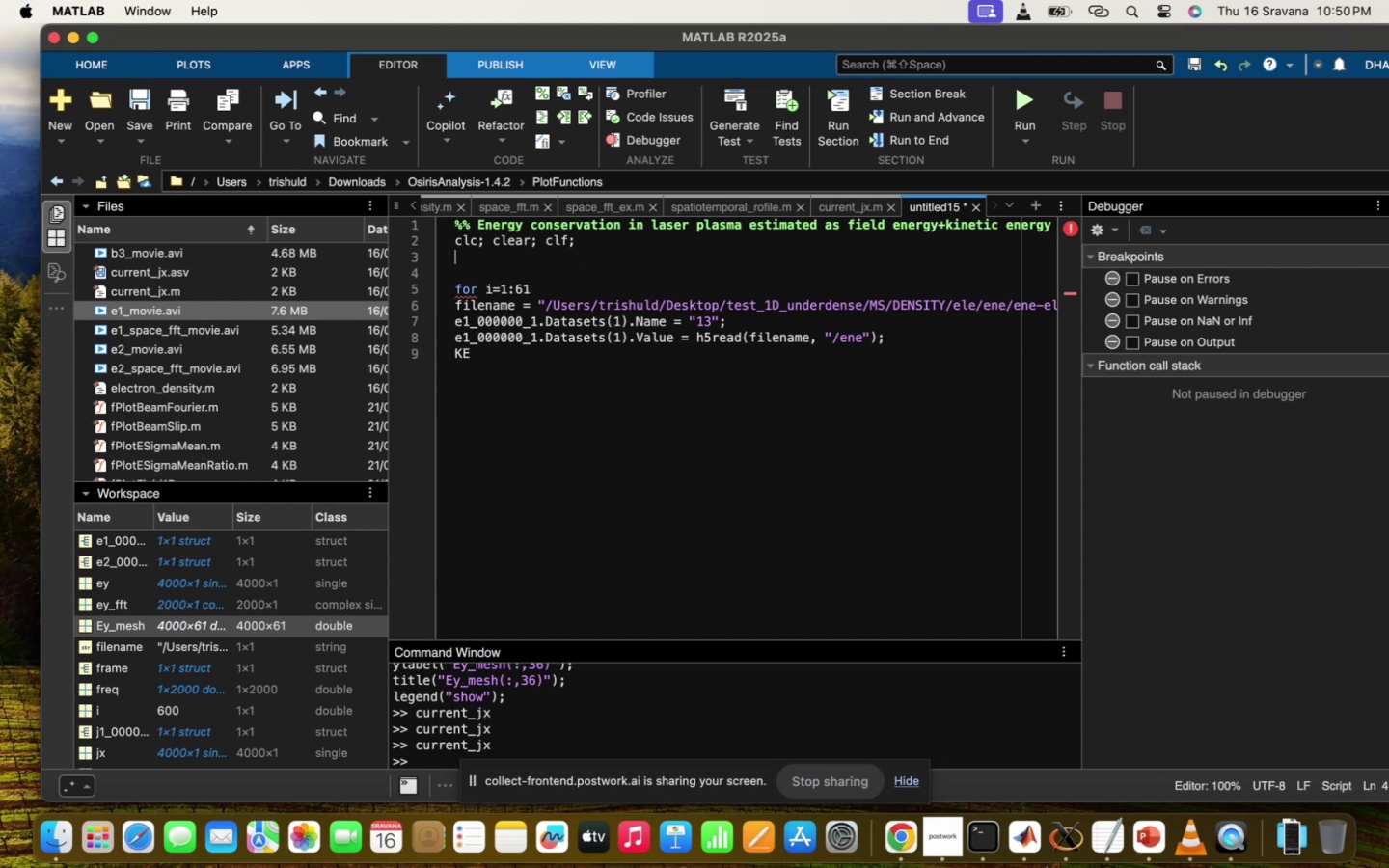 
type(%initialize array )
key(Backspace)
type(s of kinetic field adn )
key(Backspace)
key(Backspace)
key(Backspace)
type(nd total eenrgy)
key(Backspace)
key(Backspace)
key(Backspace)
key(Backspace)
key(Backspace)
type(nergy)
 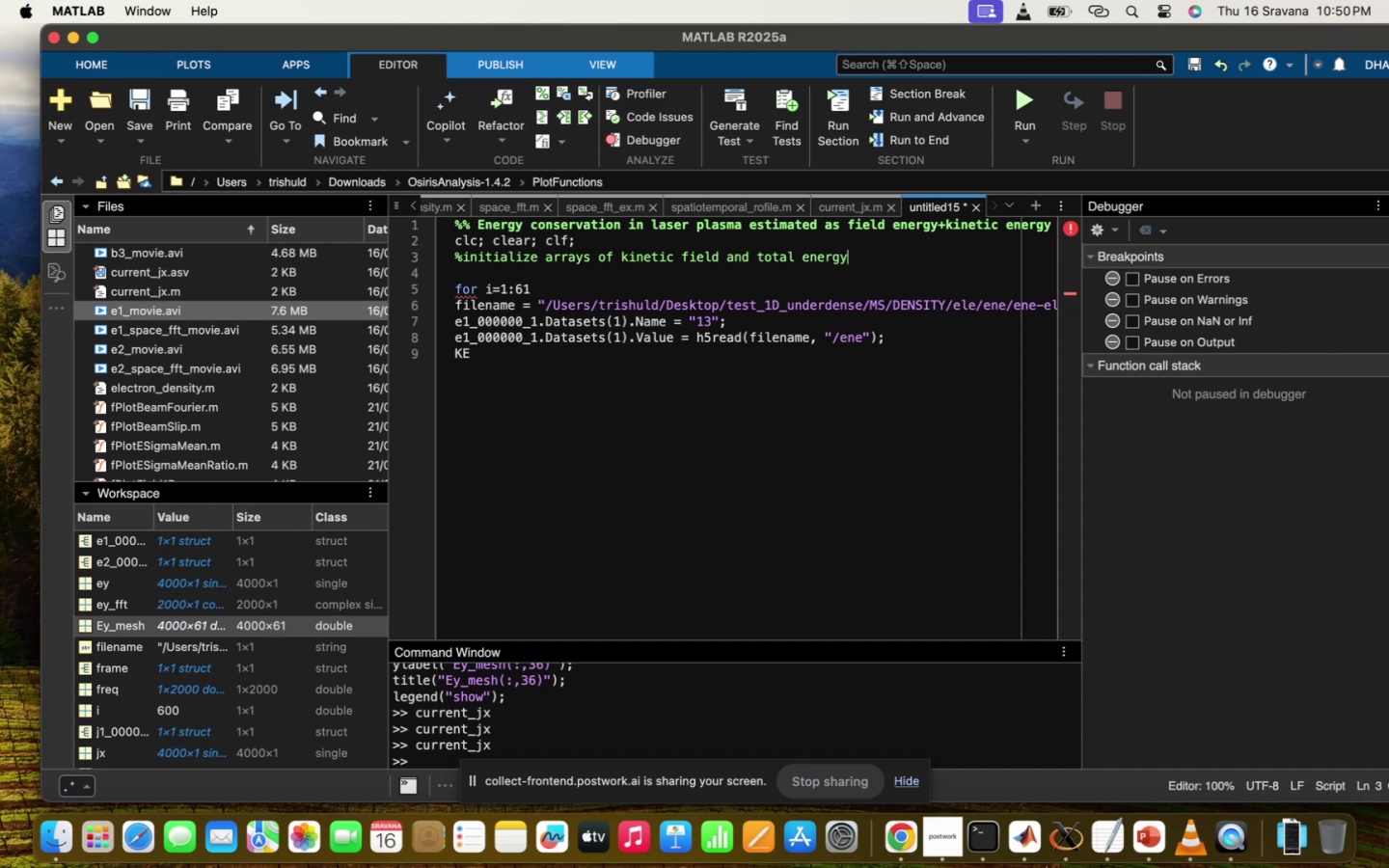 
key(Enter)
 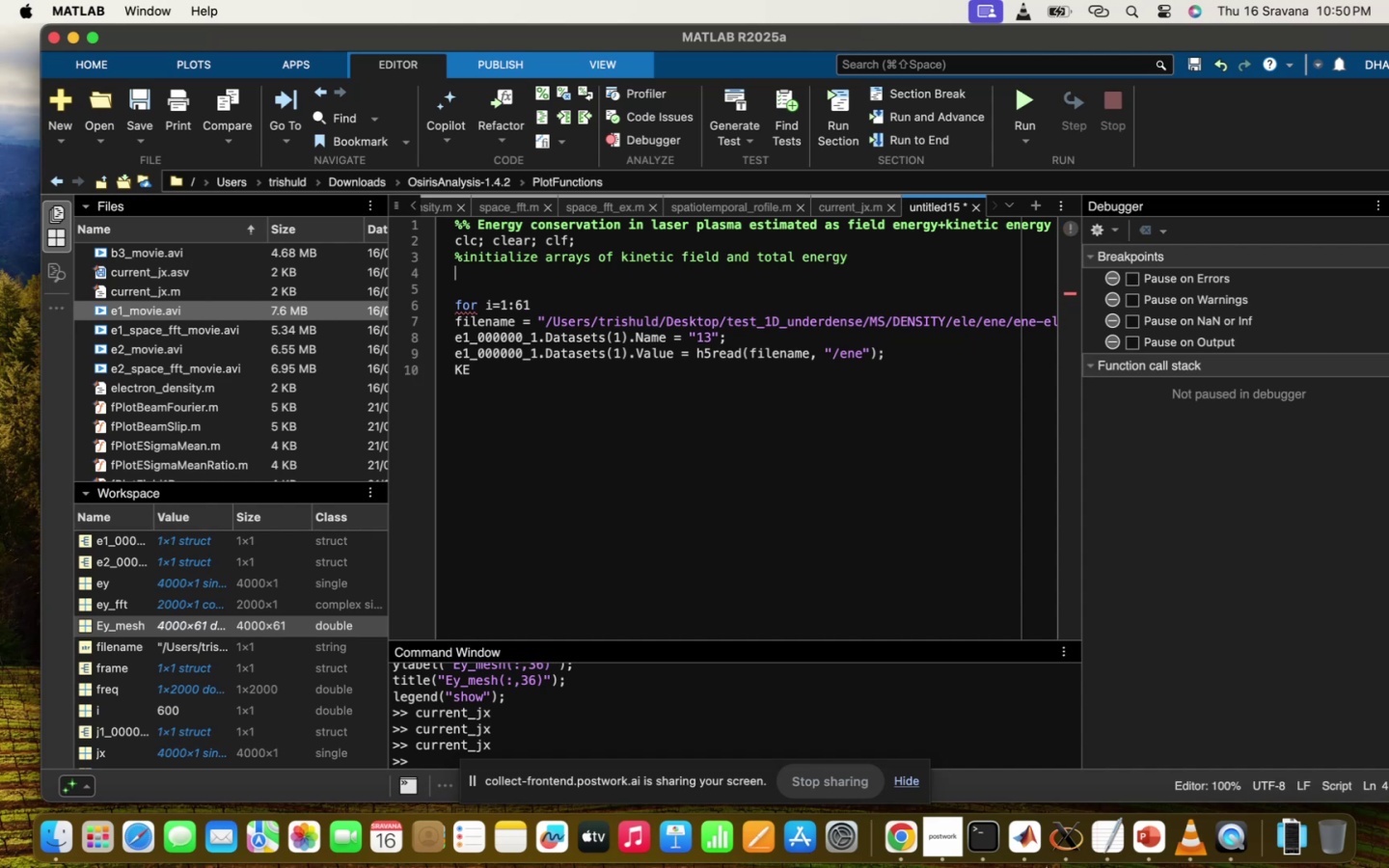 
key(Enter)
 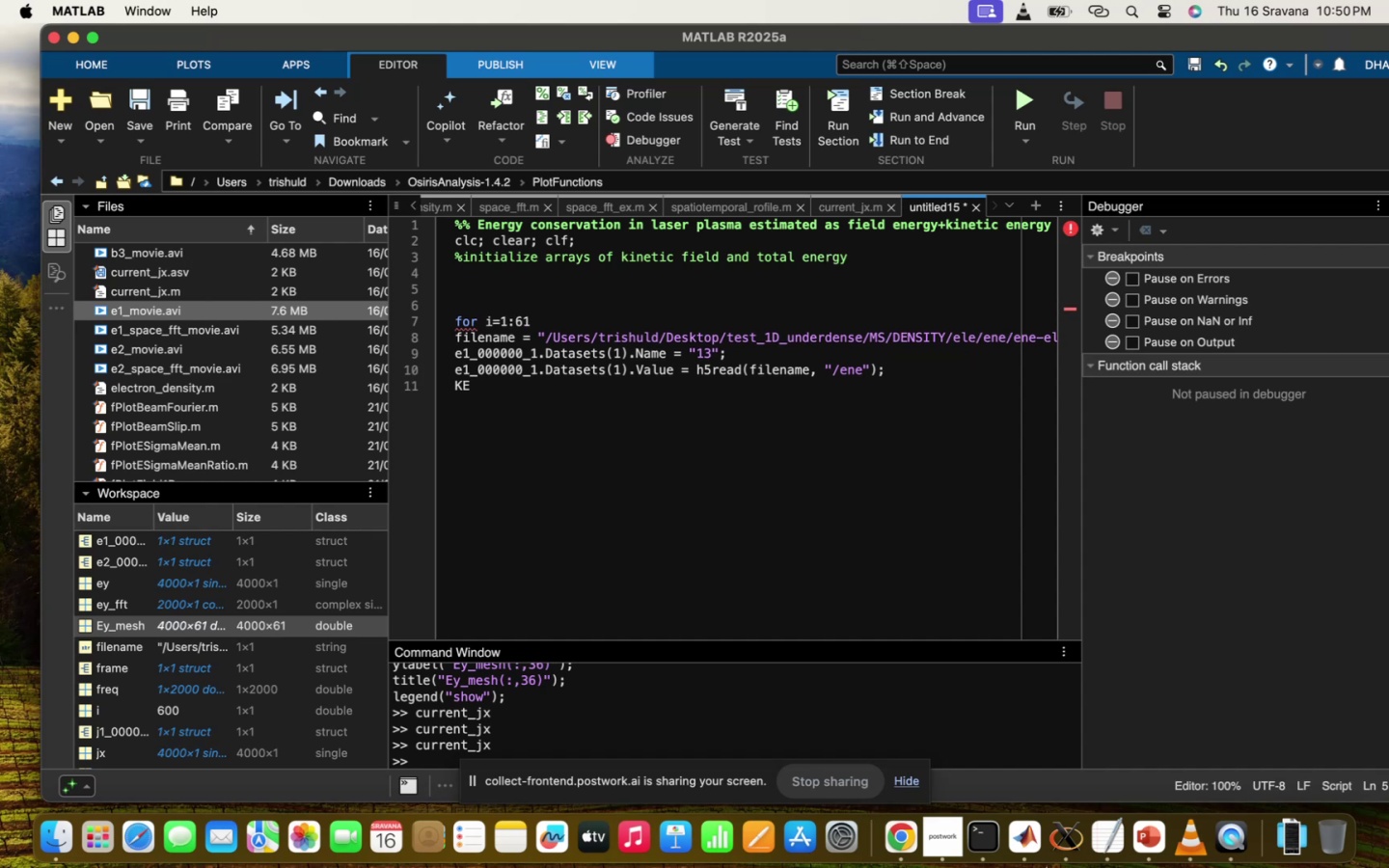 
type(fp)
key(Backspace)
key(Backspace)
type(KE=zerow)
key(Backspace)
type(s()
 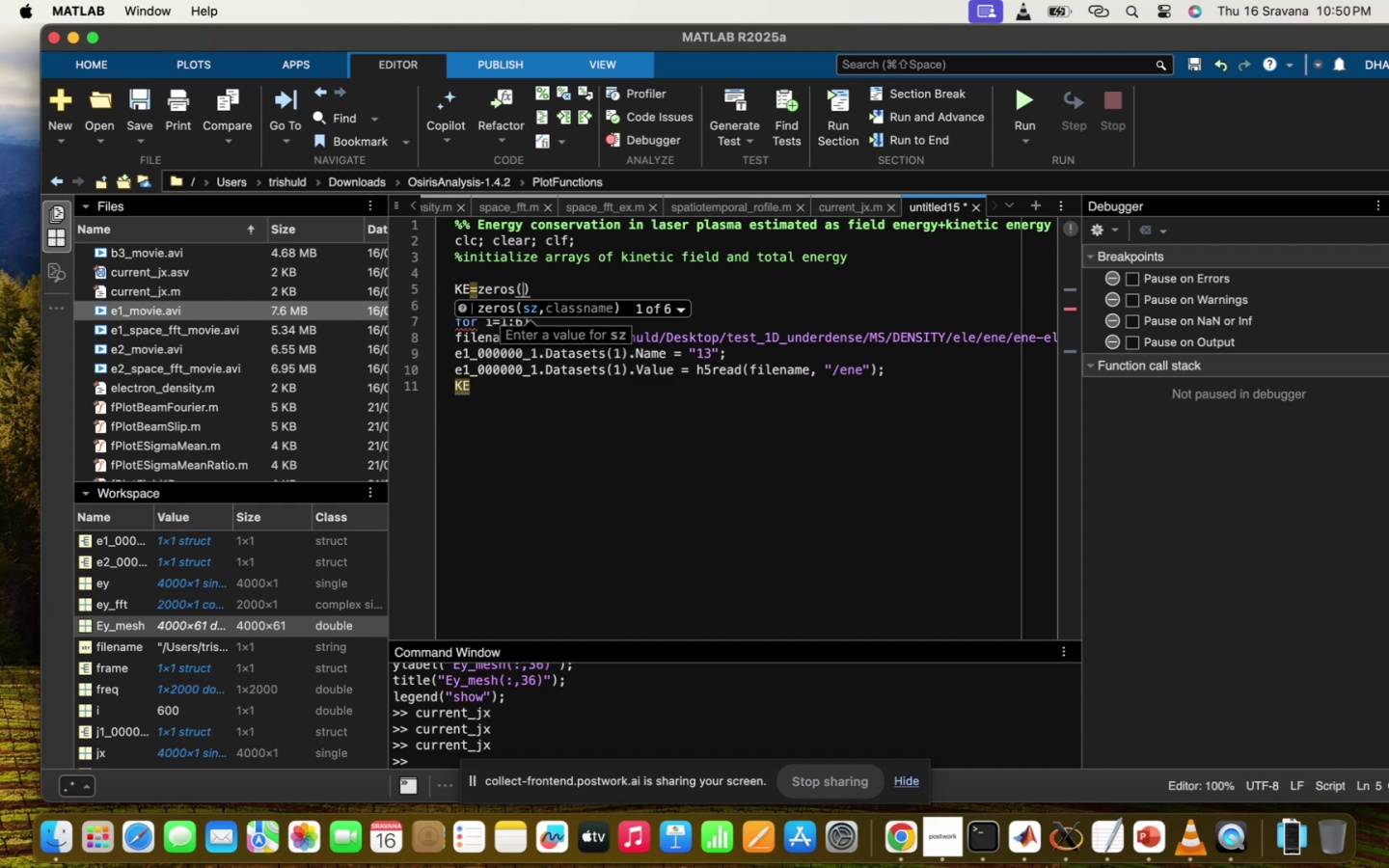 
wait(7.51)
 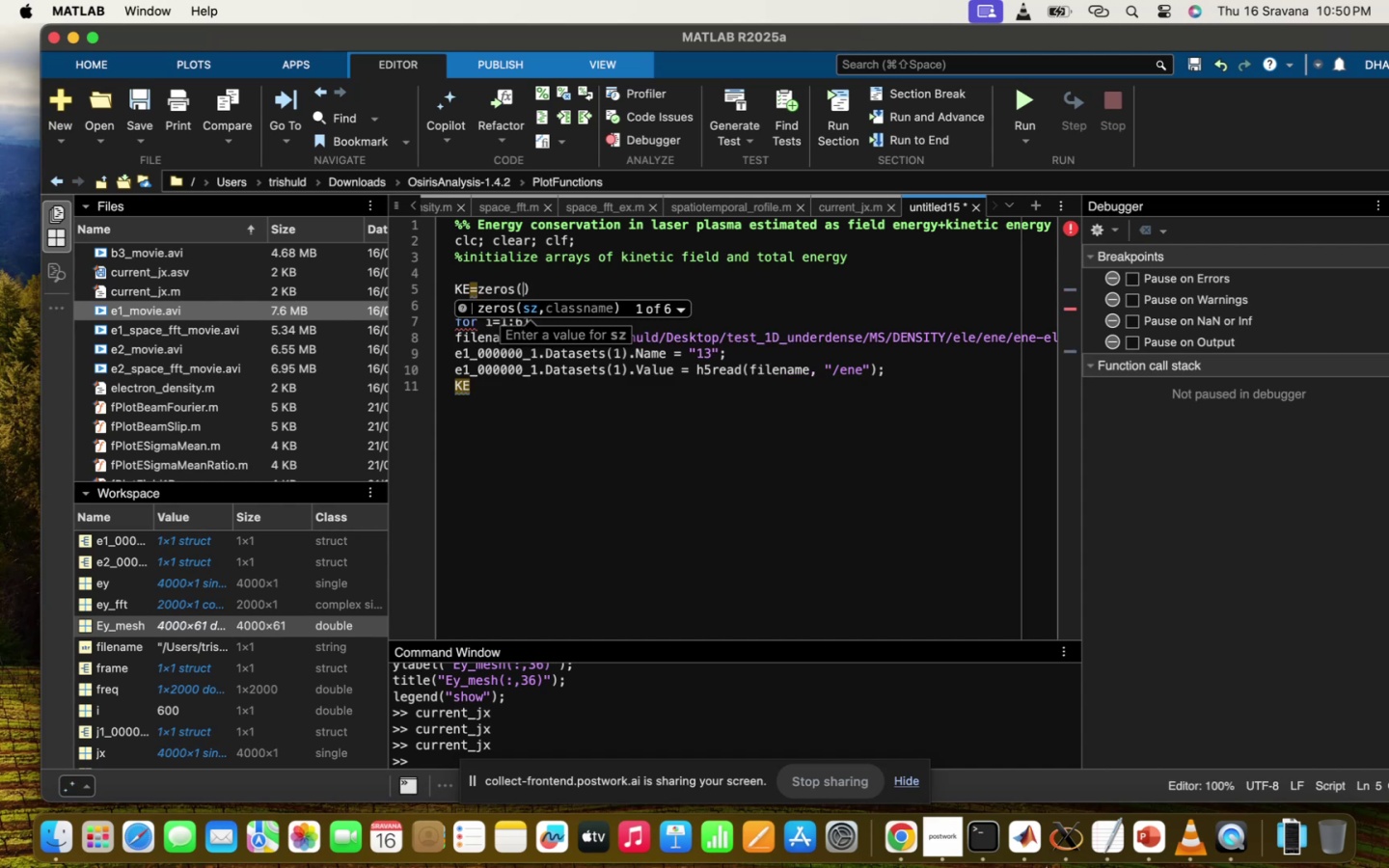 
type(61)
 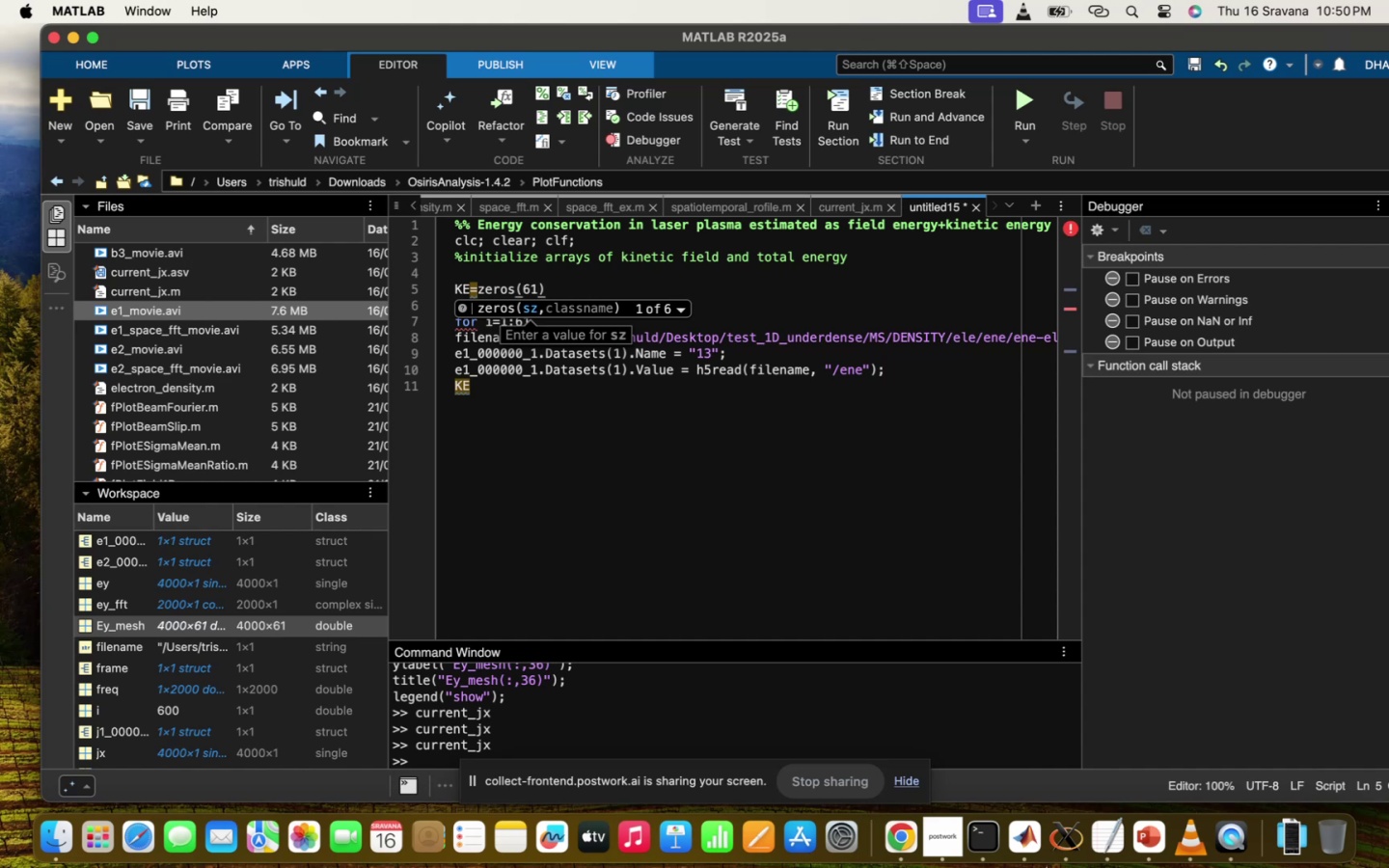 
key(ArrowRight)
 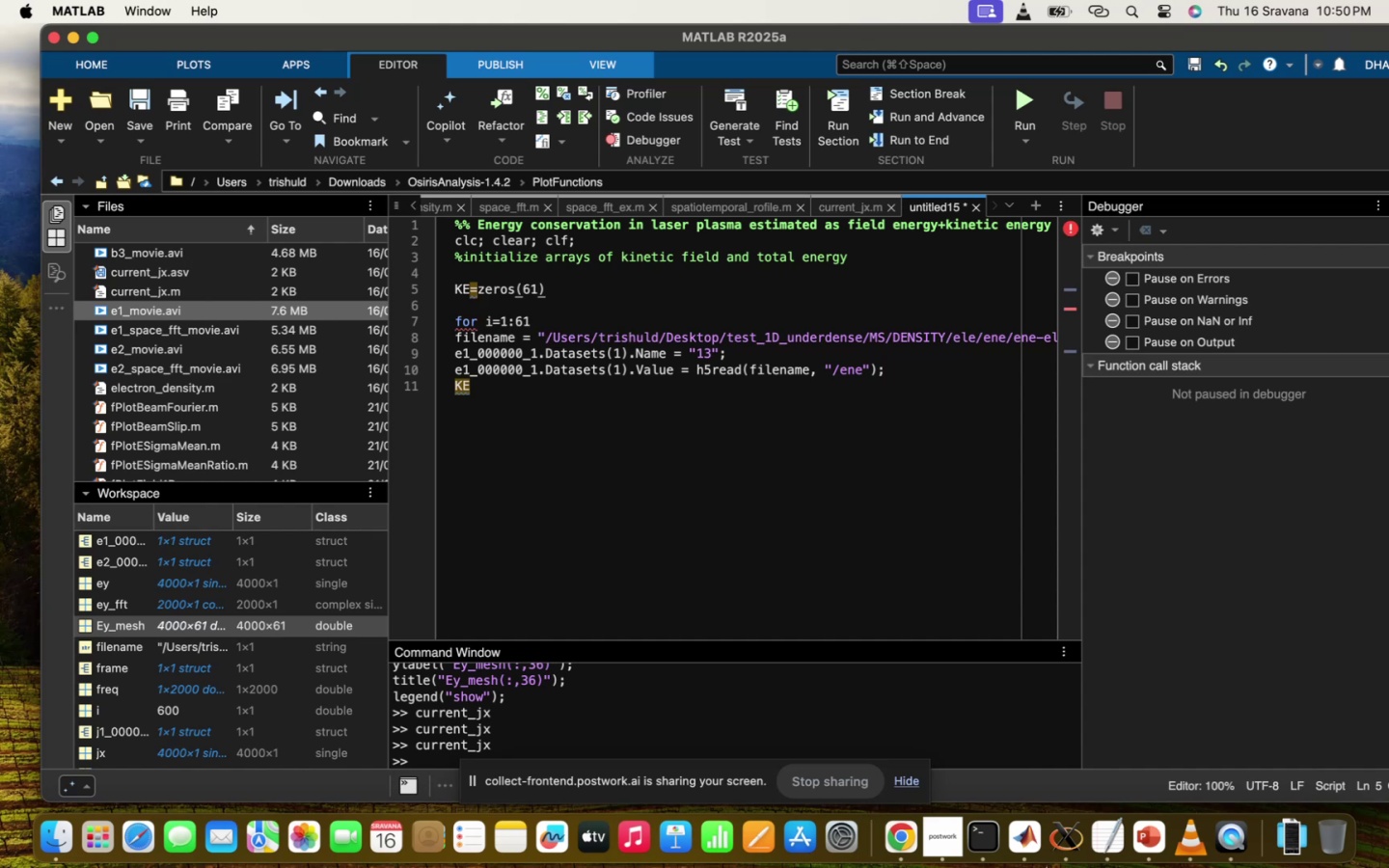 
key(Enter)
 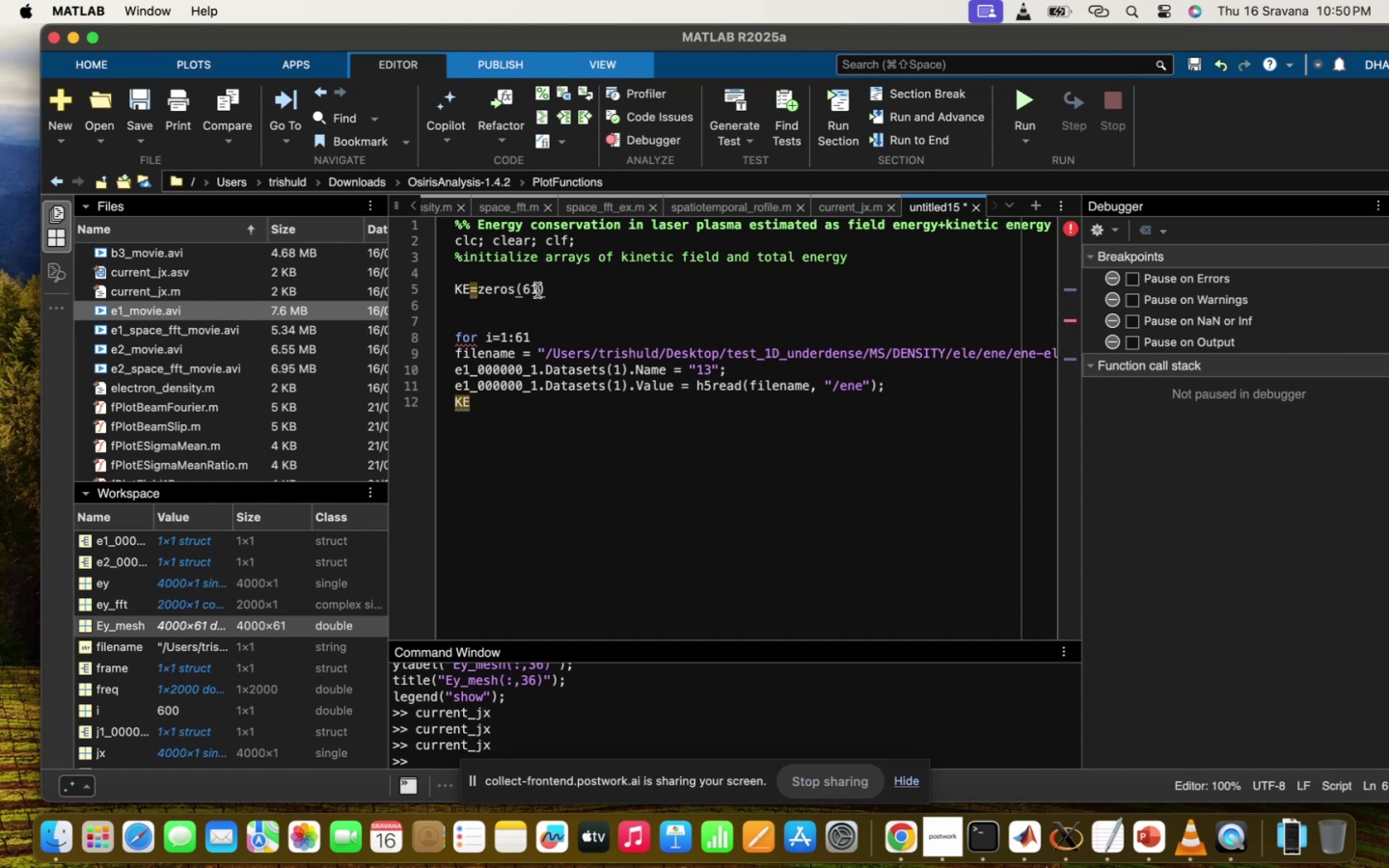 
key(Comma)
 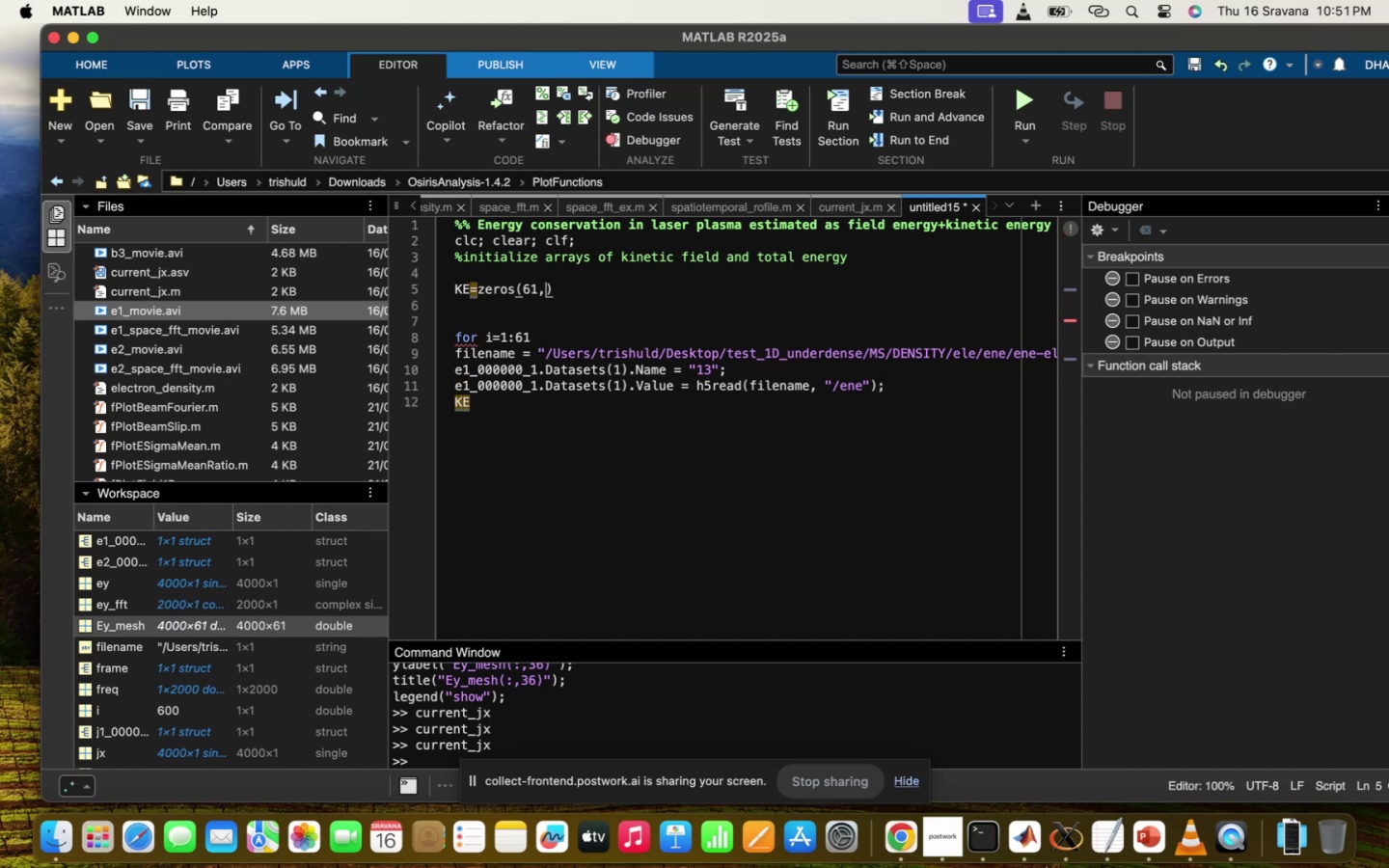 
key(1)
 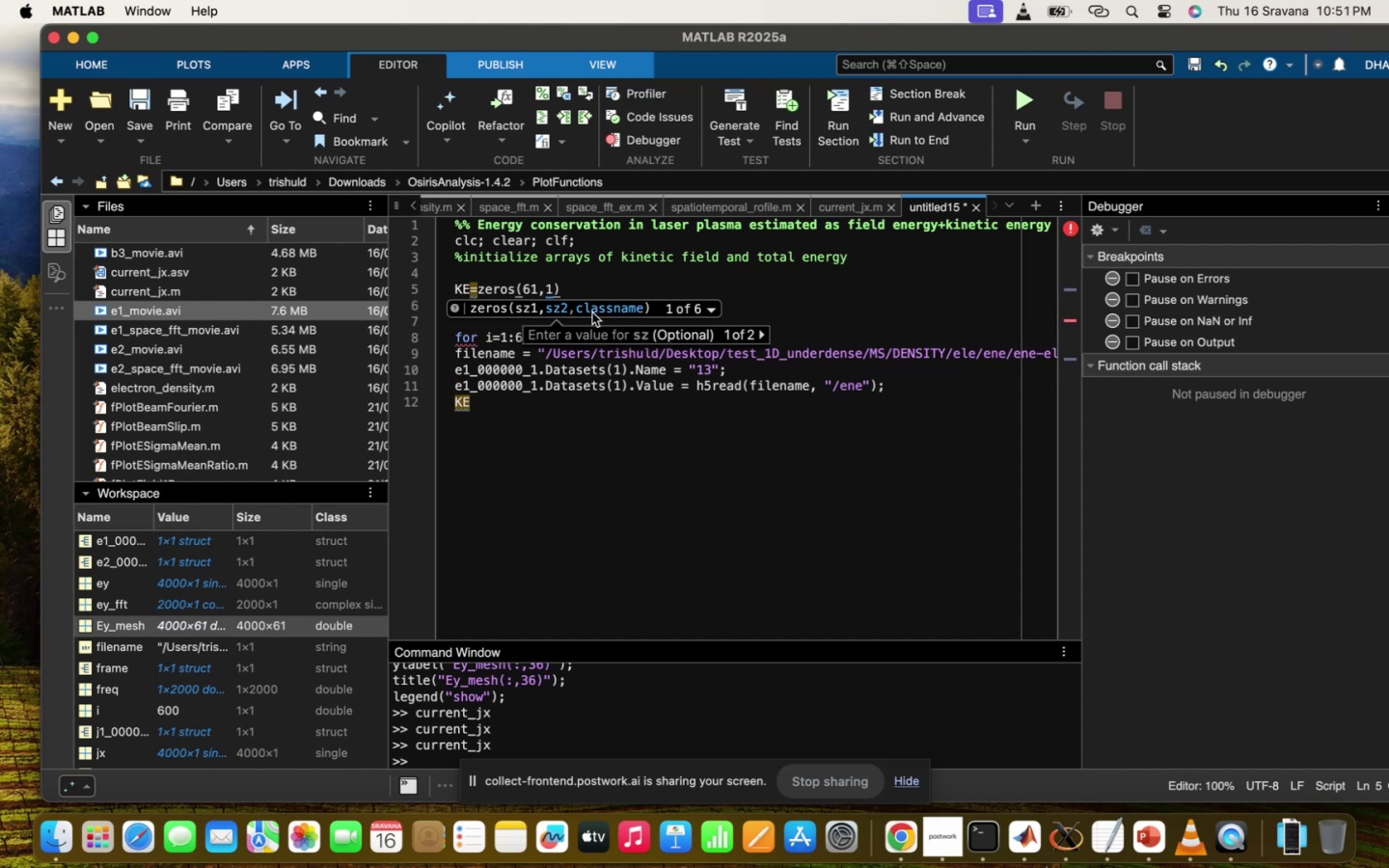 
left_click([602, 302])
 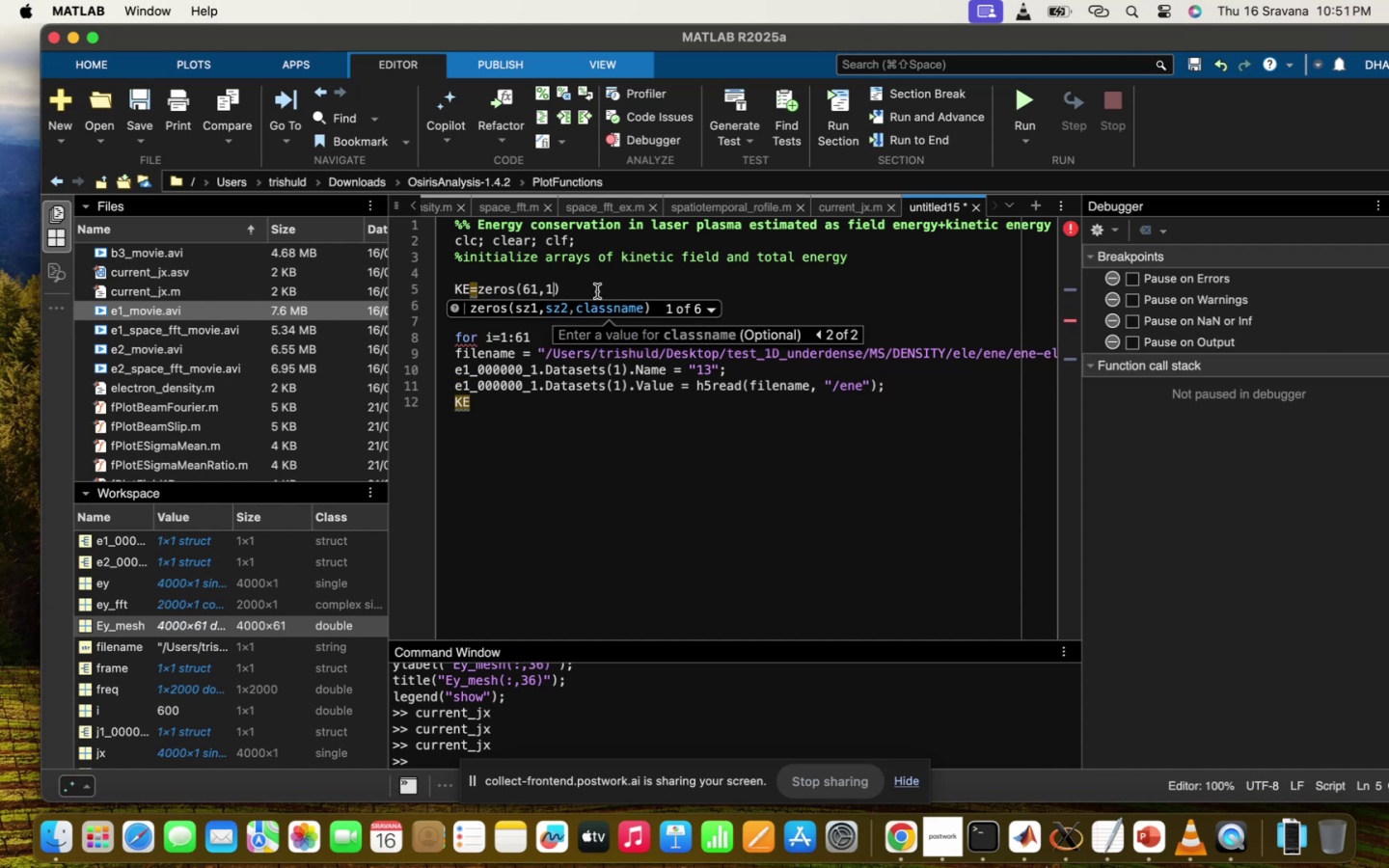 
left_click([596, 291])
 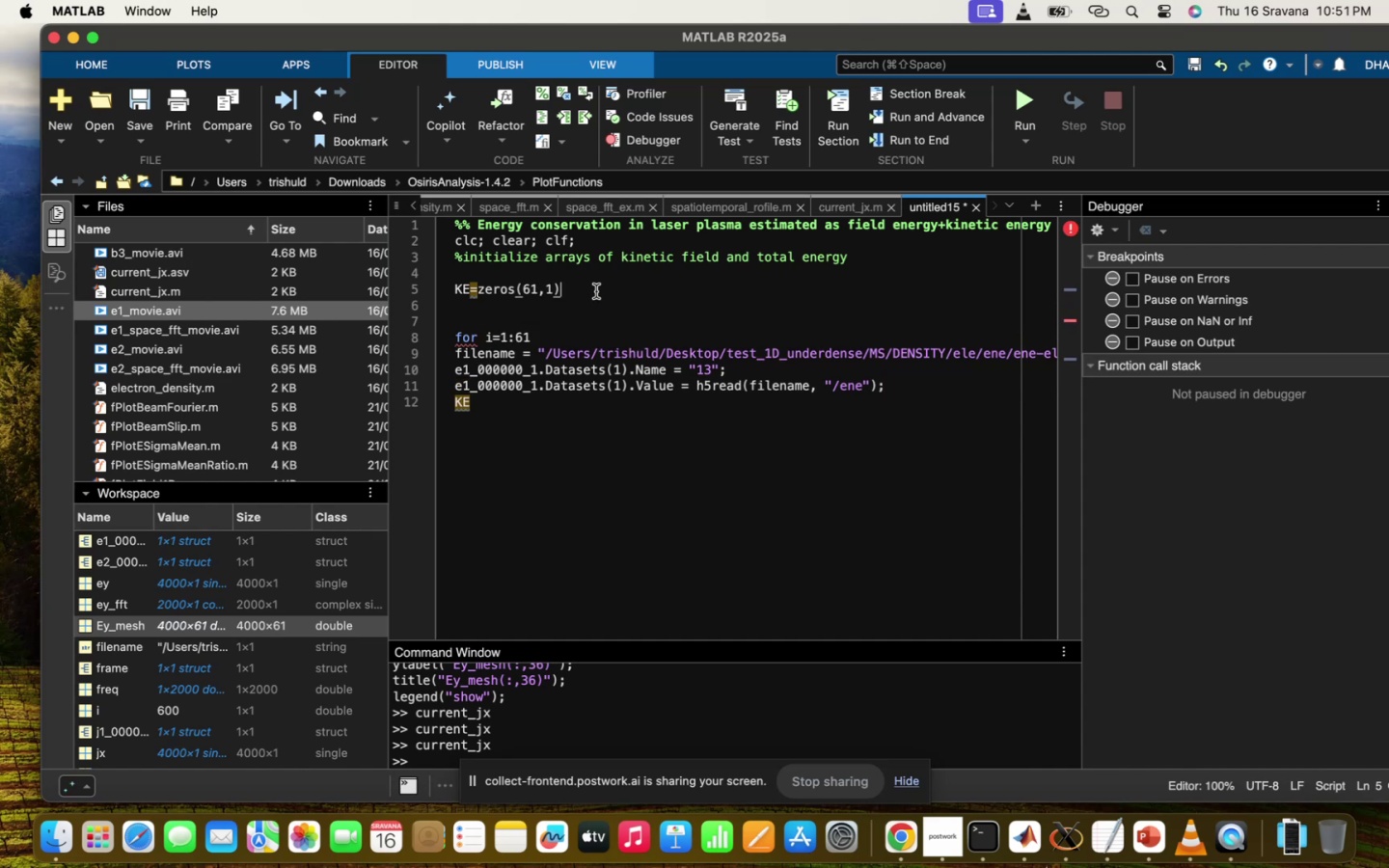 
left_click_drag(start_coordinate=[592, 291], to_coordinate=[432, 291])
 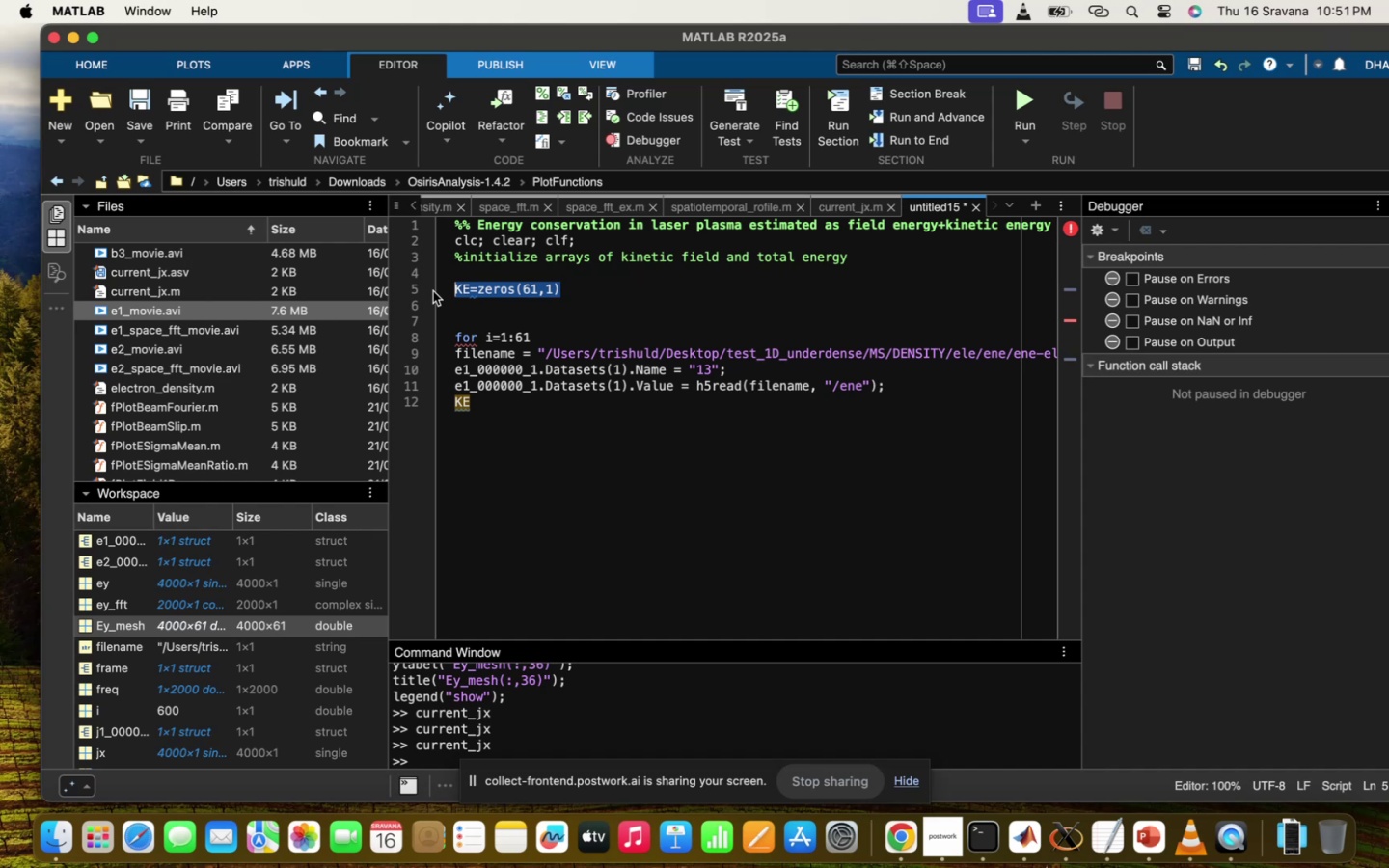 
key(Meta+CommandLeft)
 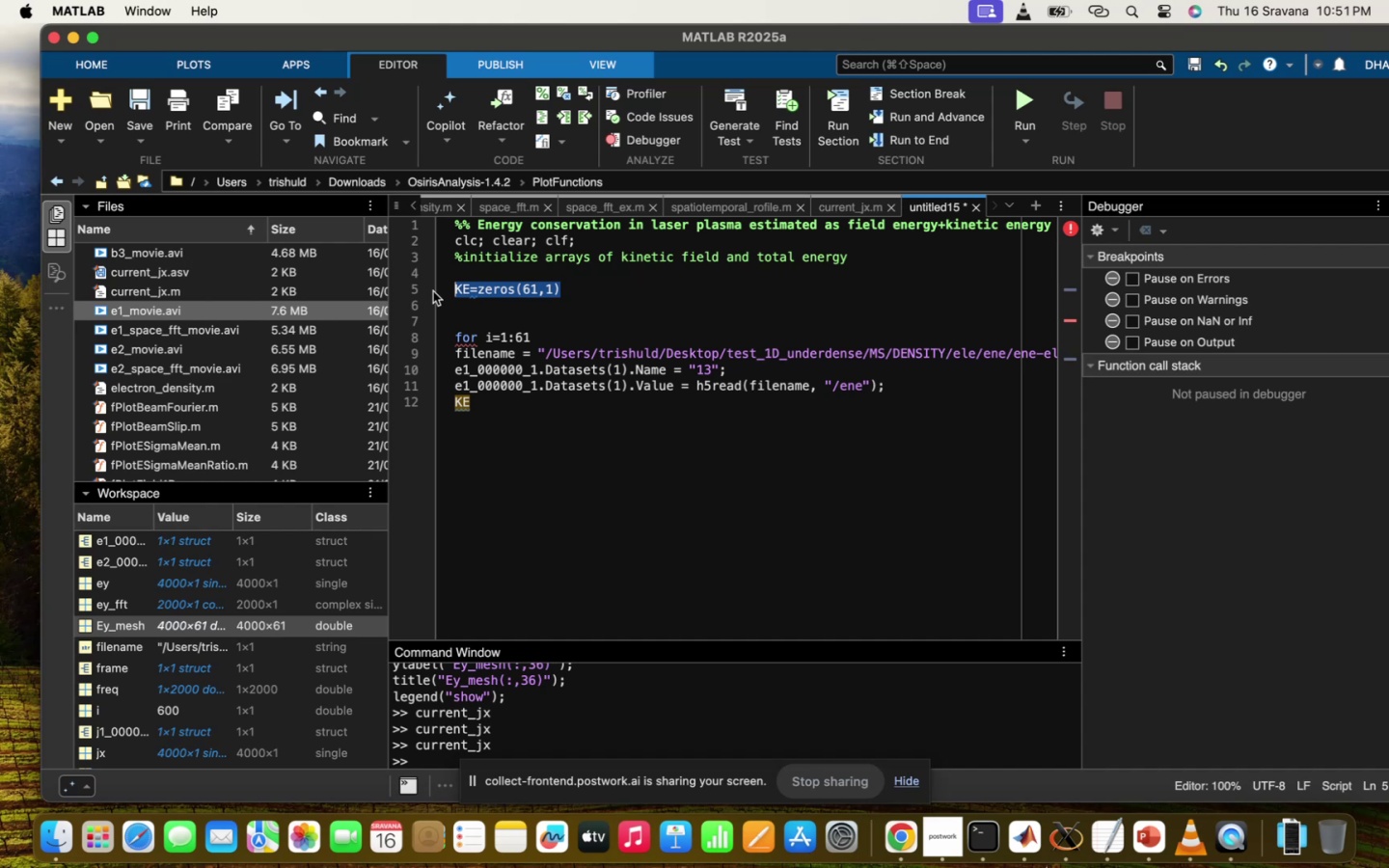 
key(Meta+C)
 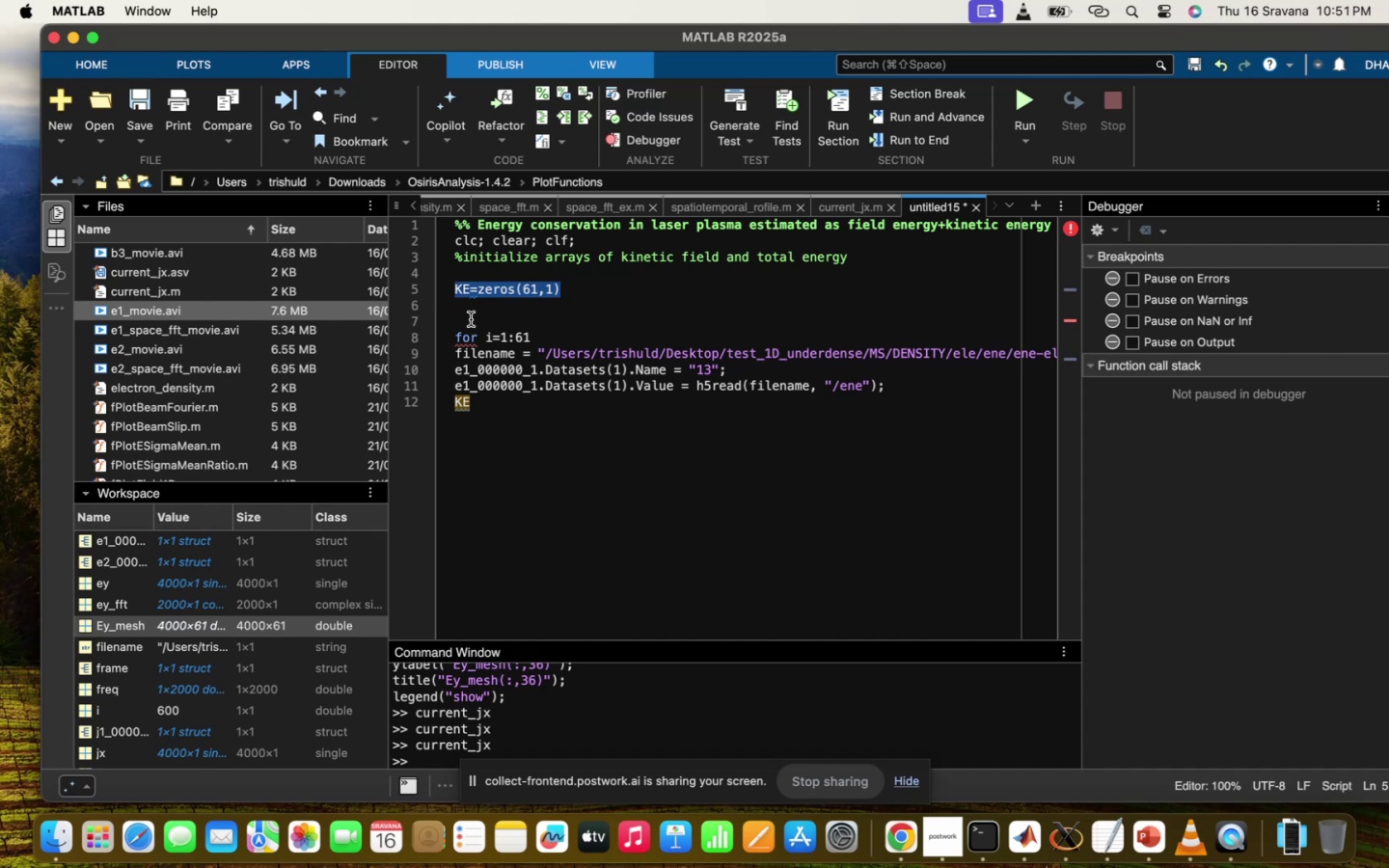 
left_click([471, 319])
 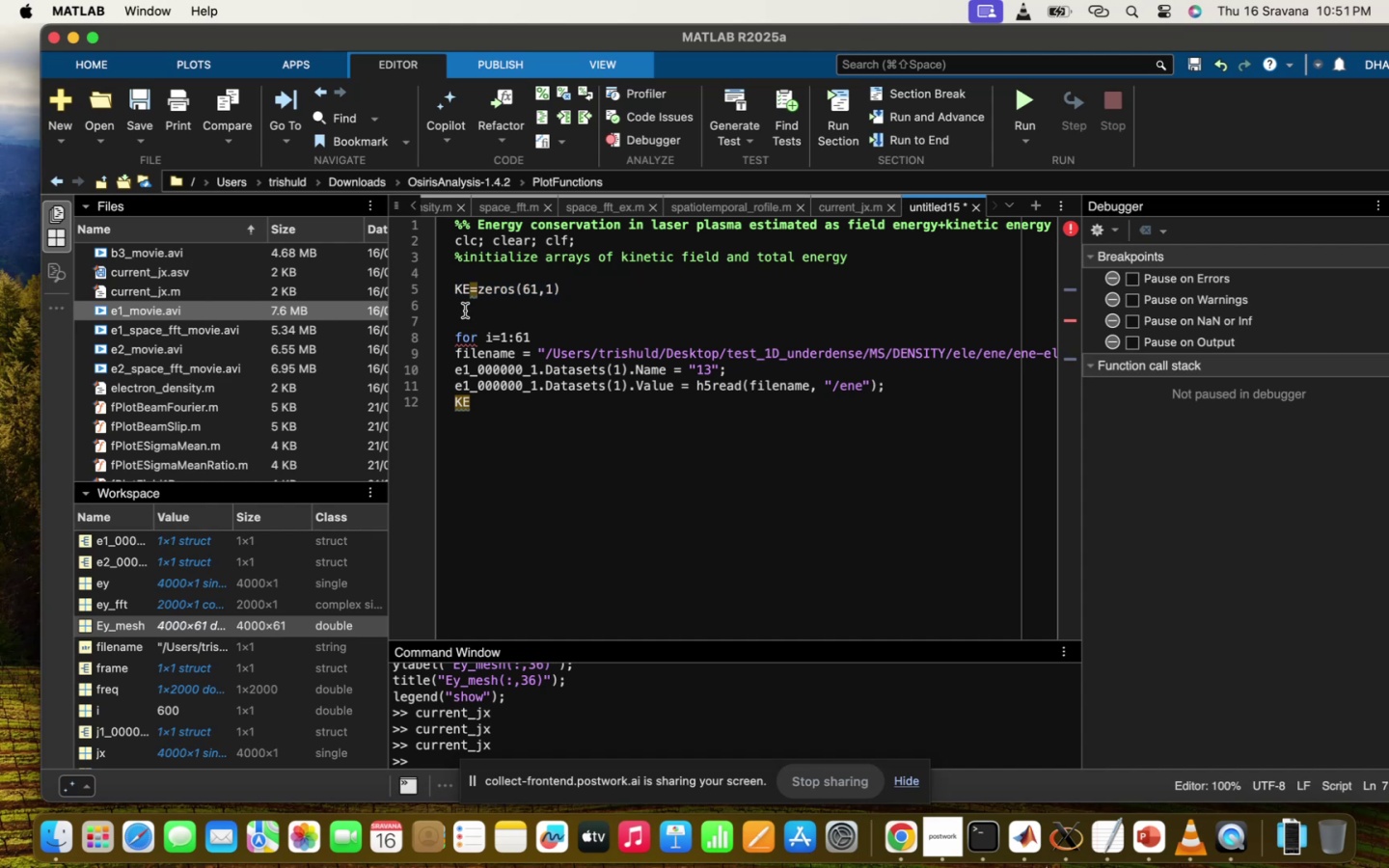 
left_click([465, 311])
 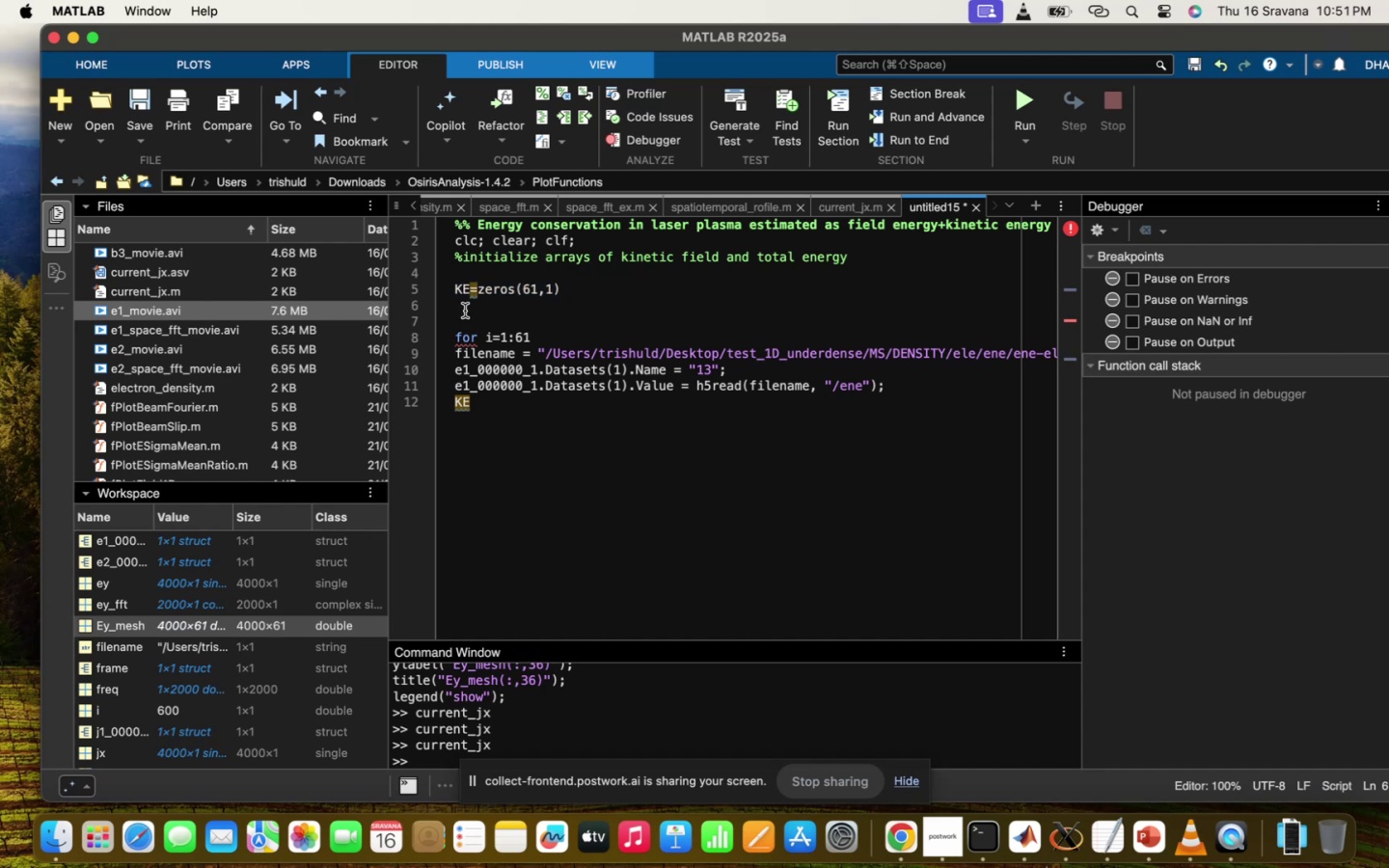 
type(F_ei)
key(Backspace)
key(Backspace)
key(Backspace)
type(ield_E =zeros(61,1))
 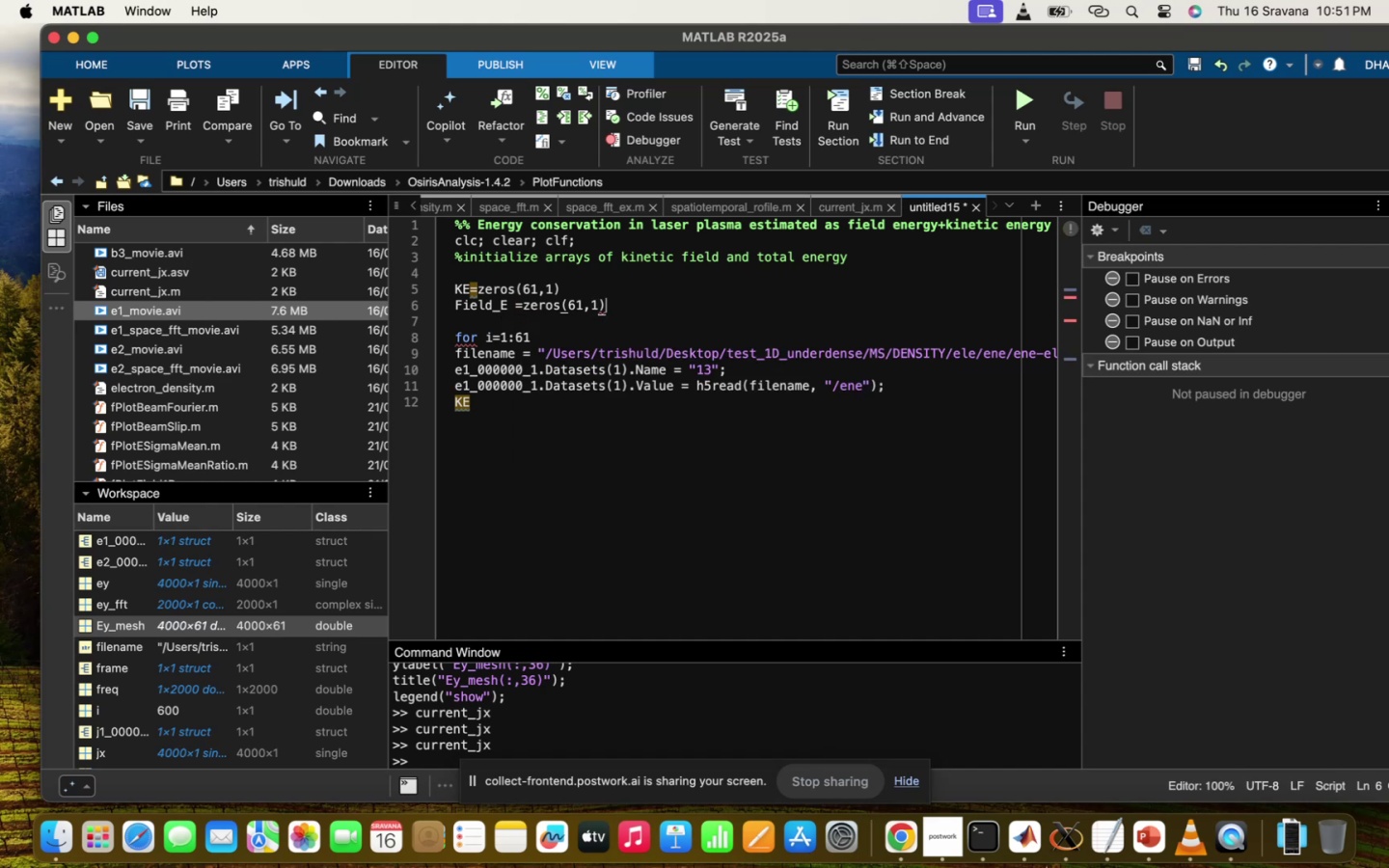 
 